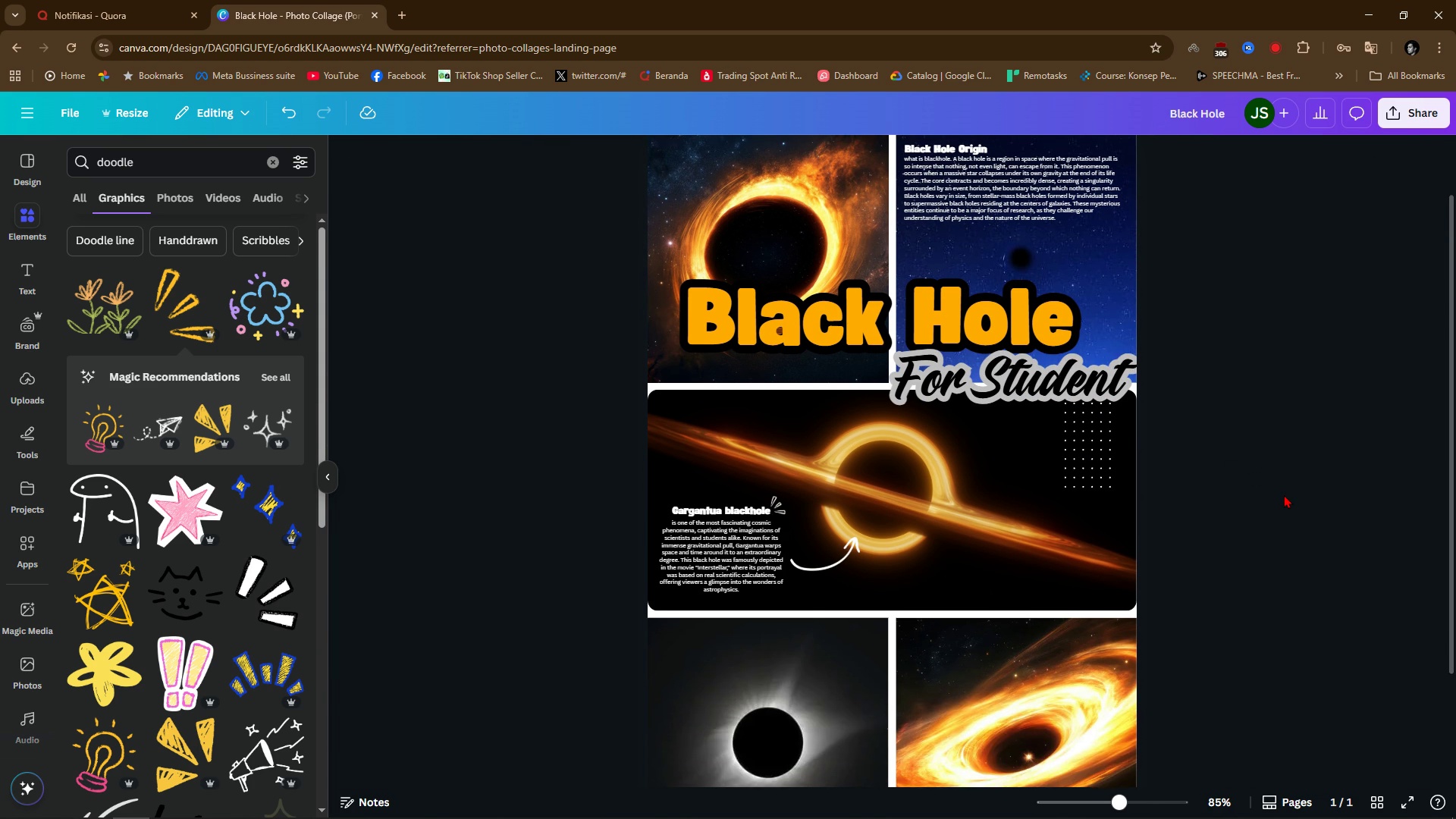 
scroll: coordinate [1284, 494], scroll_direction: up, amount: 1.0
 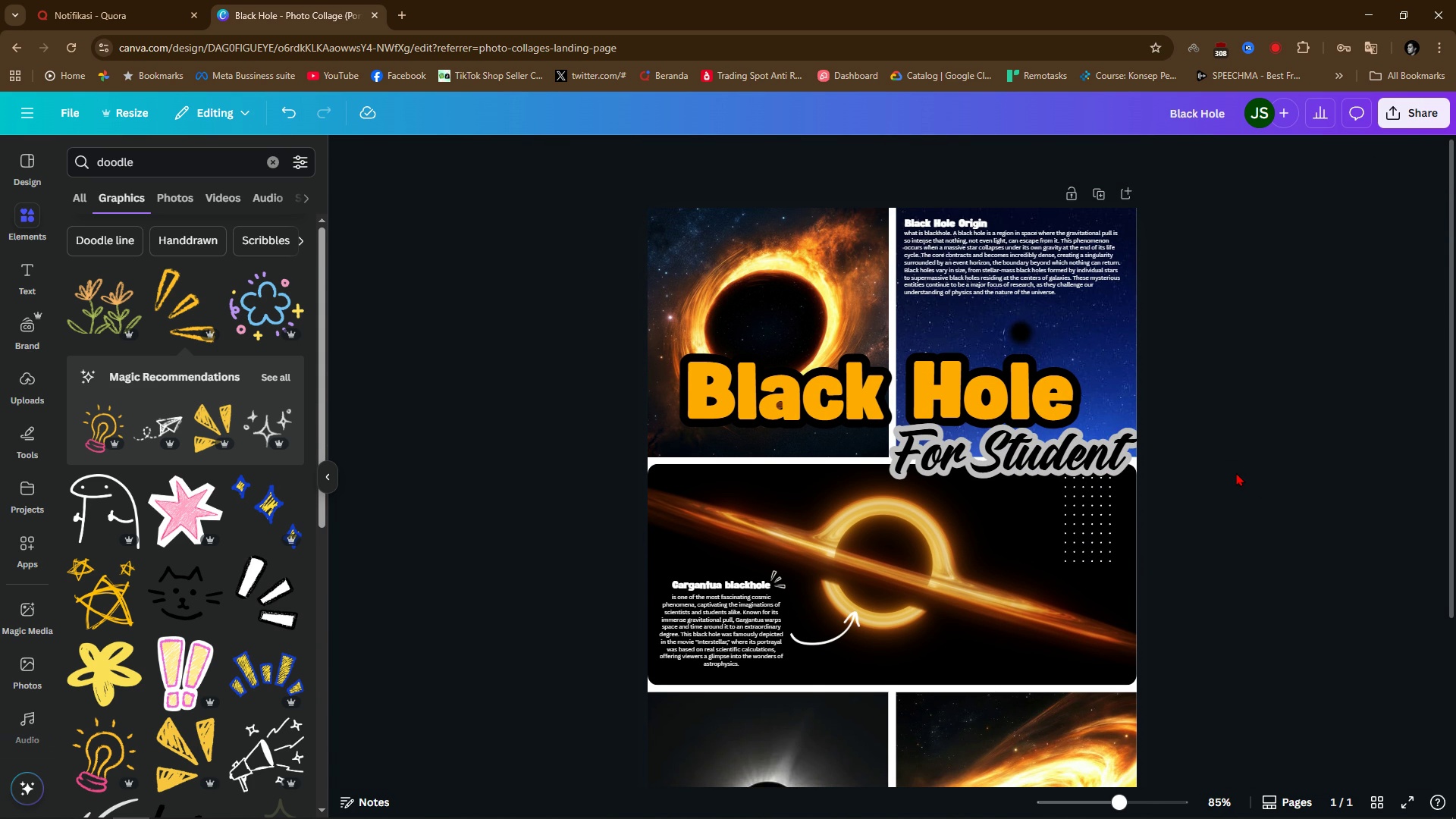 
scroll: coordinate [1236, 472], scroll_direction: down, amount: 2.0
 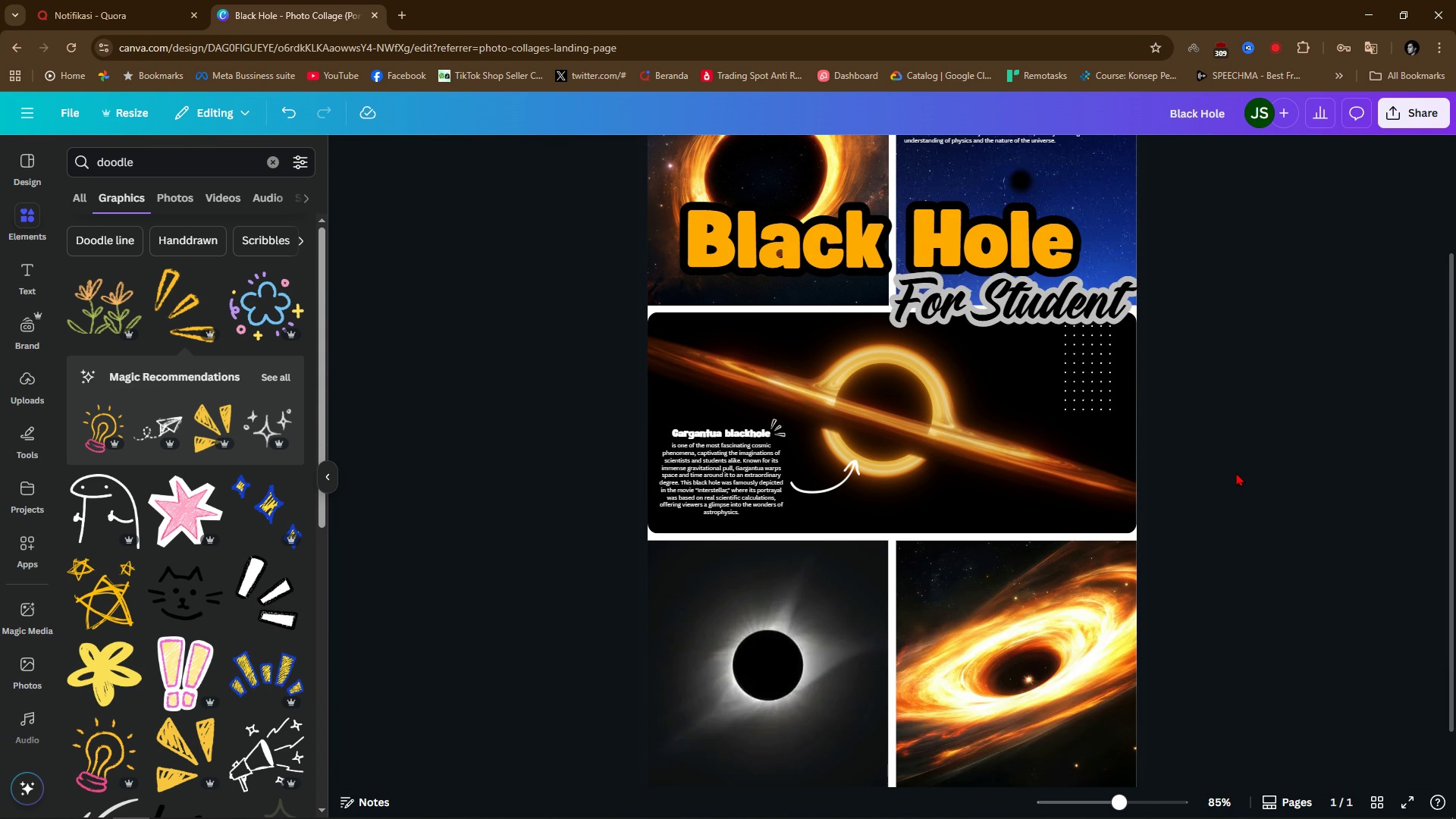 
scroll: coordinate [1236, 472], scroll_direction: up, amount: 2.0
 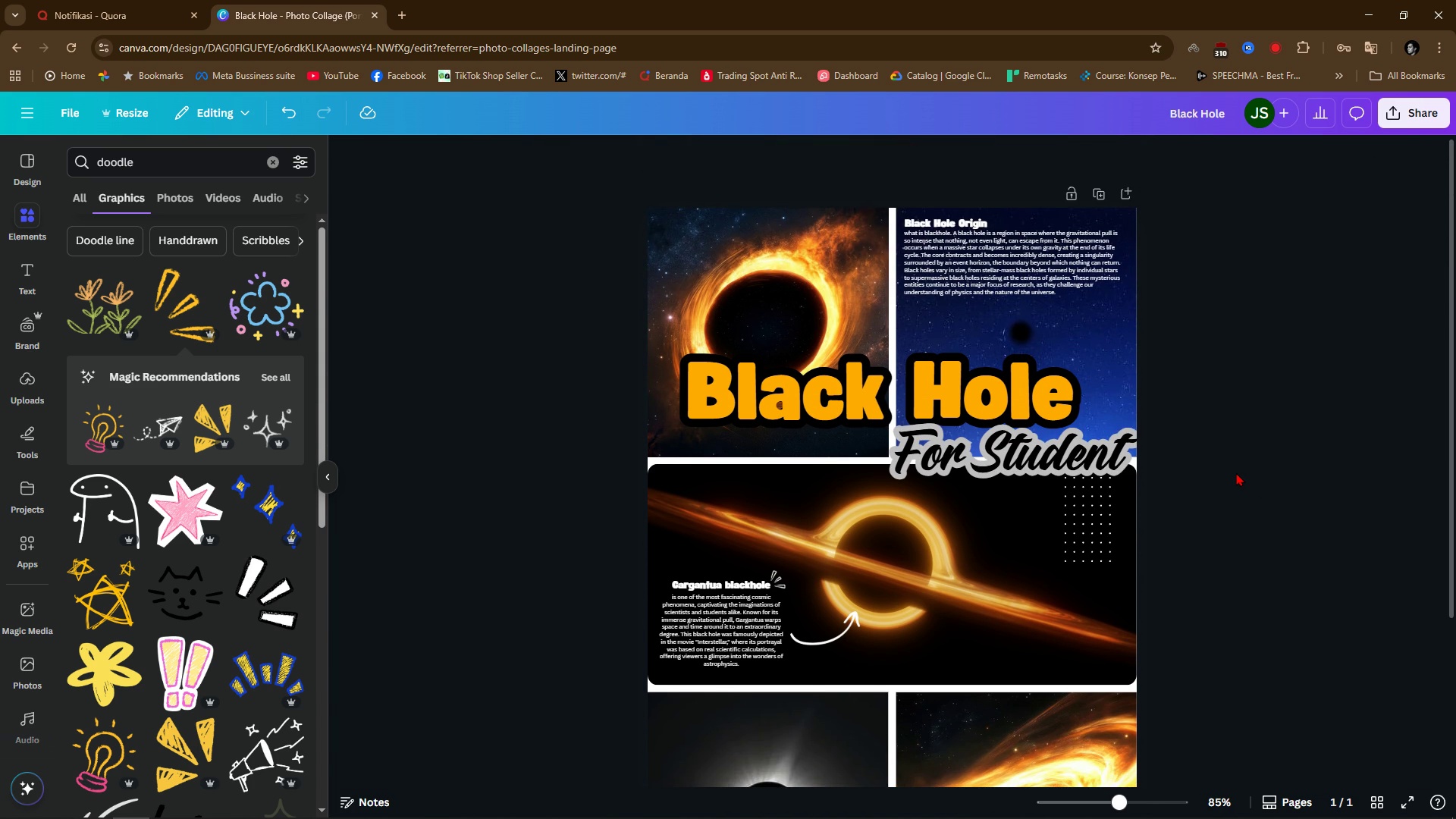 
scroll: coordinate [1236, 472], scroll_direction: down, amount: 4.0
 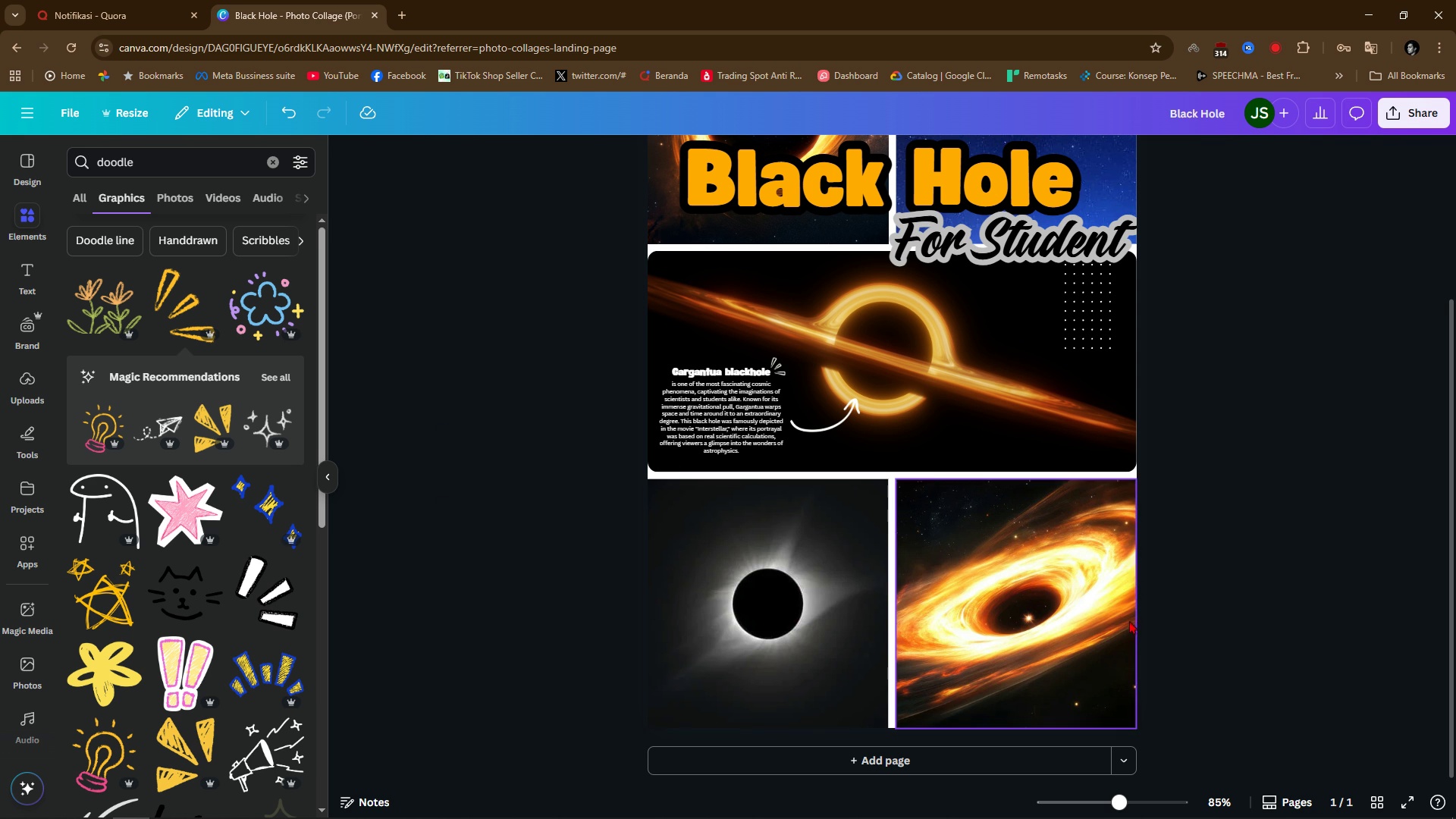 
scroll: coordinate [711, 593], scroll_direction: up, amount: 1.0
 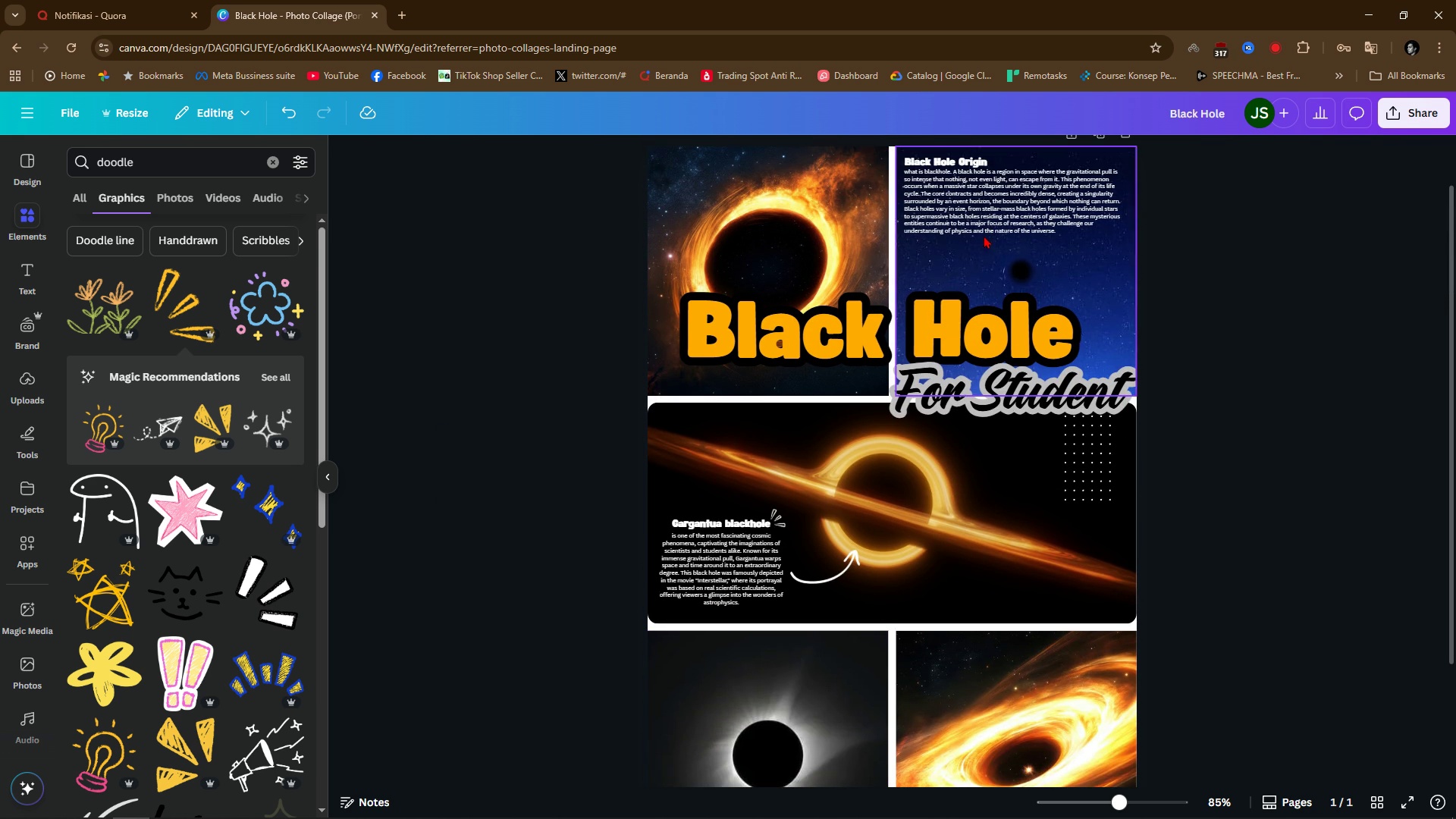 
scroll: coordinate [1002, 545], scroll_direction: down, amount: 7.0
 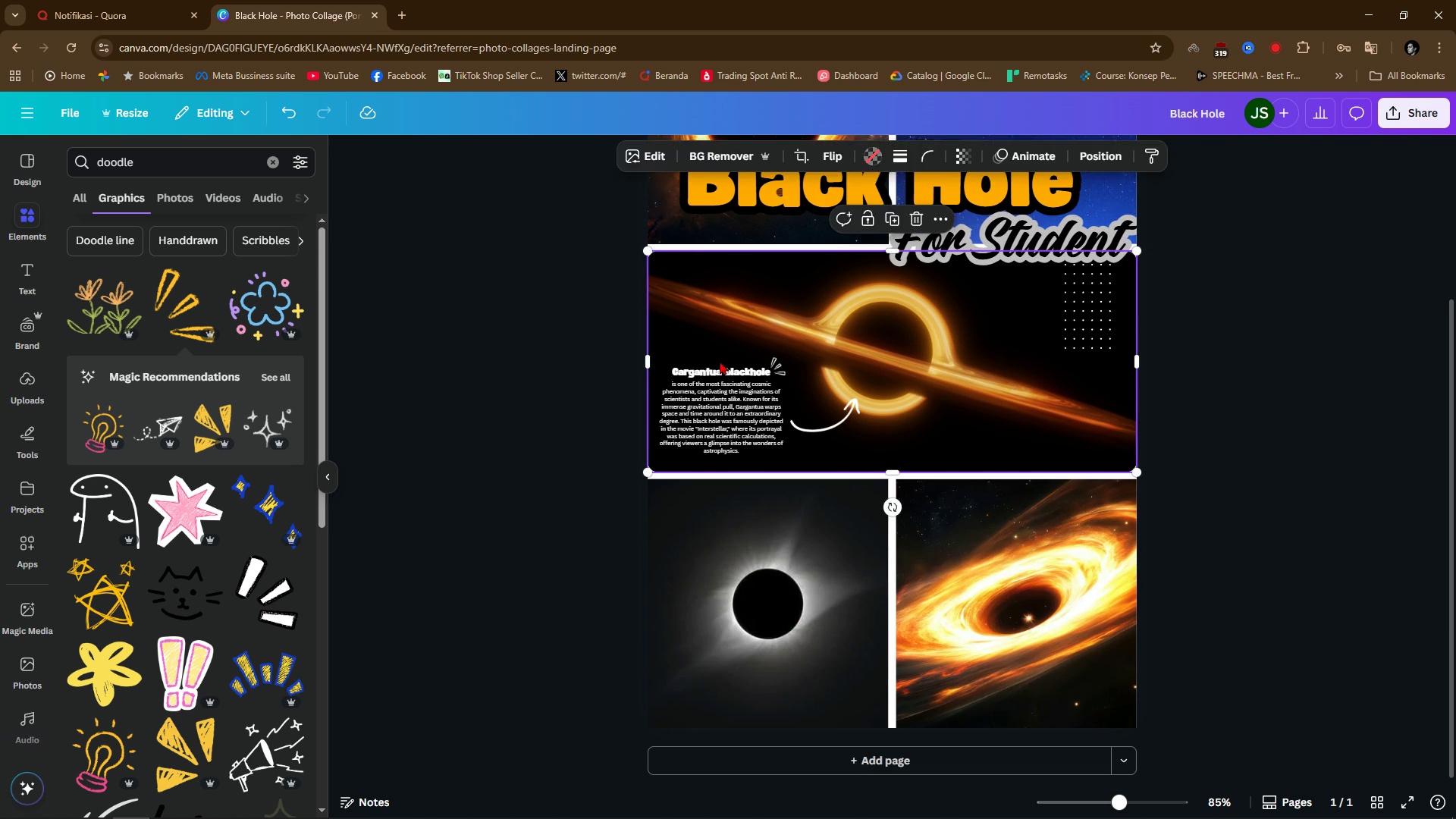 
left_click([720, 359])
 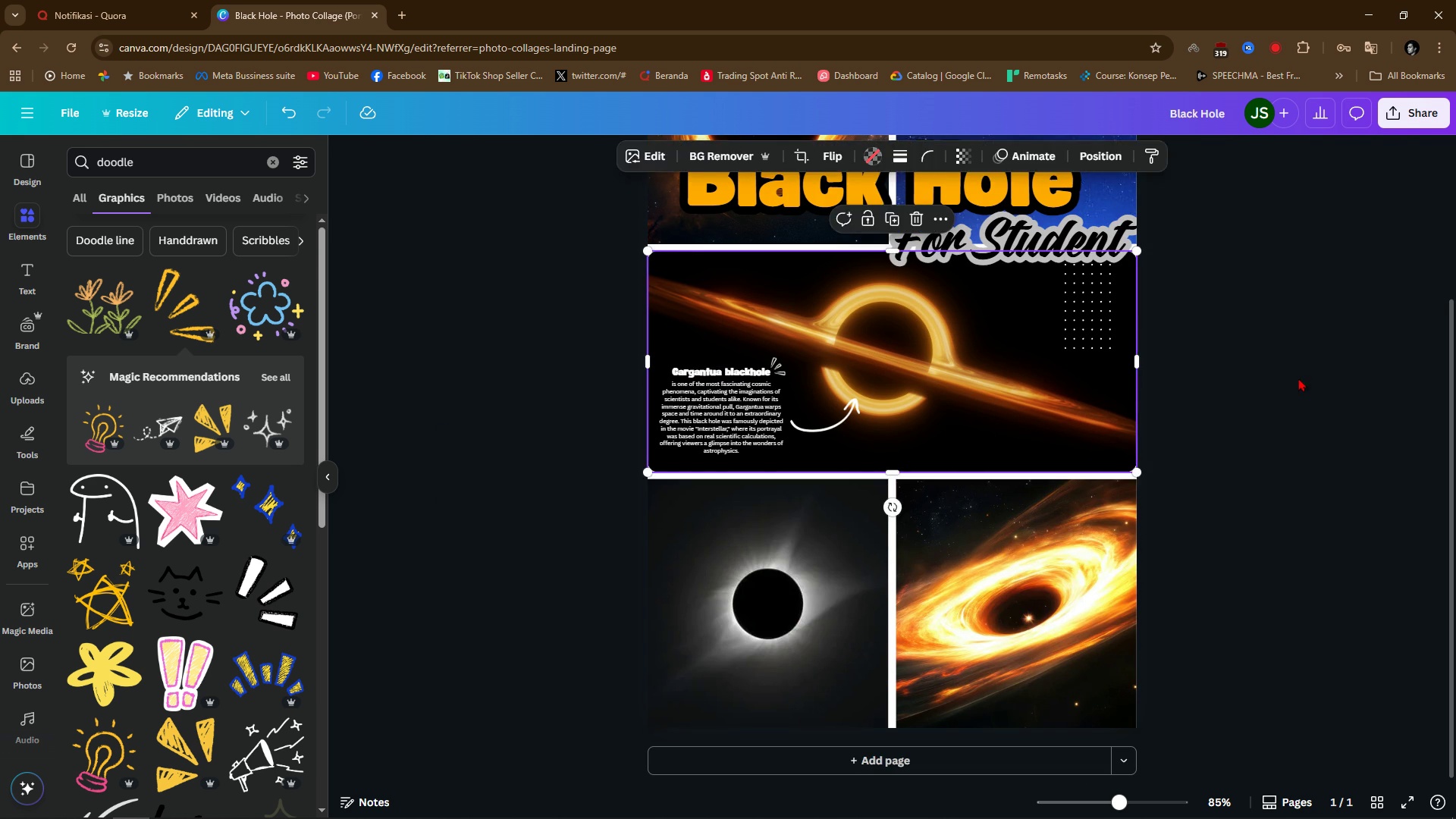 
left_click([1294, 377])
 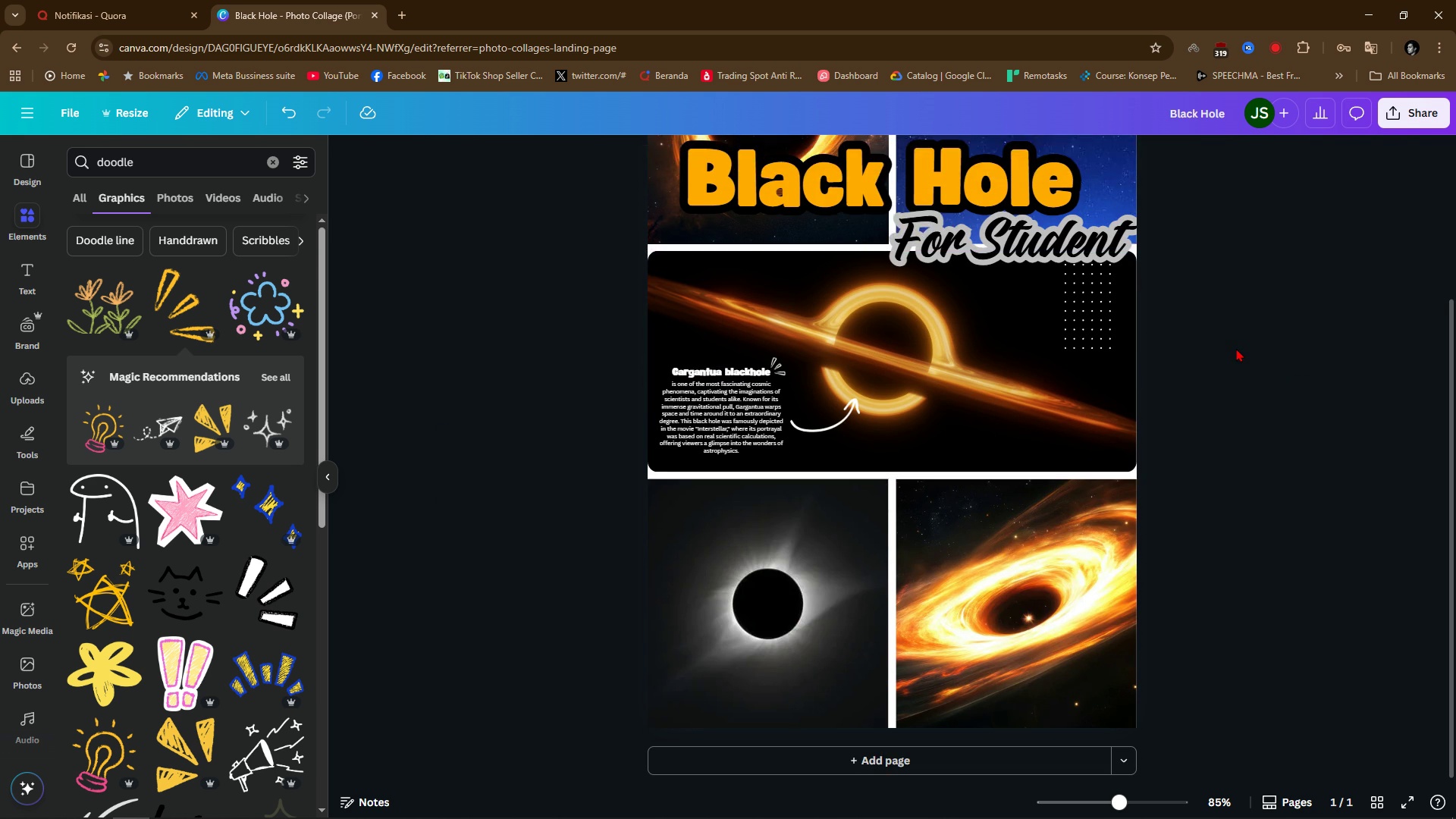 
scroll: coordinate [974, 251], scroll_direction: up, amount: 13.0
 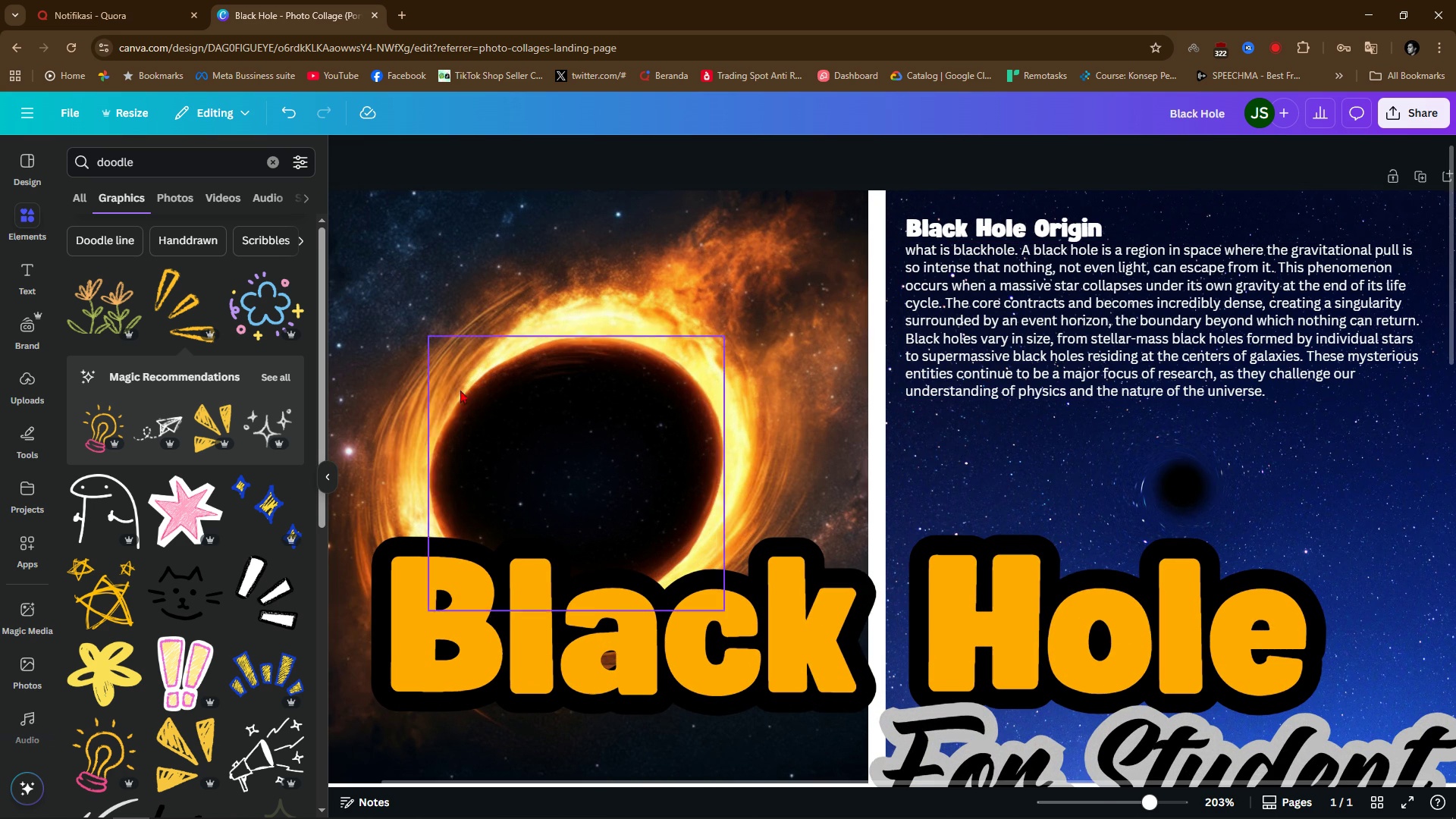 
hold_key(key=ControlLeft, duration=1.03)
 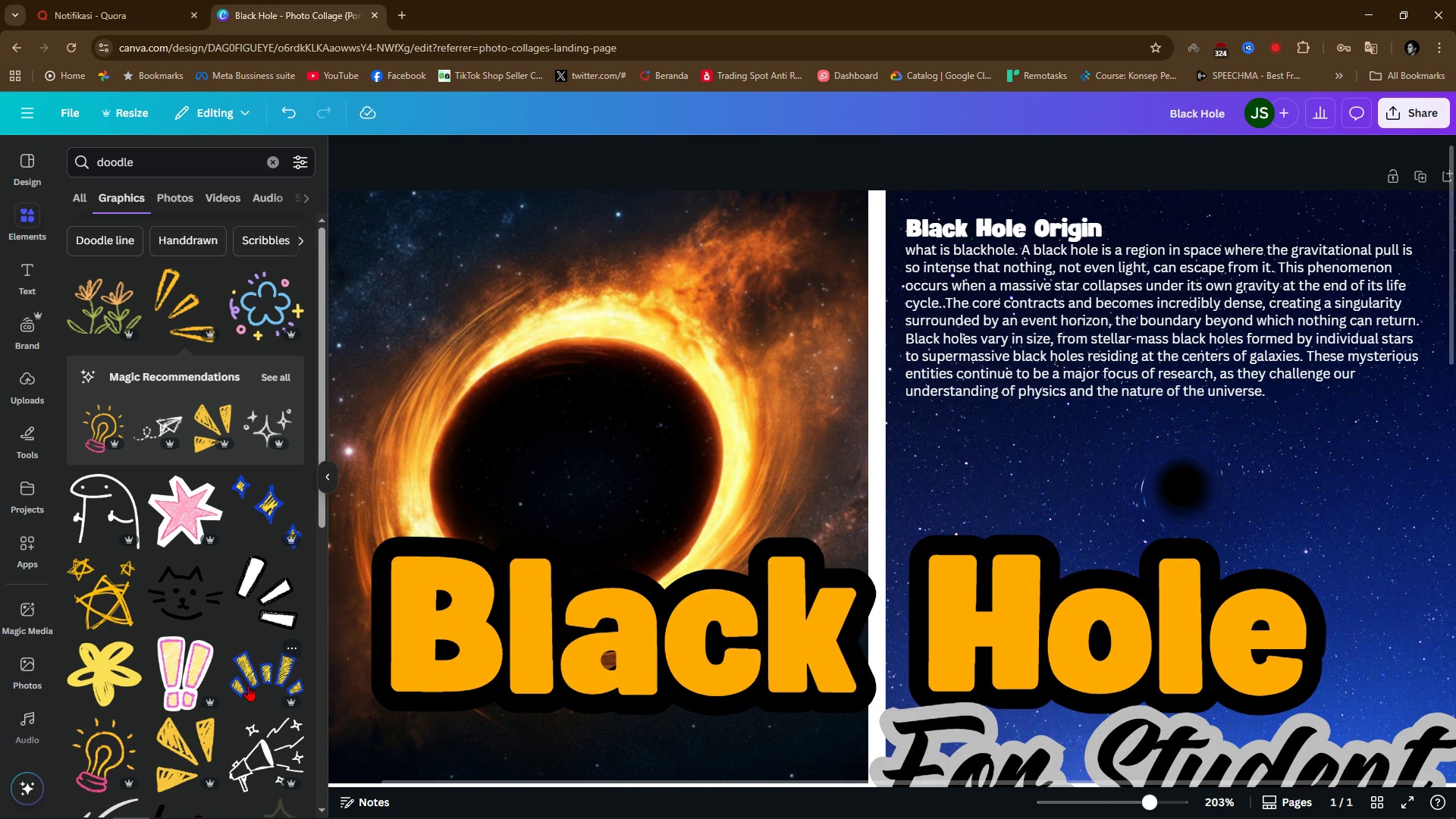 
scroll: coordinate [174, 717], scroll_direction: down, amount: 3.0
 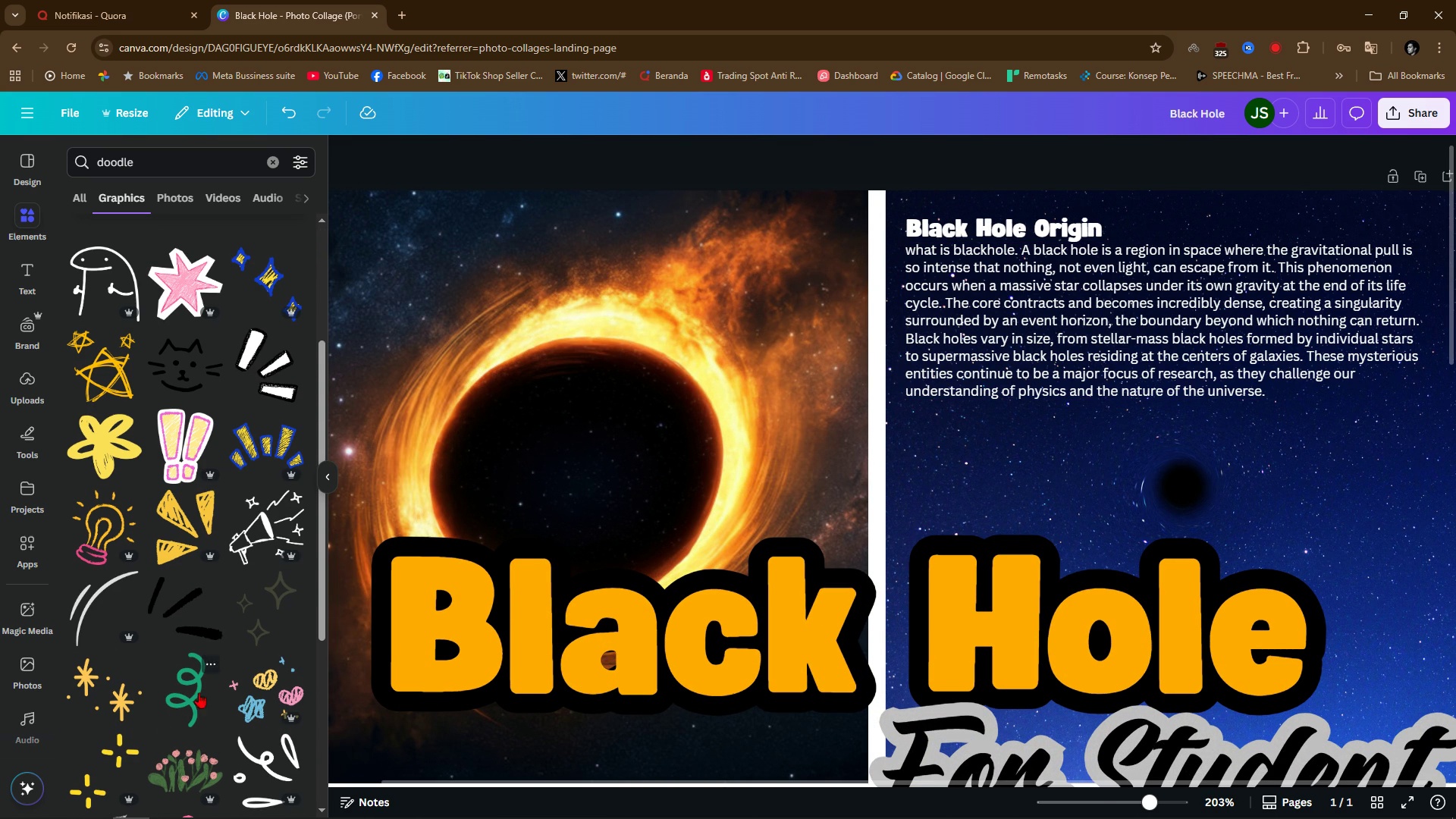 
left_click([255, 698])
 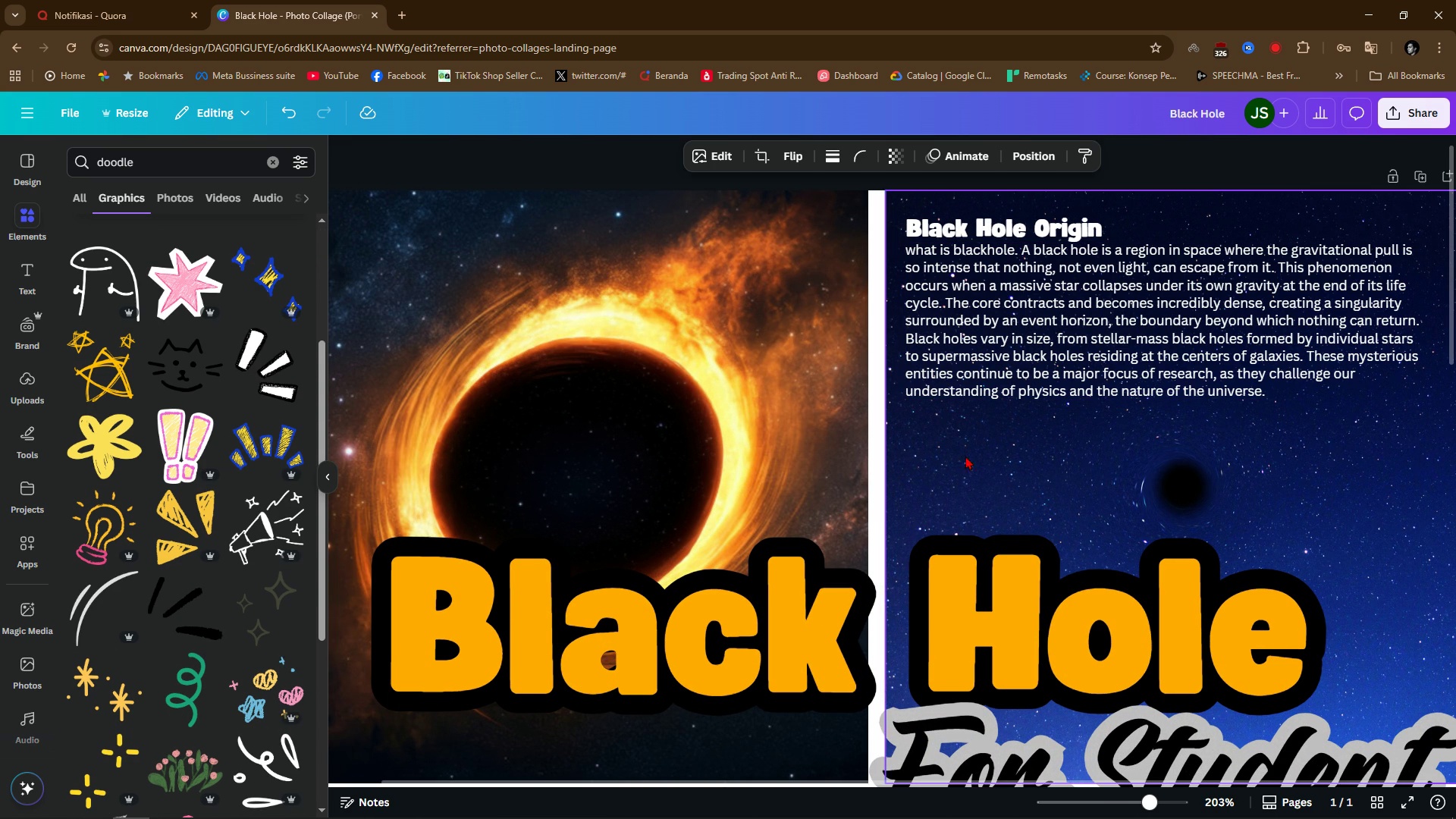 
hold_key(key=ControlLeft, duration=0.59)
scroll: coordinate [869, 548], scroll_direction: down, amount: 4.0
 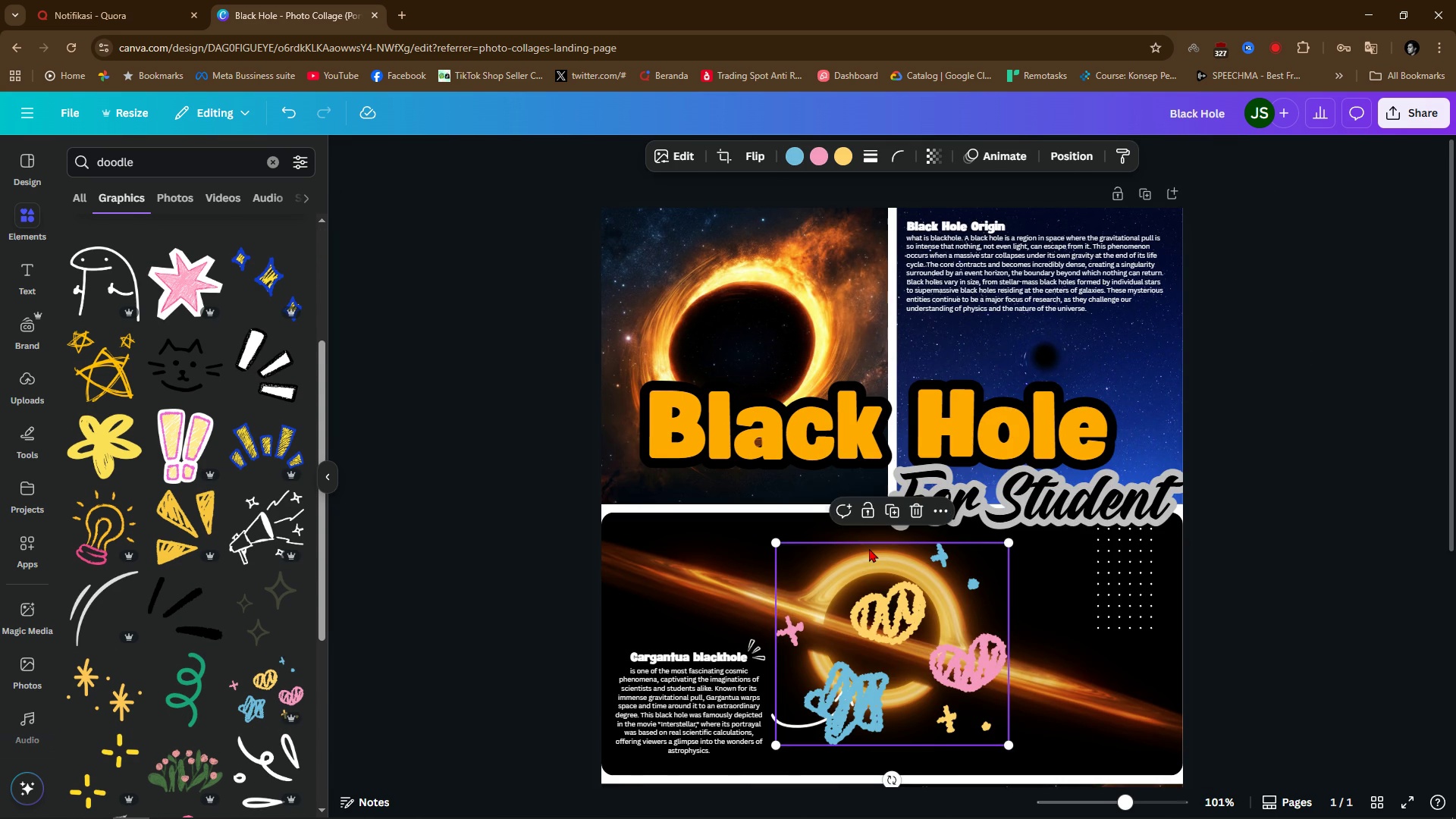 
key(Control+ControlLeft)
 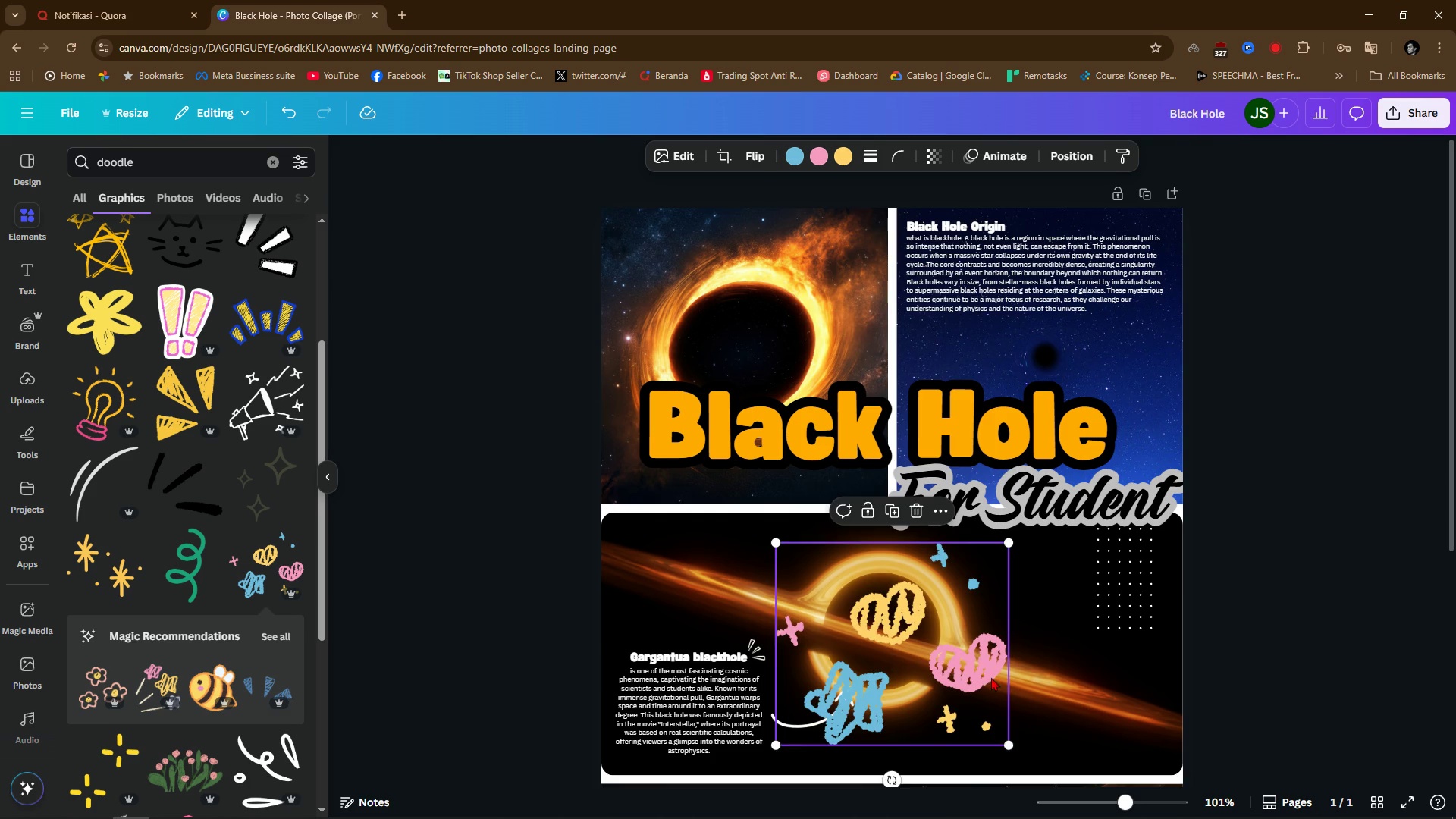 
left_click_drag(start_coordinate=[993, 675], to_coordinate=[1028, 322])
 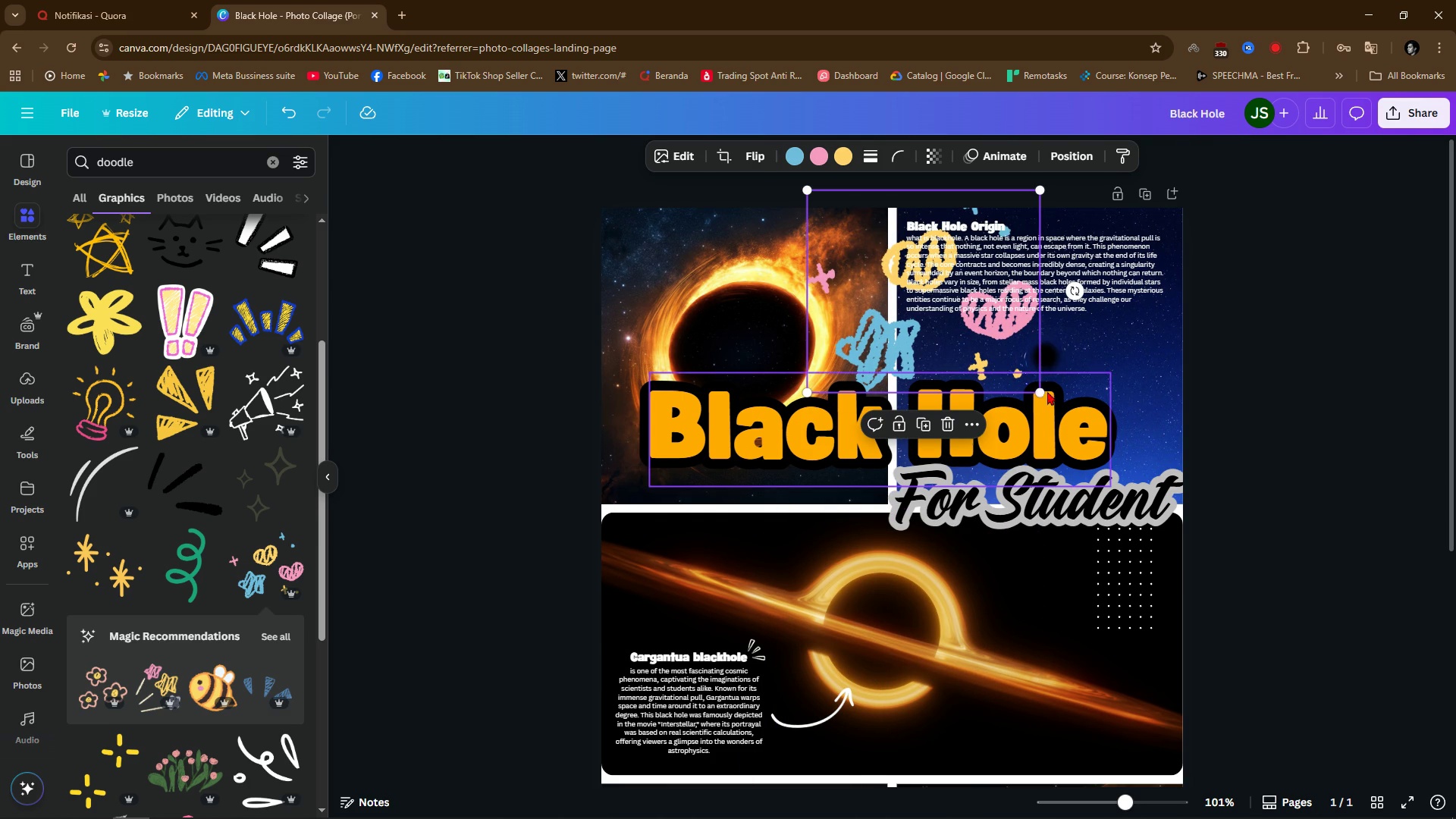 
left_click_drag(start_coordinate=[1043, 389], to_coordinate=[893, 254])
 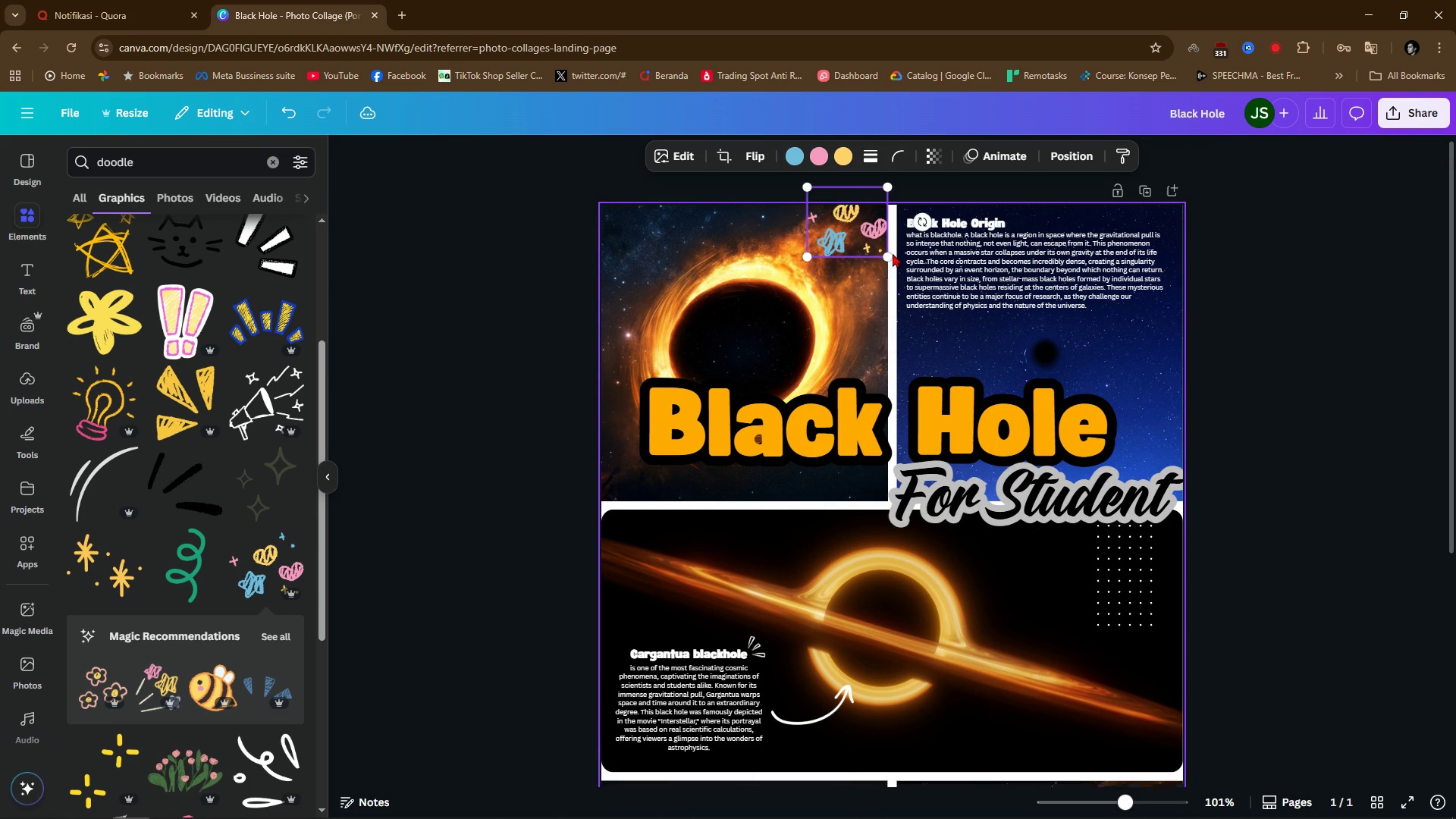 
scroll: coordinate [1036, 199], scroll_direction: up, amount: 13.0
 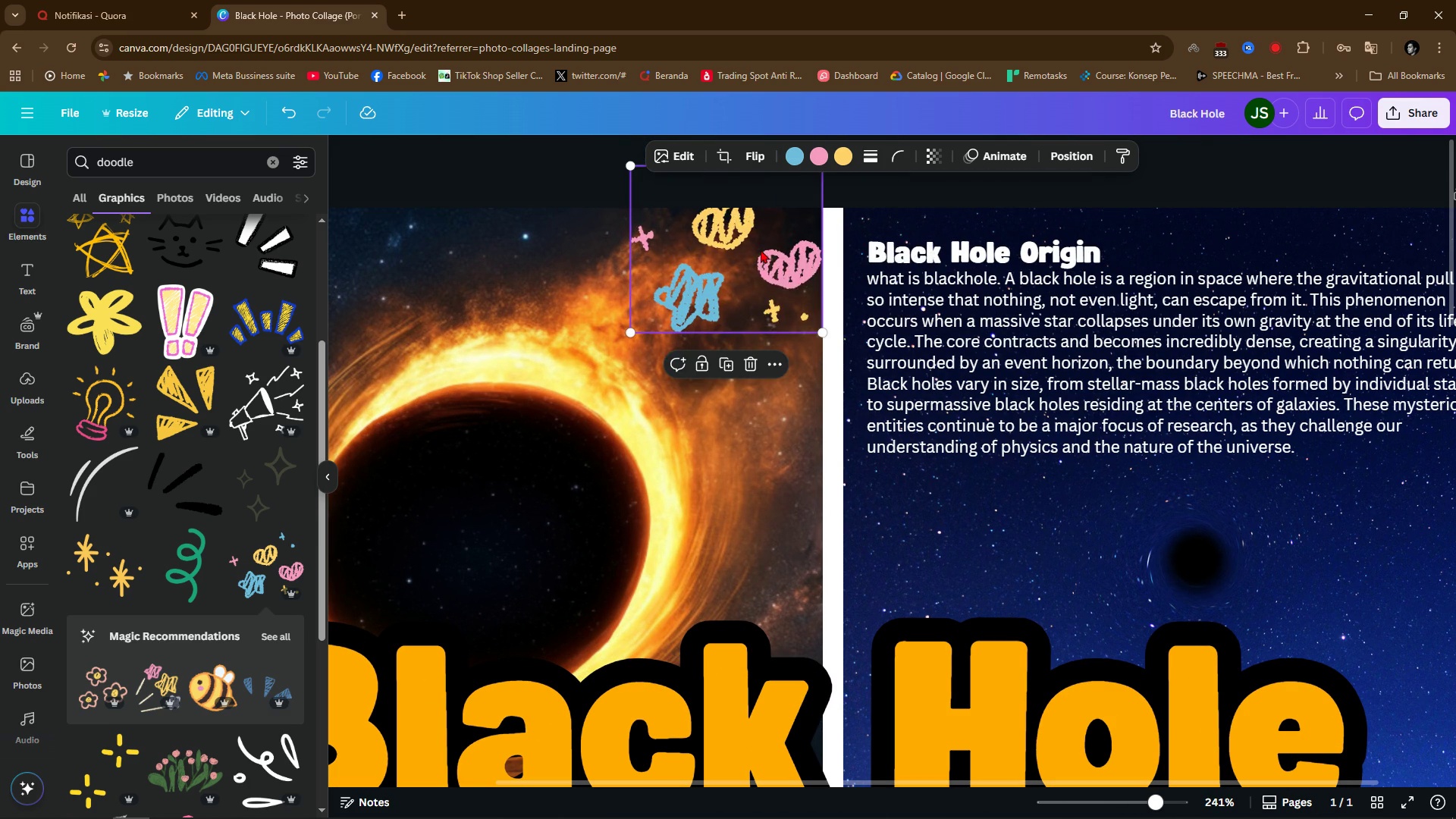 
hold_key(key=ControlLeft, duration=0.62)
 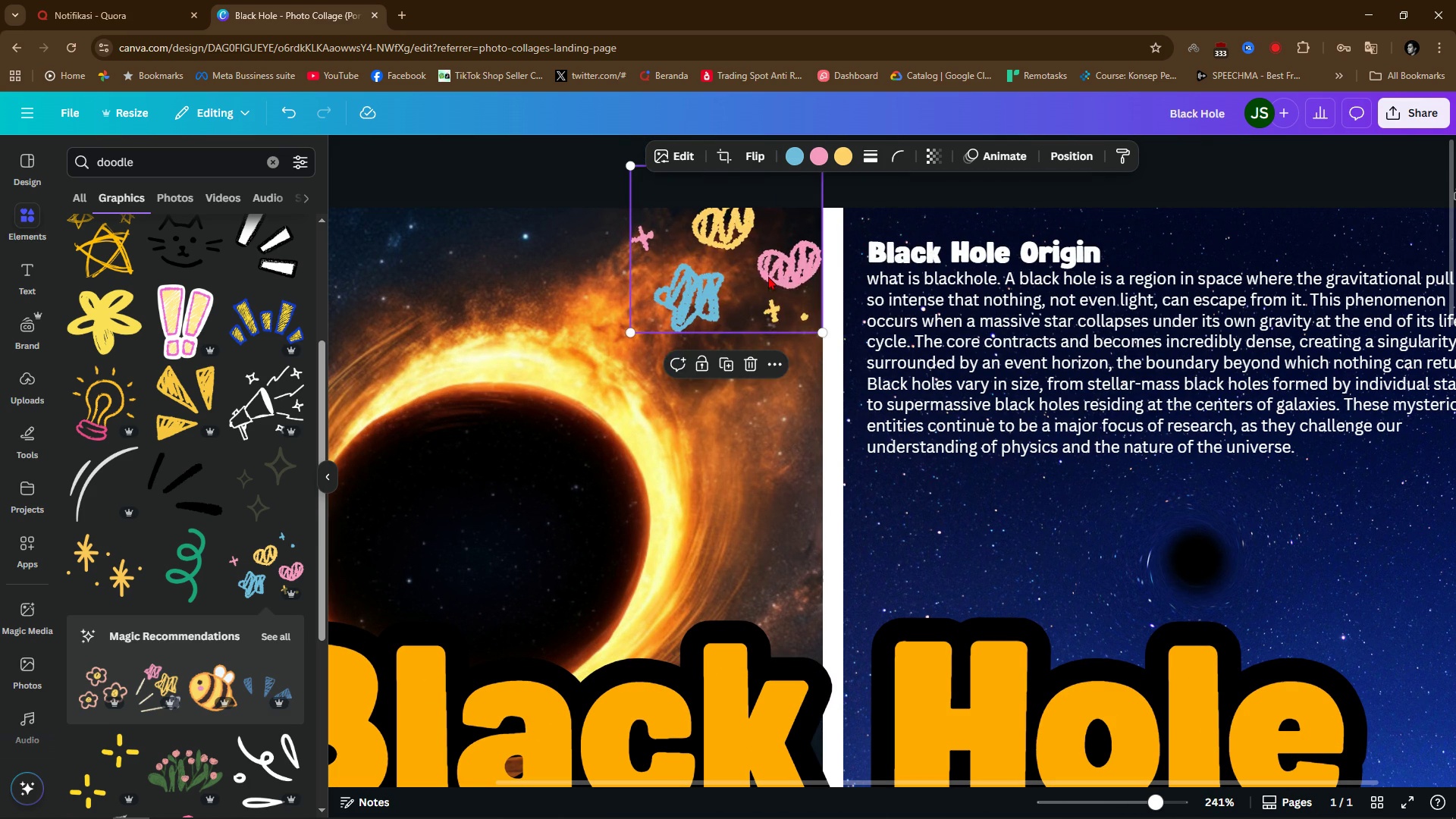 
left_click_drag(start_coordinate=[768, 276], to_coordinate=[1049, 546])
 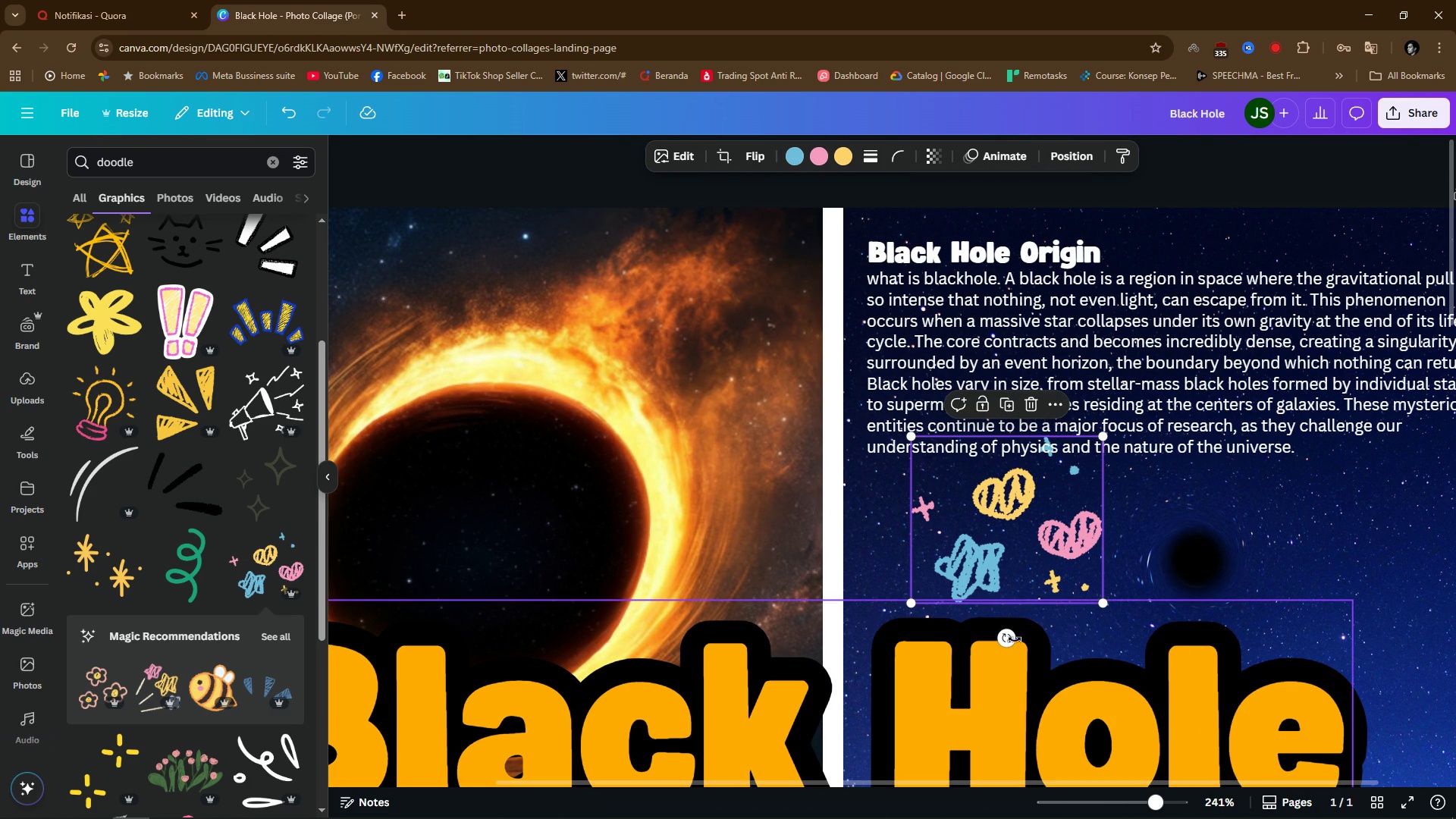 
left_click_drag(start_coordinate=[1012, 640], to_coordinate=[913, 640])
 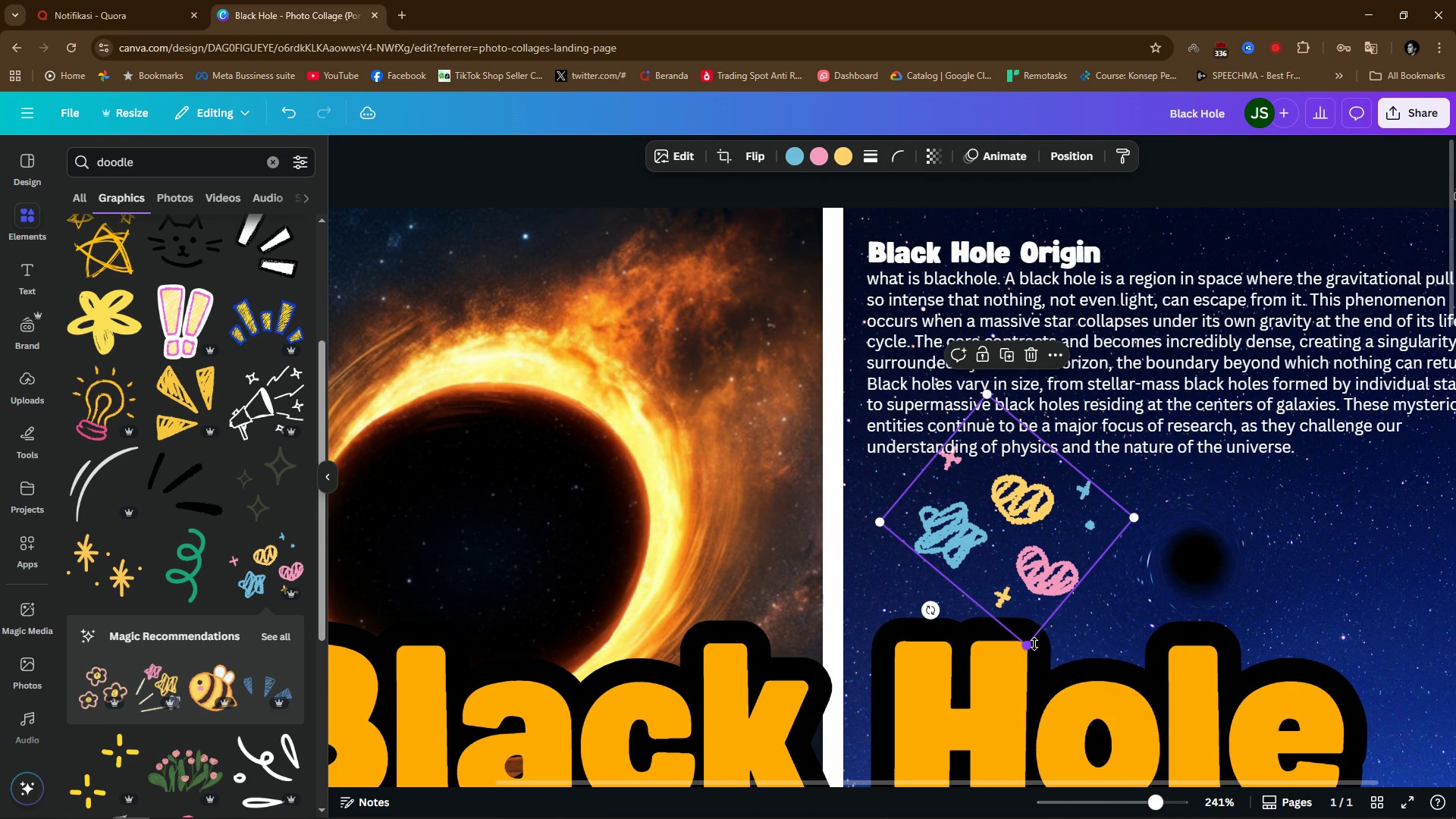 
left_click_drag(start_coordinate=[1034, 644], to_coordinate=[1015, 491])
 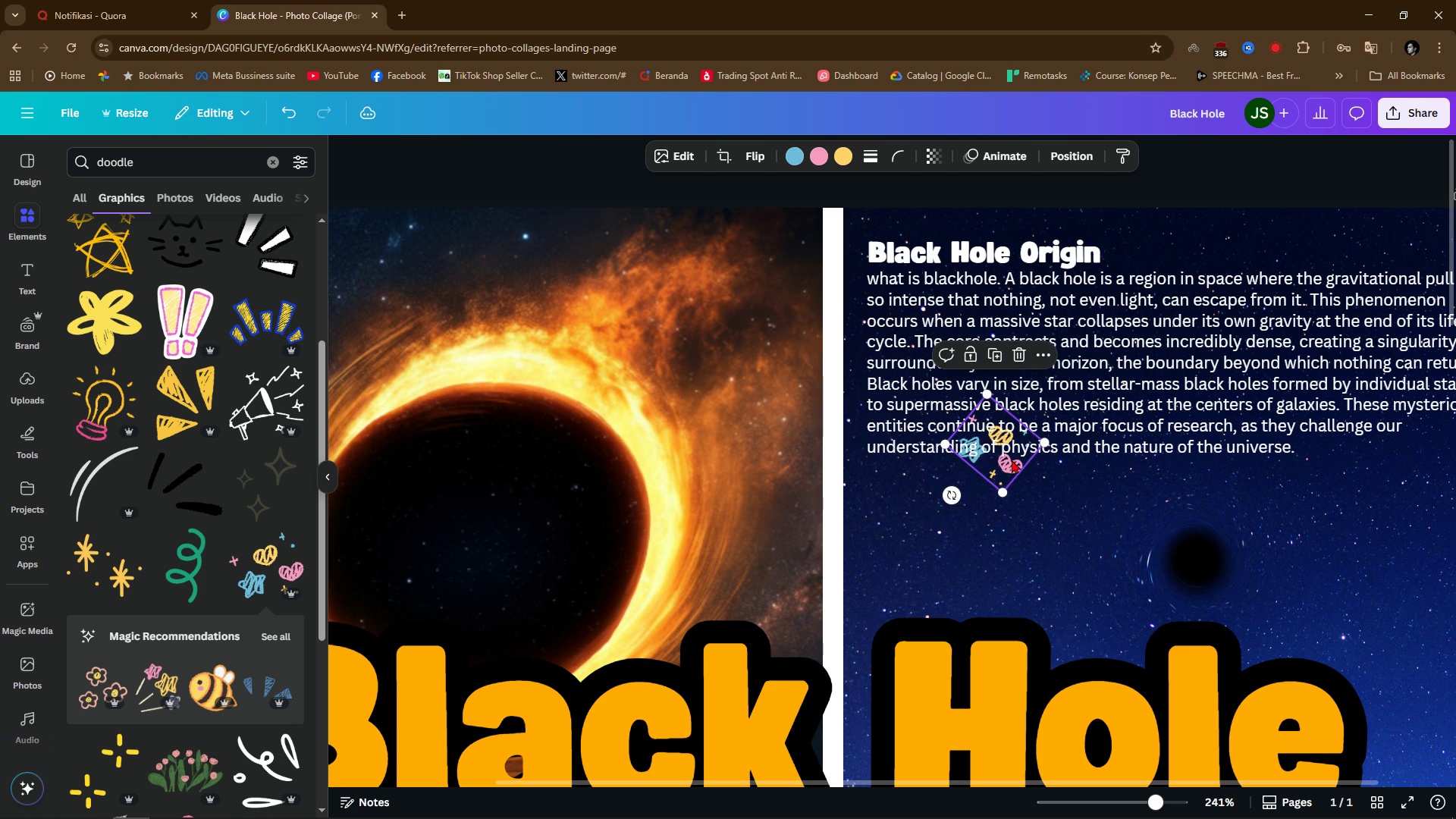 
left_click_drag(start_coordinate=[1012, 460], to_coordinate=[1163, 246])
 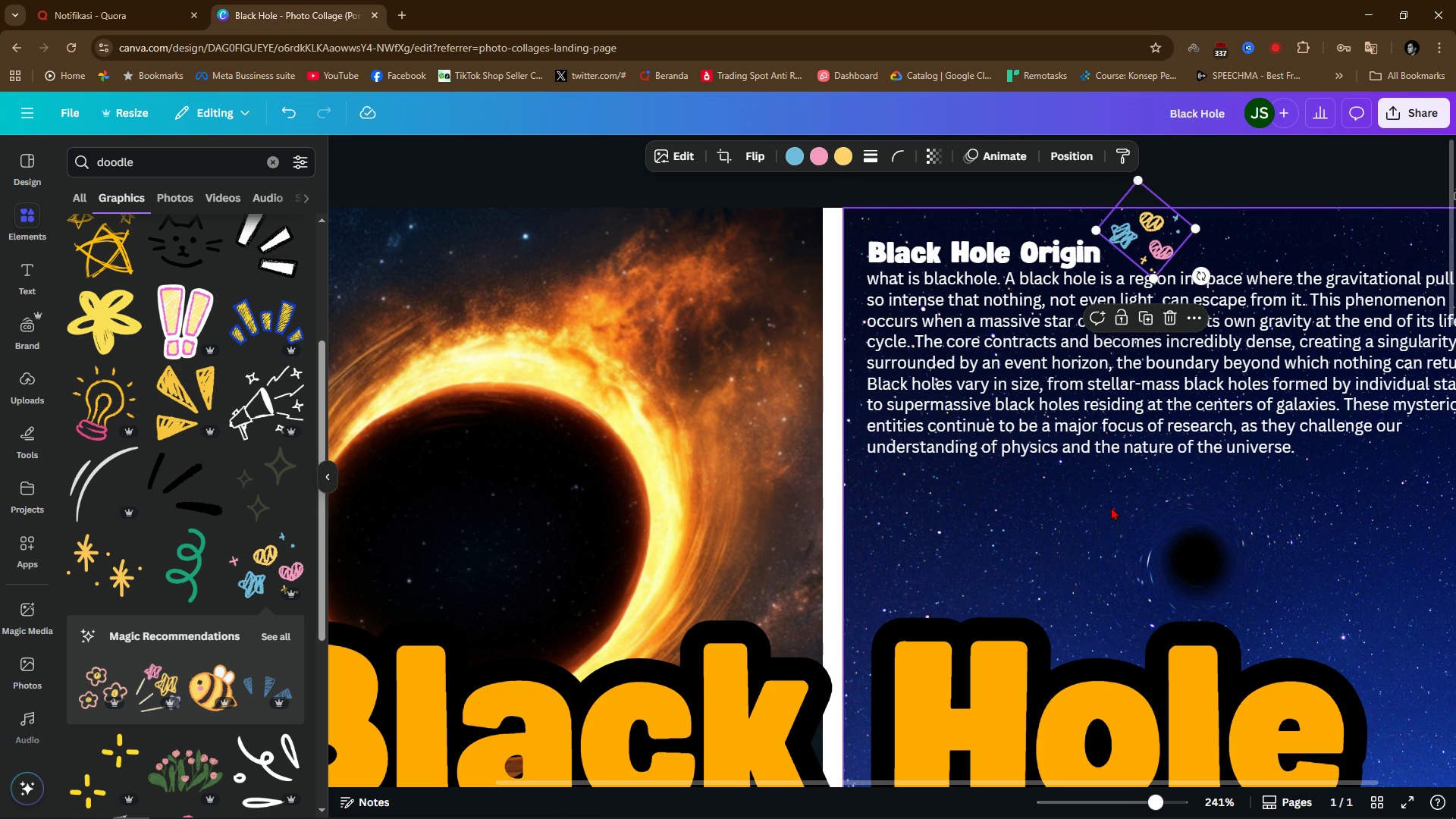 
left_click([1106, 507])
 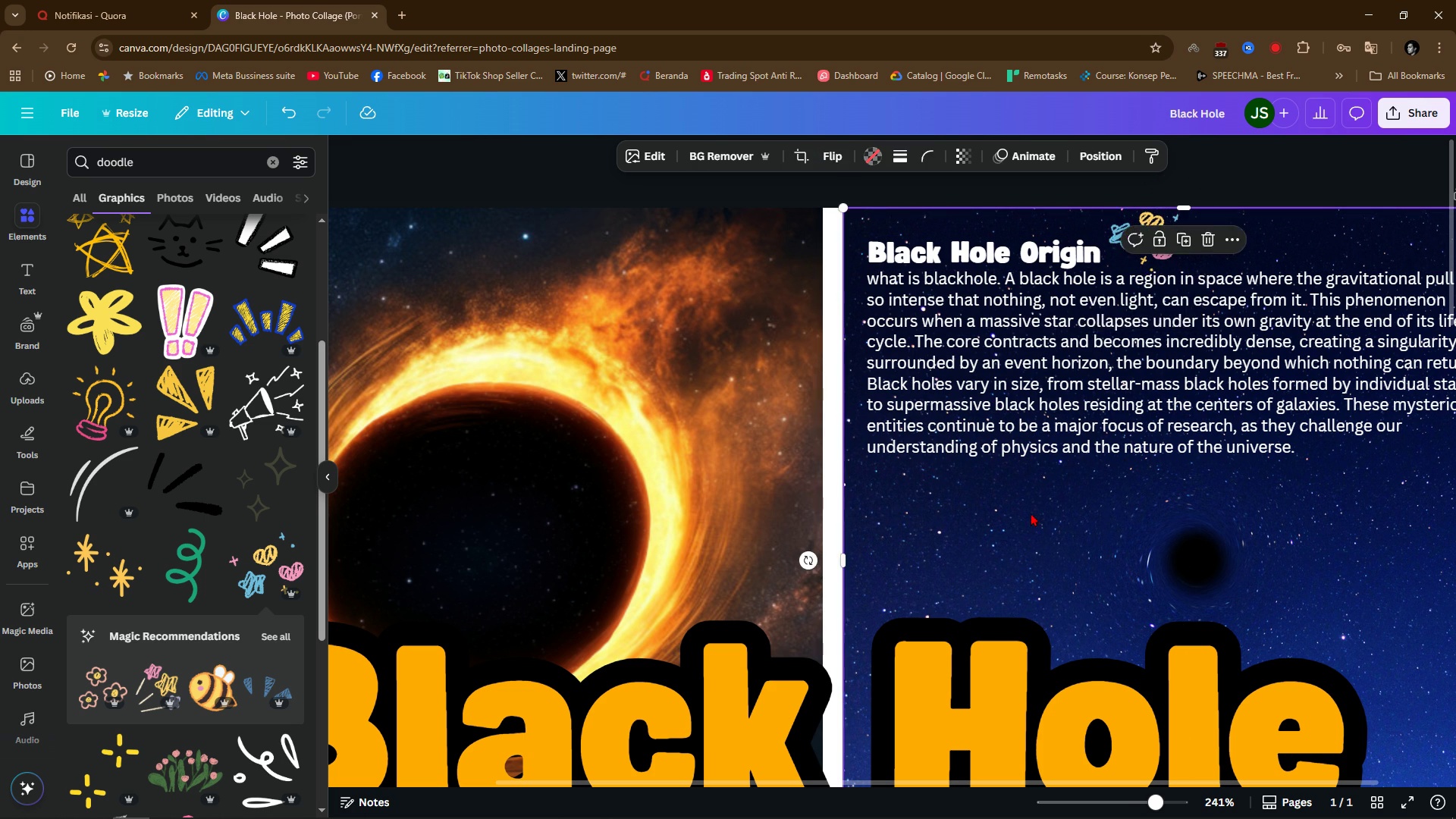 
hold_key(key=ControlLeft, duration=0.66)
scroll: coordinate [1030, 515], scroll_direction: down, amount: 7.0
 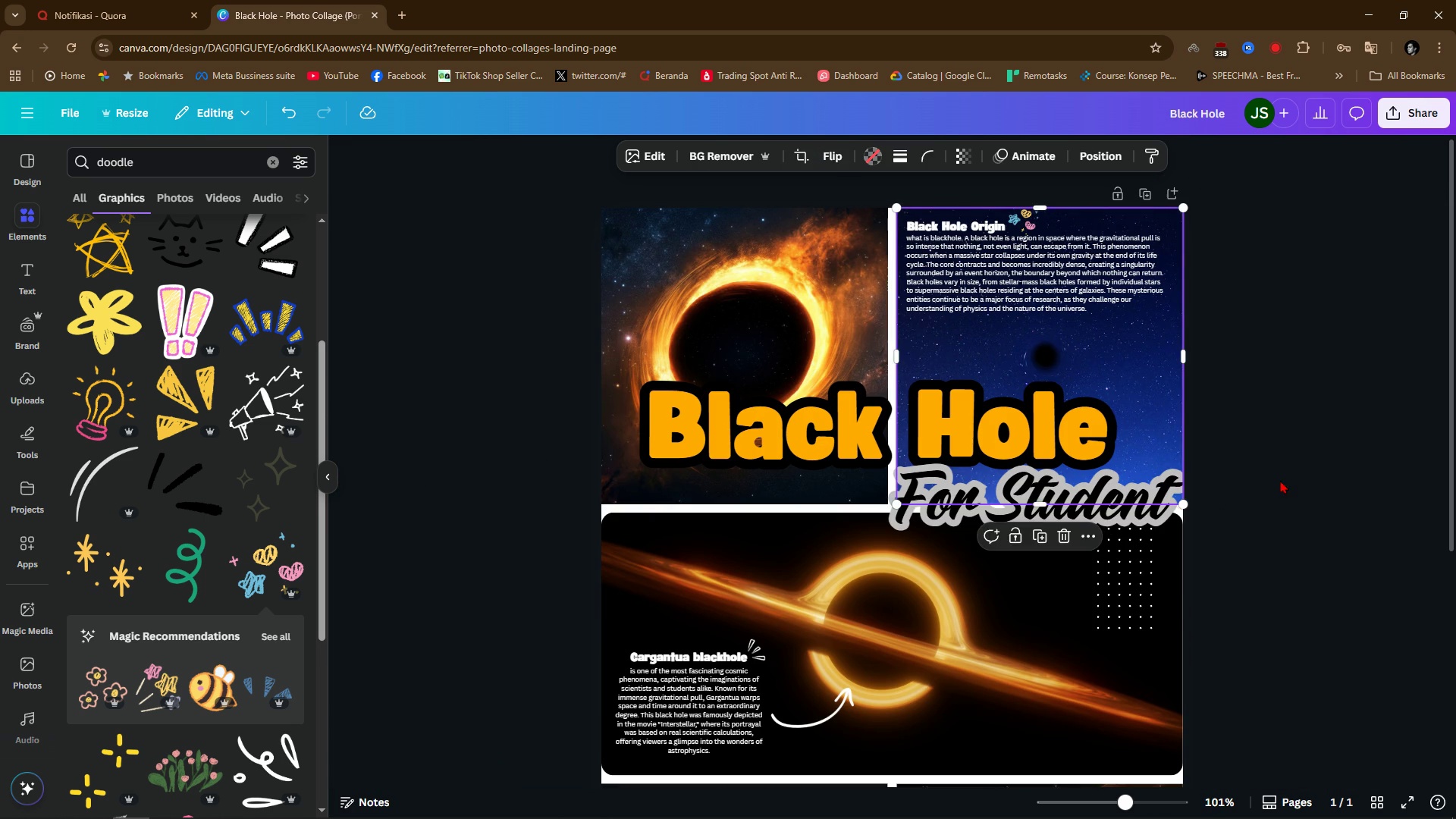 
left_click([1280, 480])
 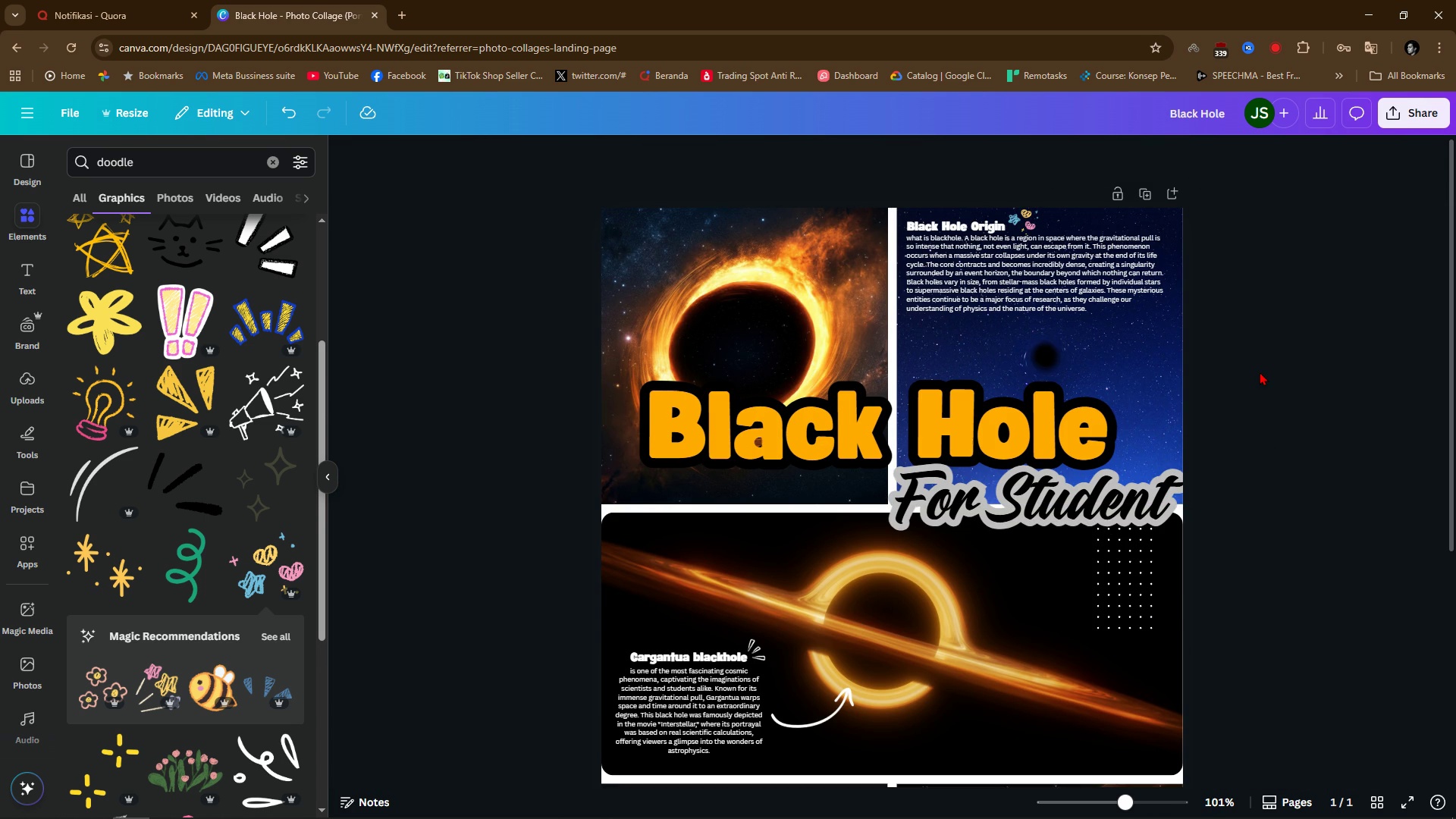 
scroll: coordinate [1233, 418], scroll_direction: down, amount: 5.0
 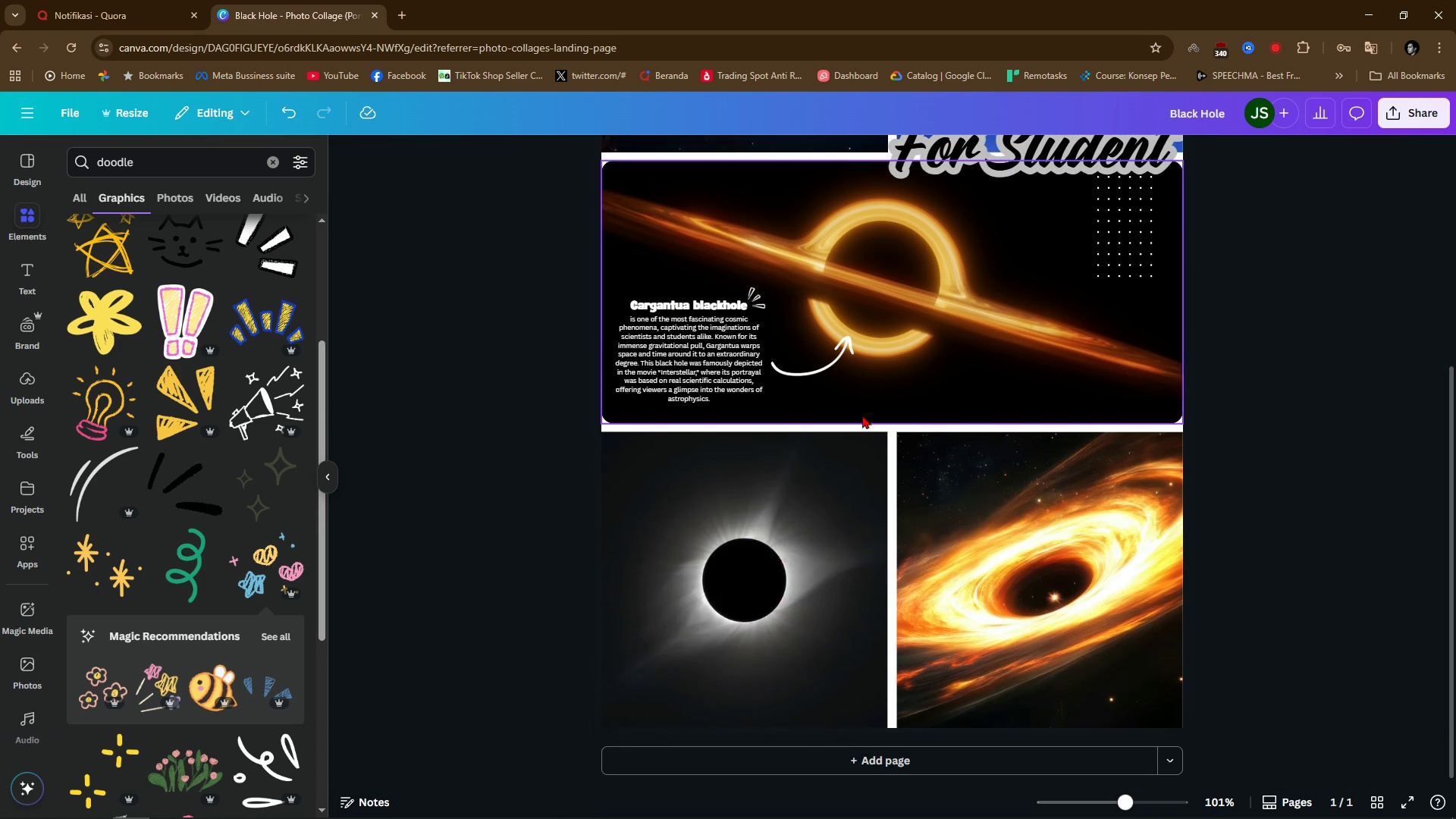 
scroll: coordinate [1287, 500], scroll_direction: up, amount: 5.0
 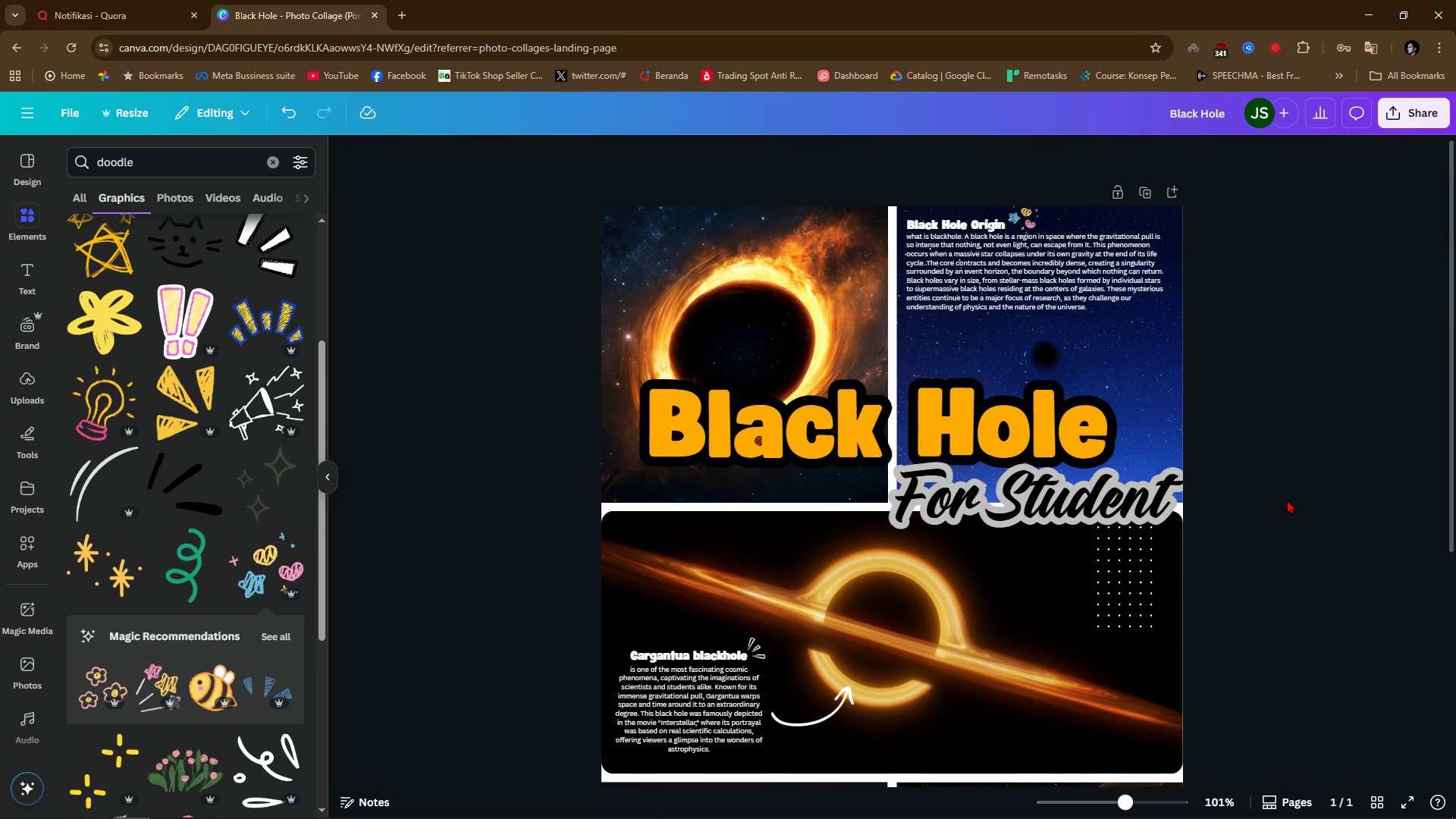 
scroll: coordinate [1287, 500], scroll_direction: down, amount: 7.0
 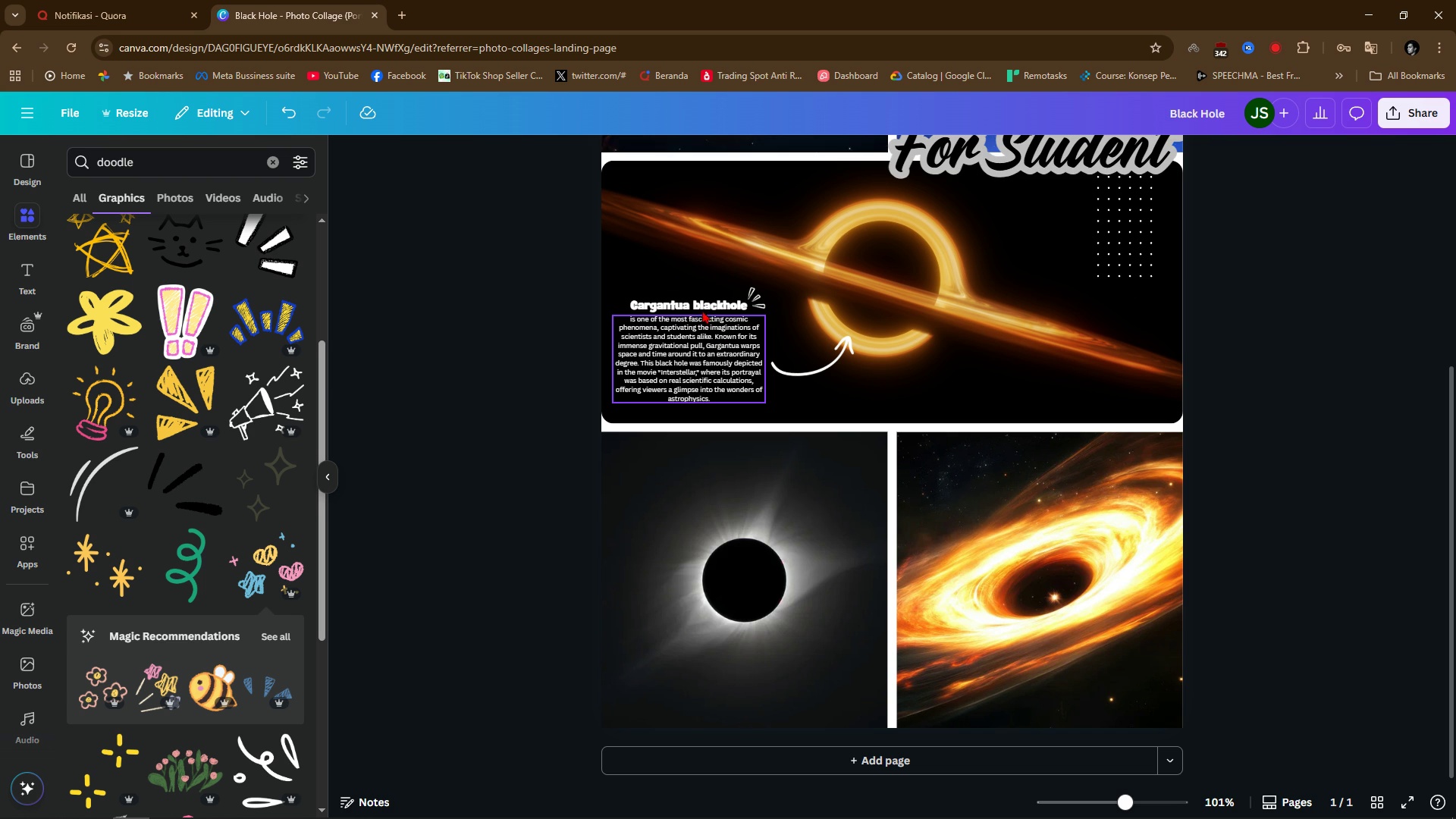 
left_click([704, 298])
 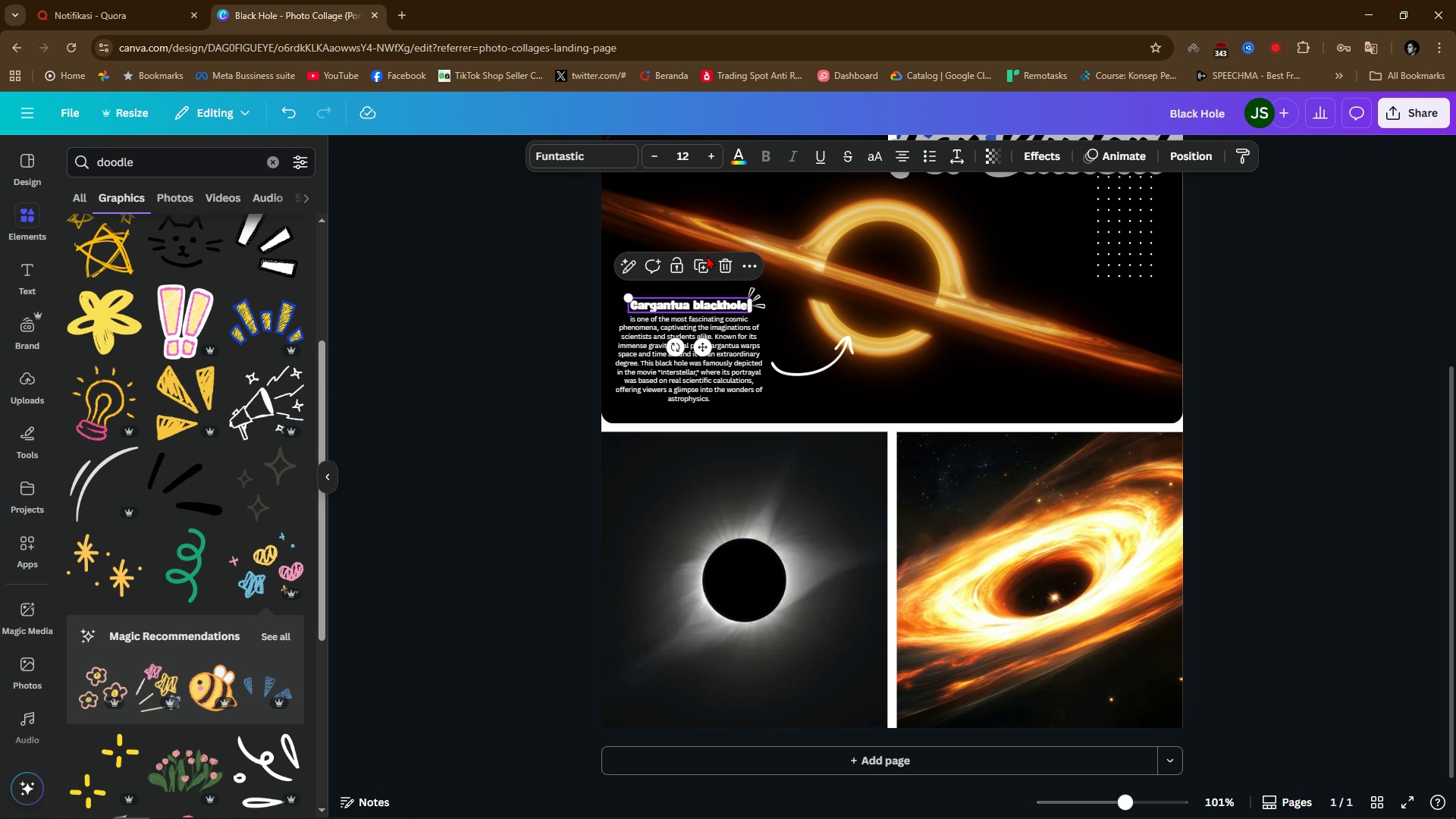 
left_click([705, 260])
 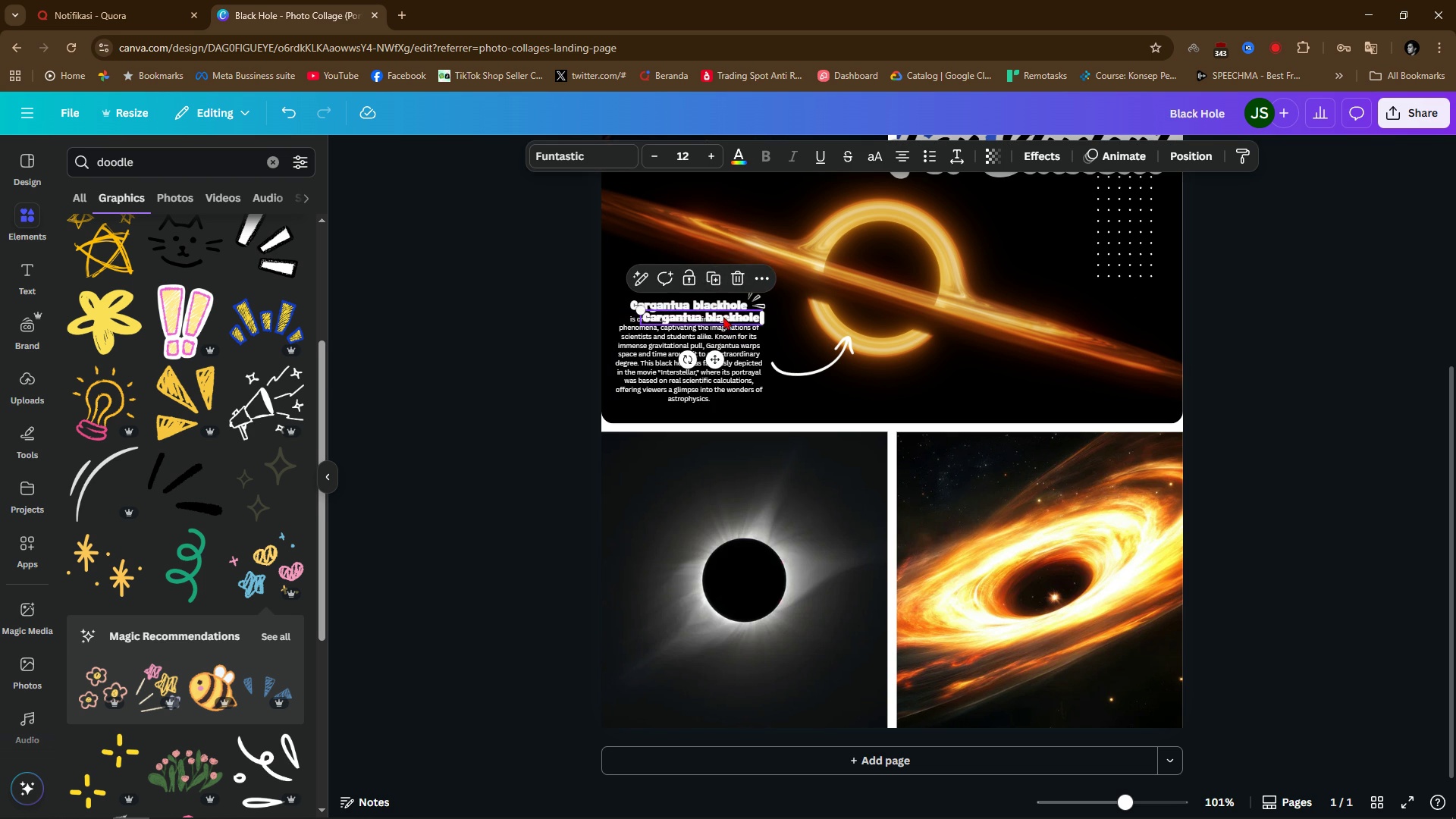 
left_click_drag(start_coordinate=[723, 316], to_coordinate=[993, 450])
 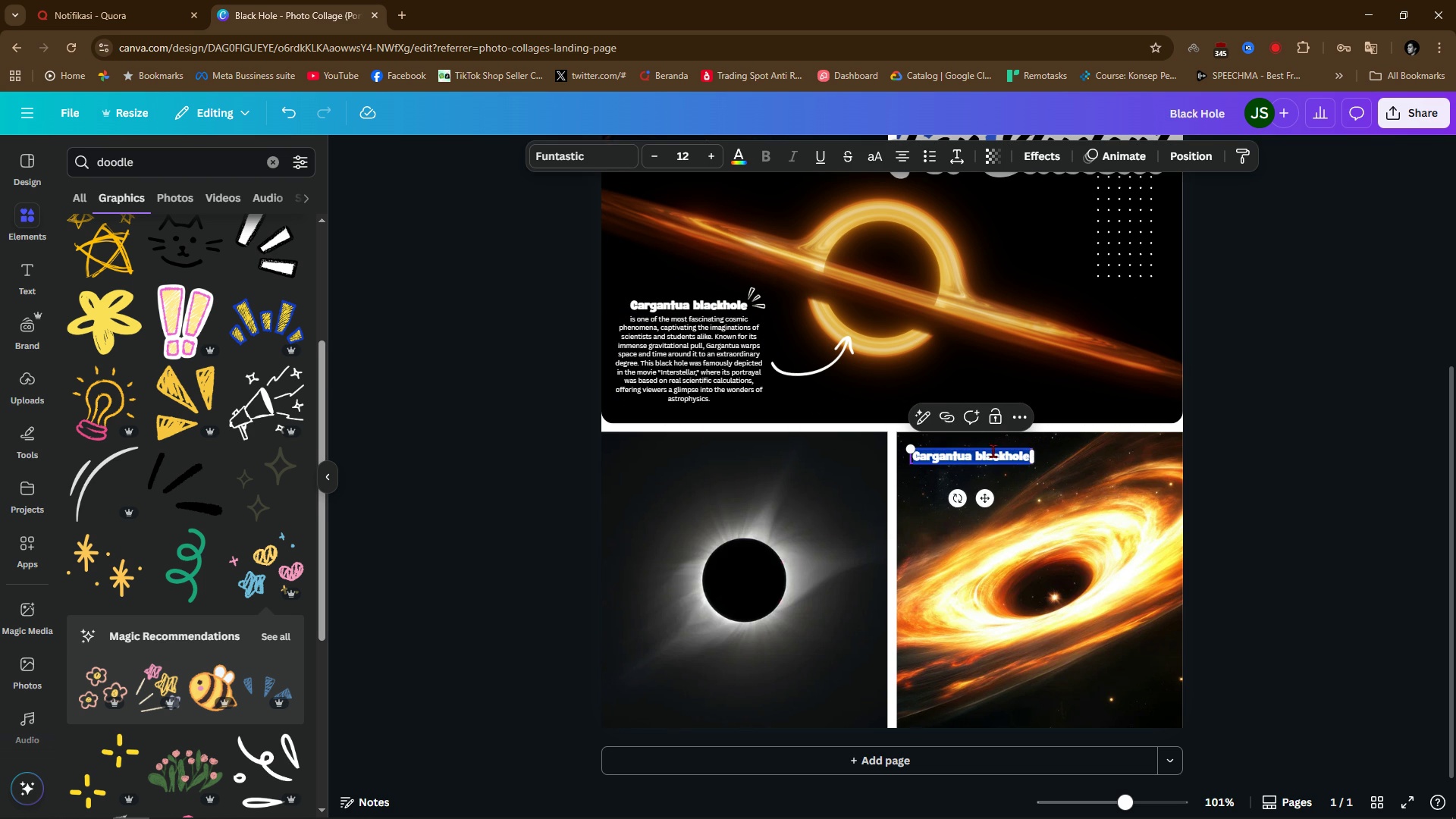 
double_click([993, 450])
 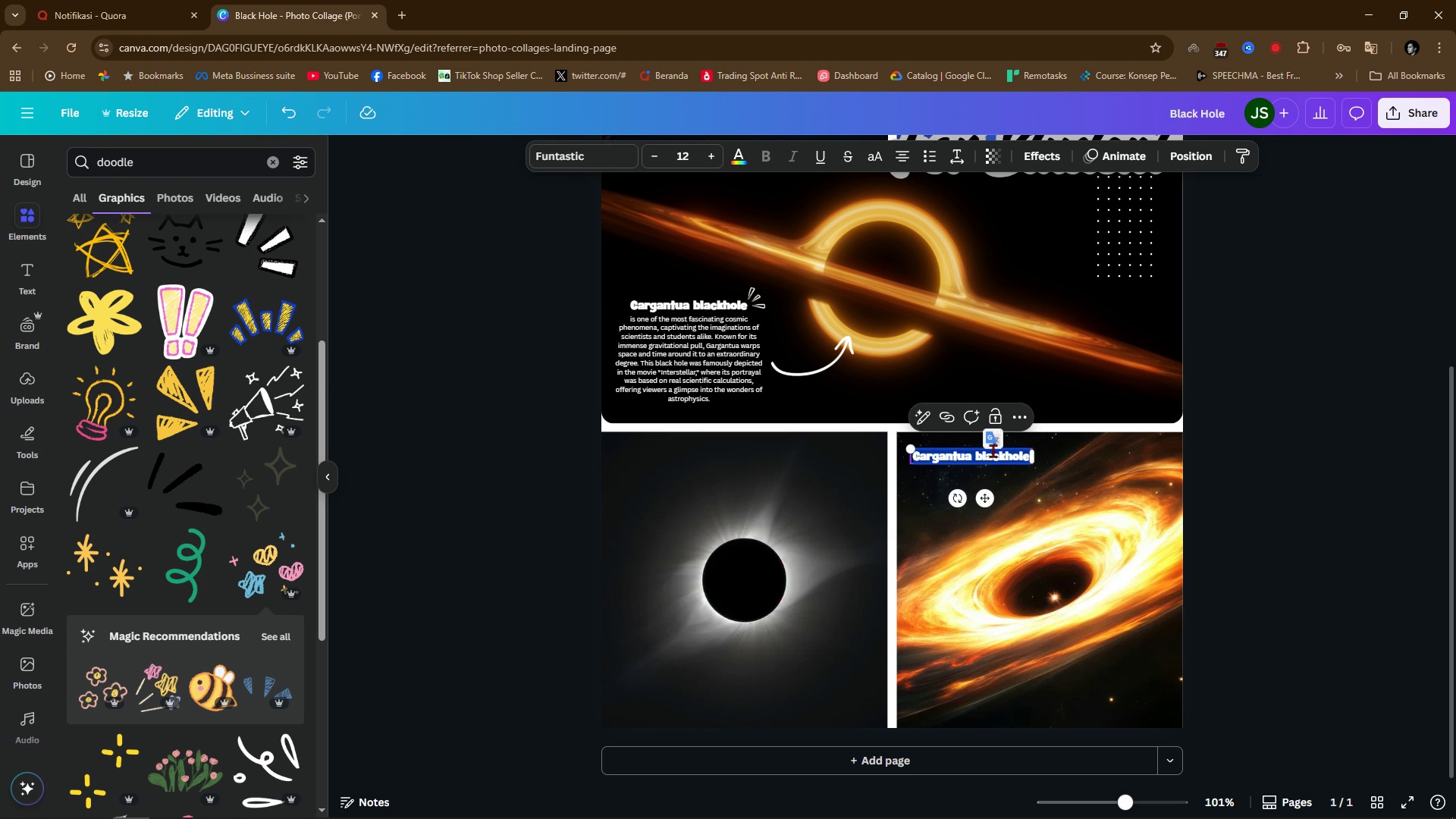 
type(What's Inside Black Hole)
 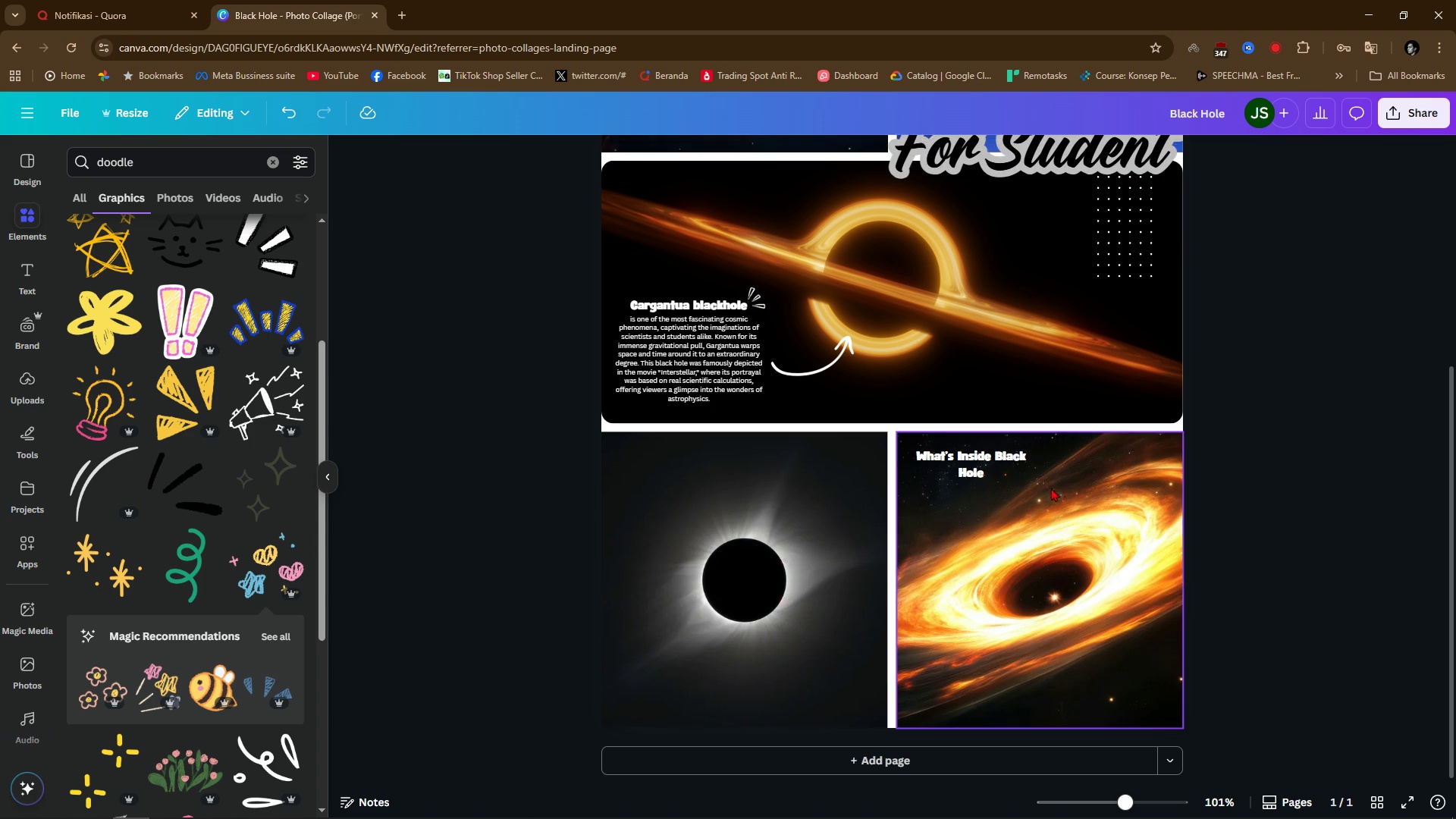 
left_click([1015, 456])
 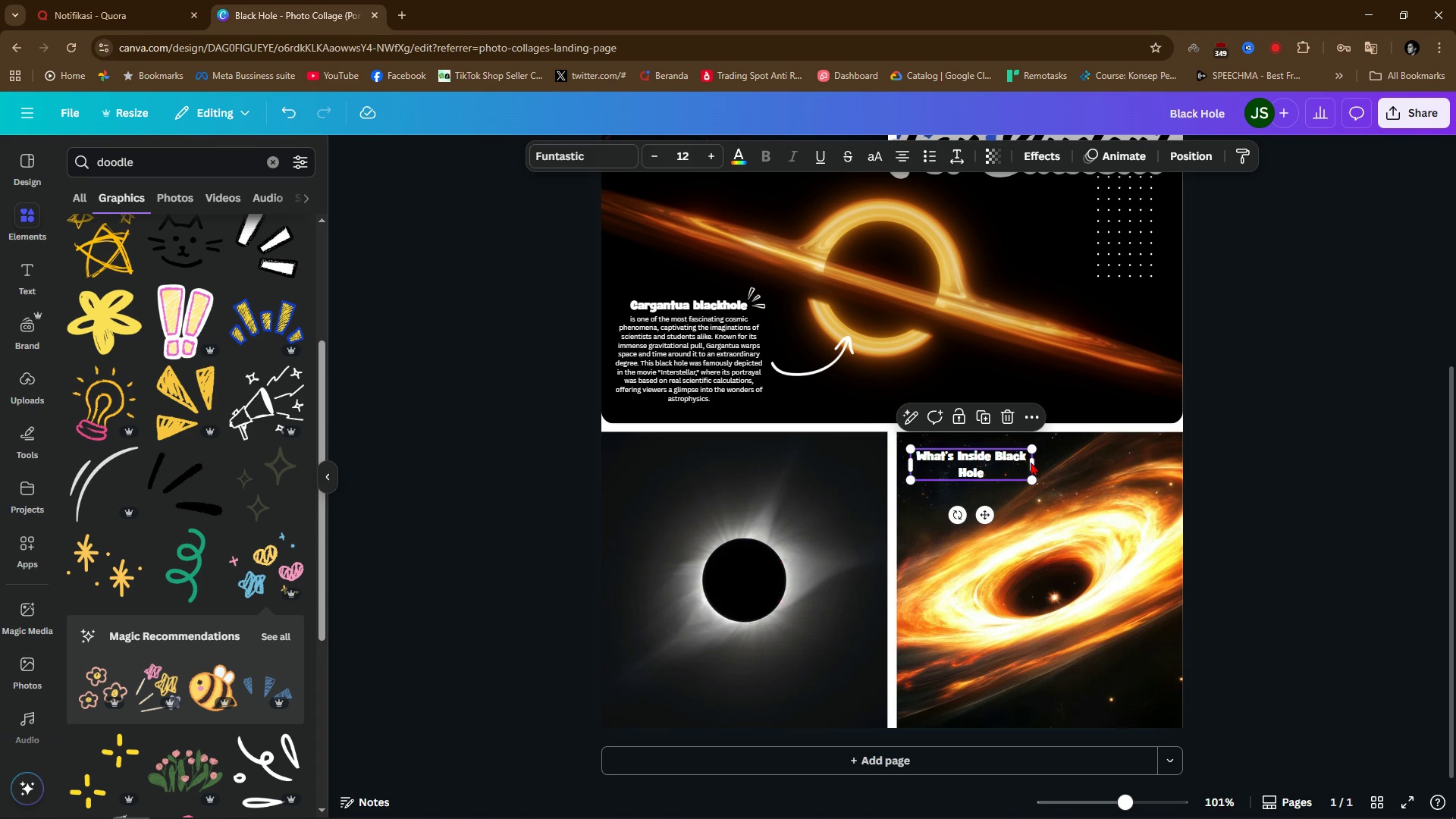 
left_click_drag(start_coordinate=[1031, 462], to_coordinate=[1064, 462])
 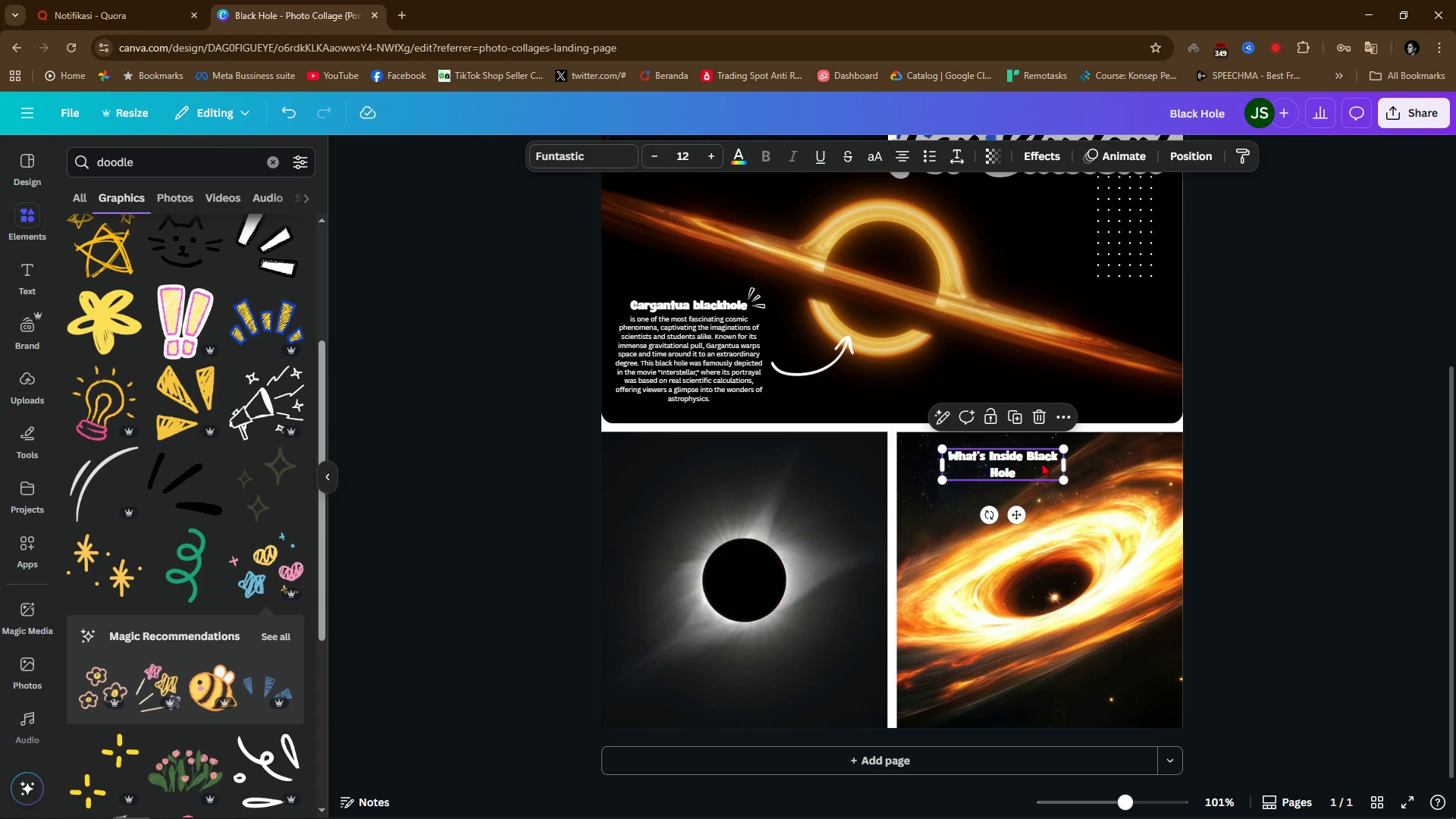 
left_click_drag(start_coordinate=[1046, 462], to_coordinate=[1025, 467])
 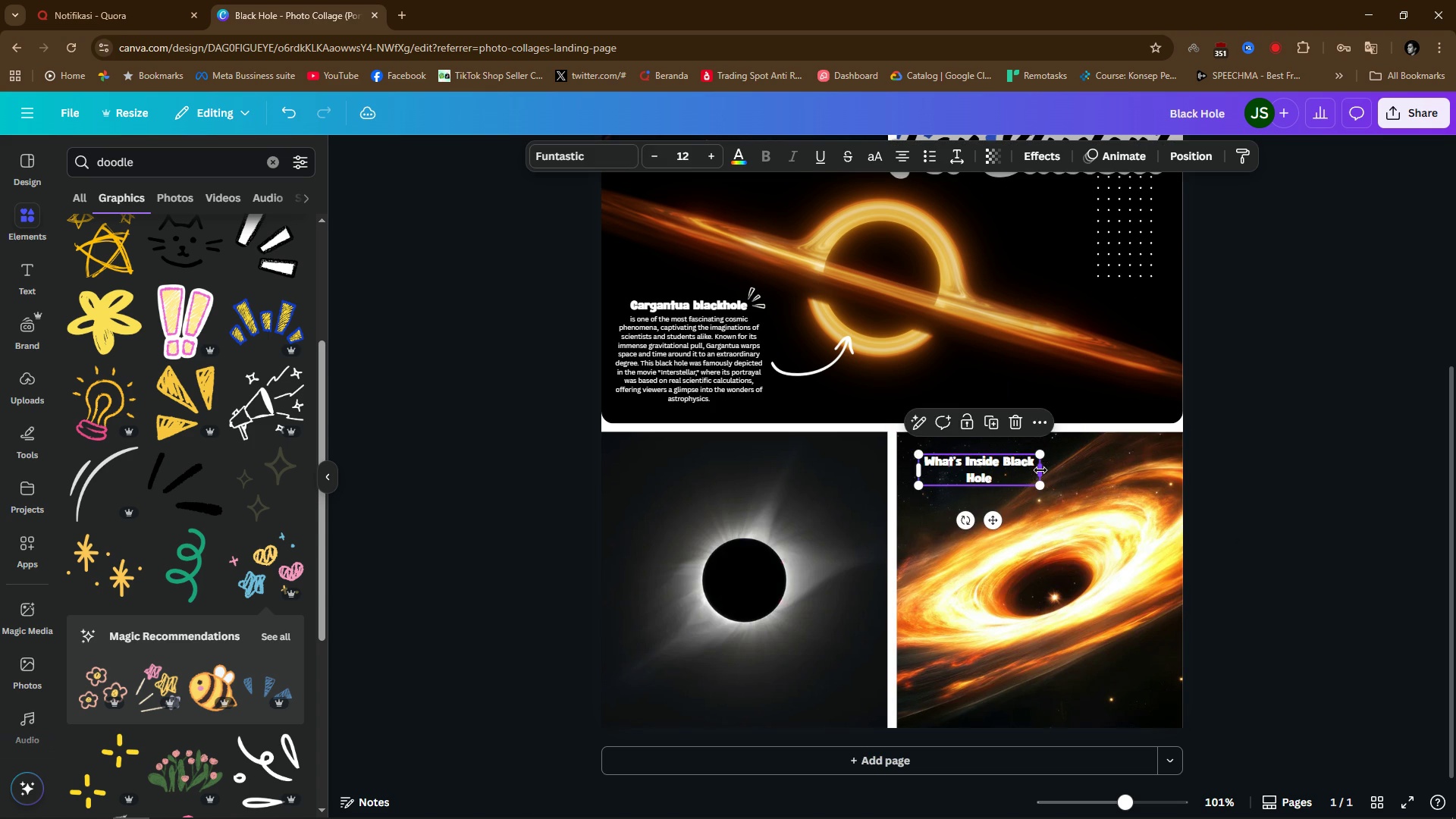 
left_click_drag(start_coordinate=[1040, 470], to_coordinate=[1094, 474])
 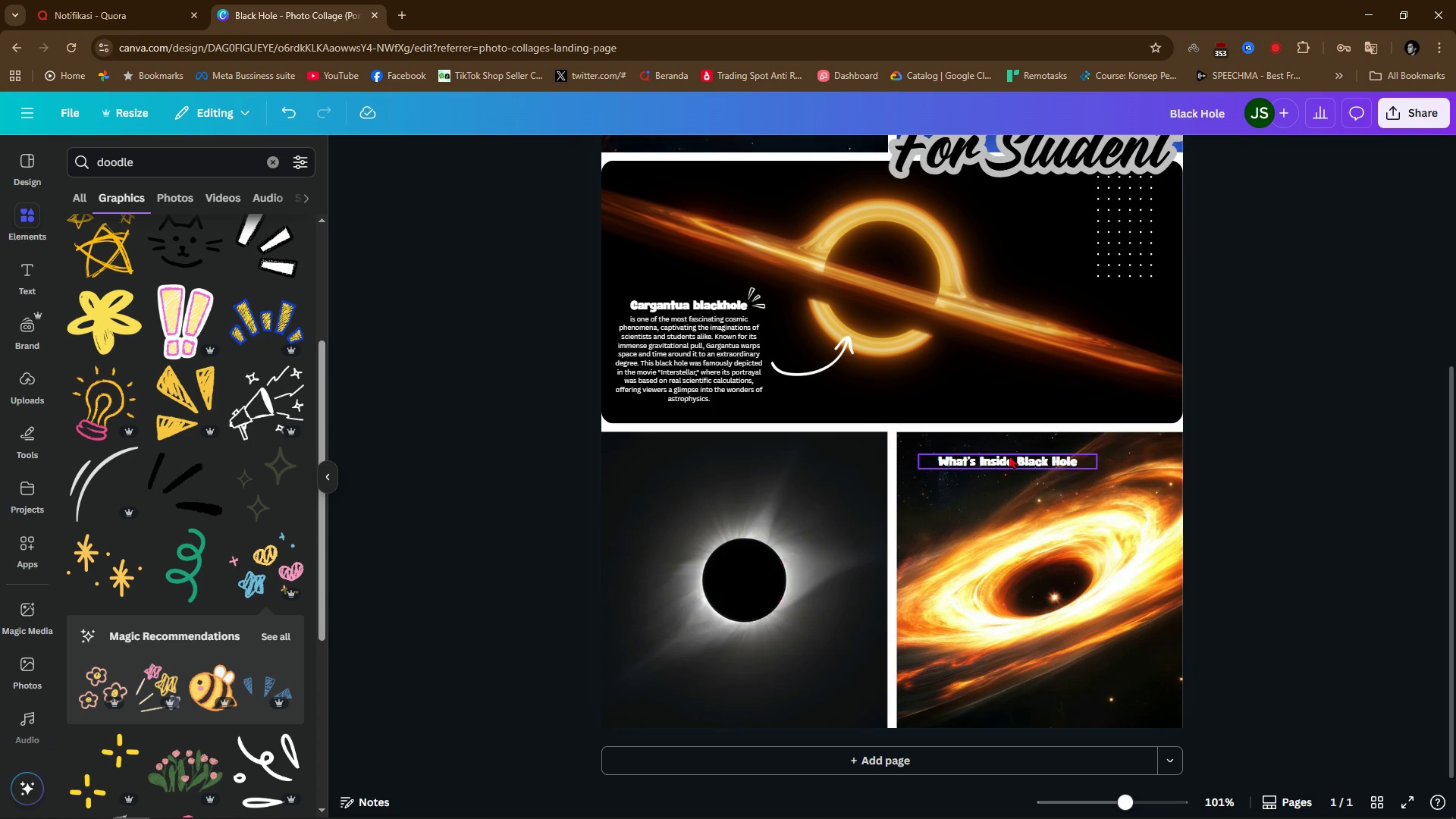 
left_click_drag(start_coordinate=[1016, 455], to_coordinate=[984, 441])
 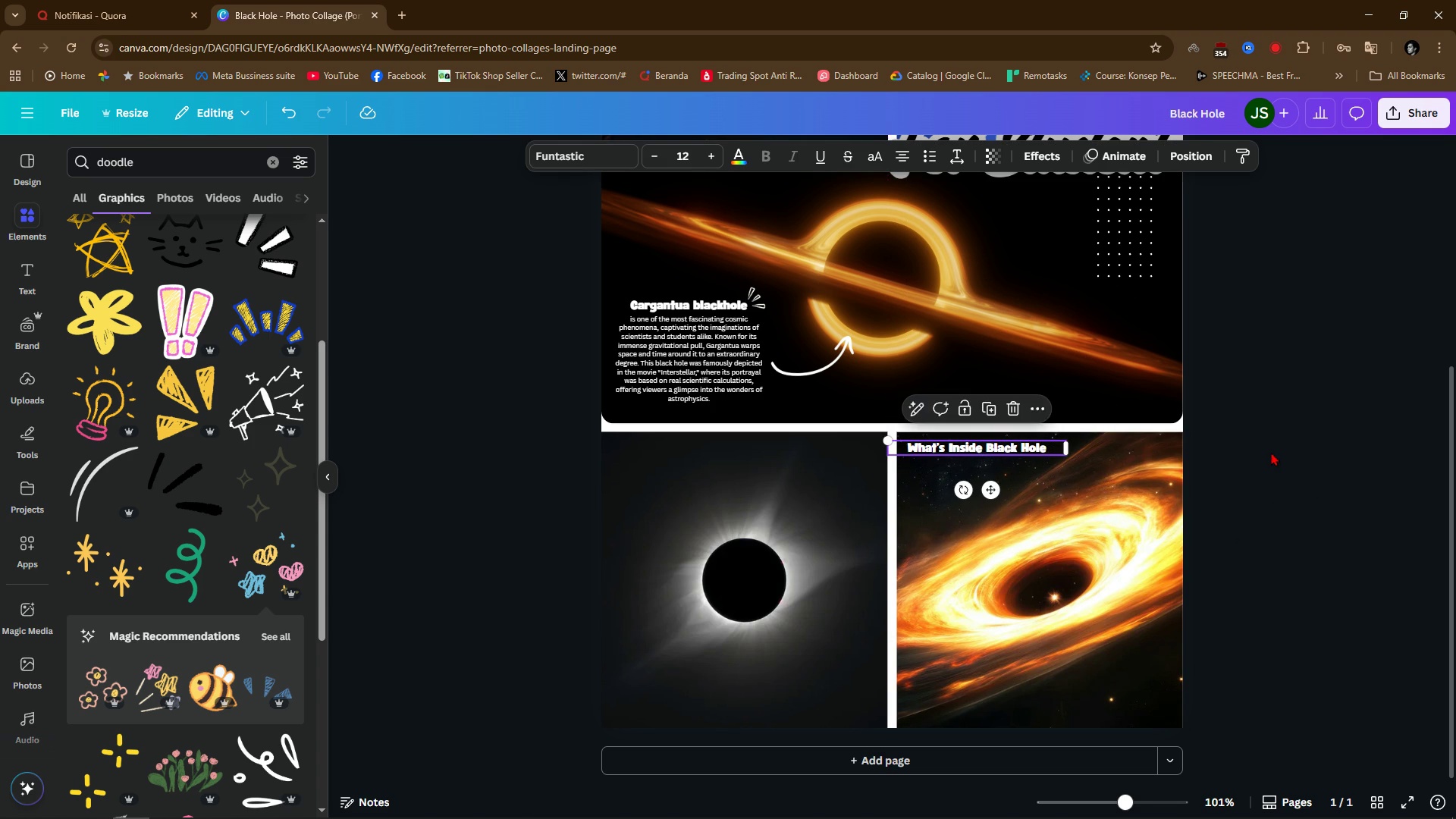 
left_click([1271, 452])
 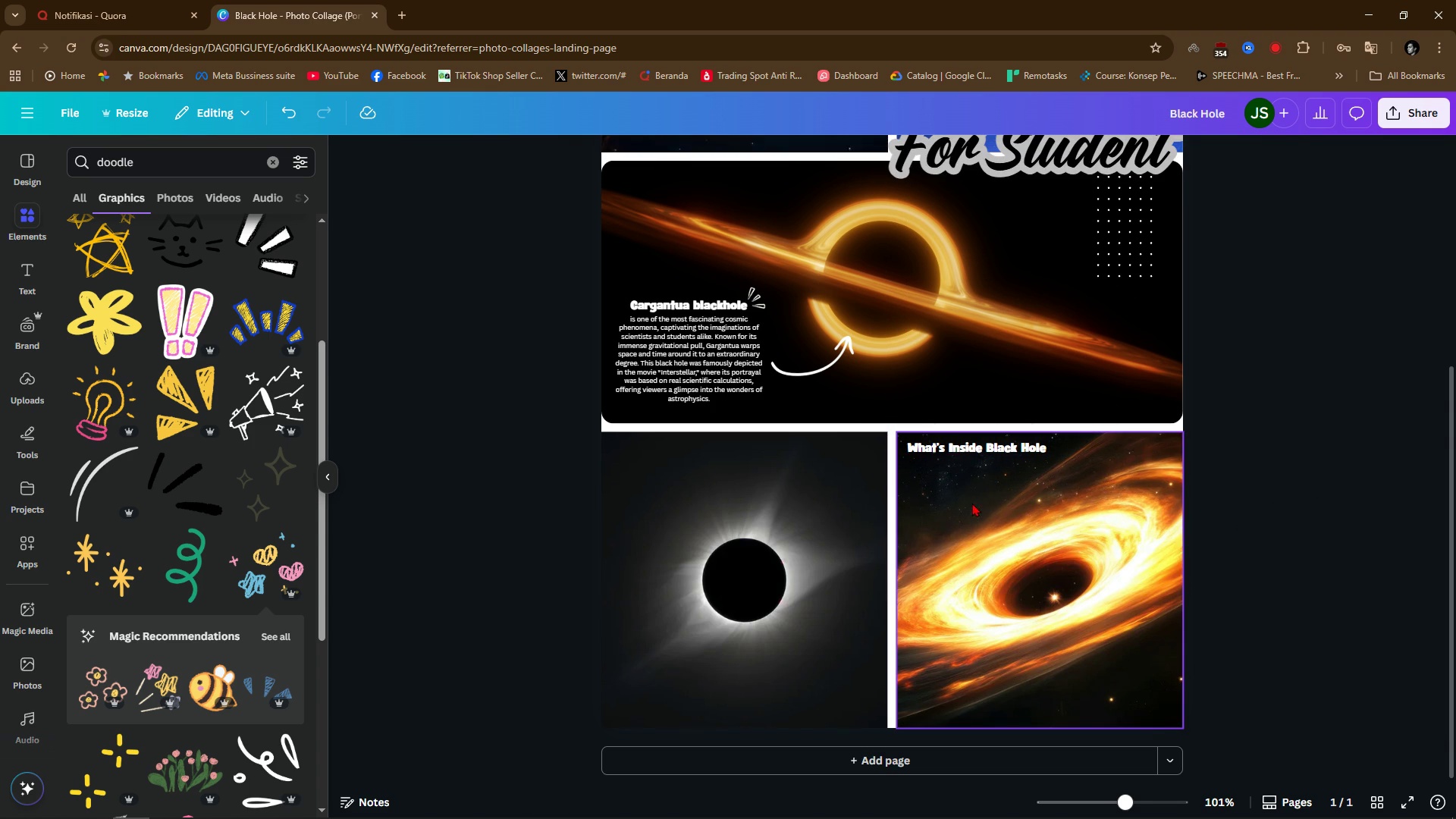 
hold_key(key=ControlLeft, duration=0.93)
scroll: coordinate [984, 519], scroll_direction: up, amount: 2.0
 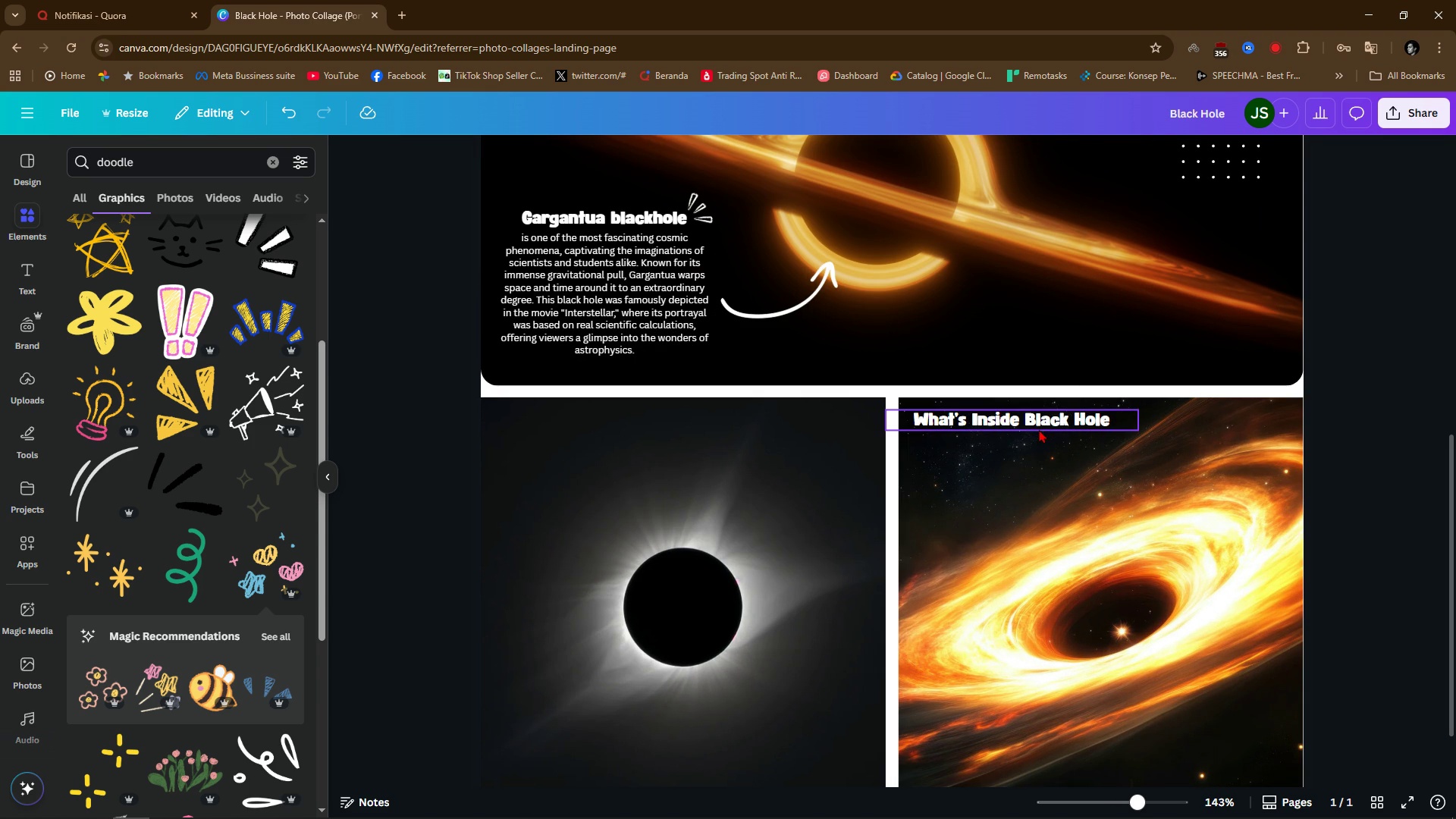 
left_click([1044, 413])
 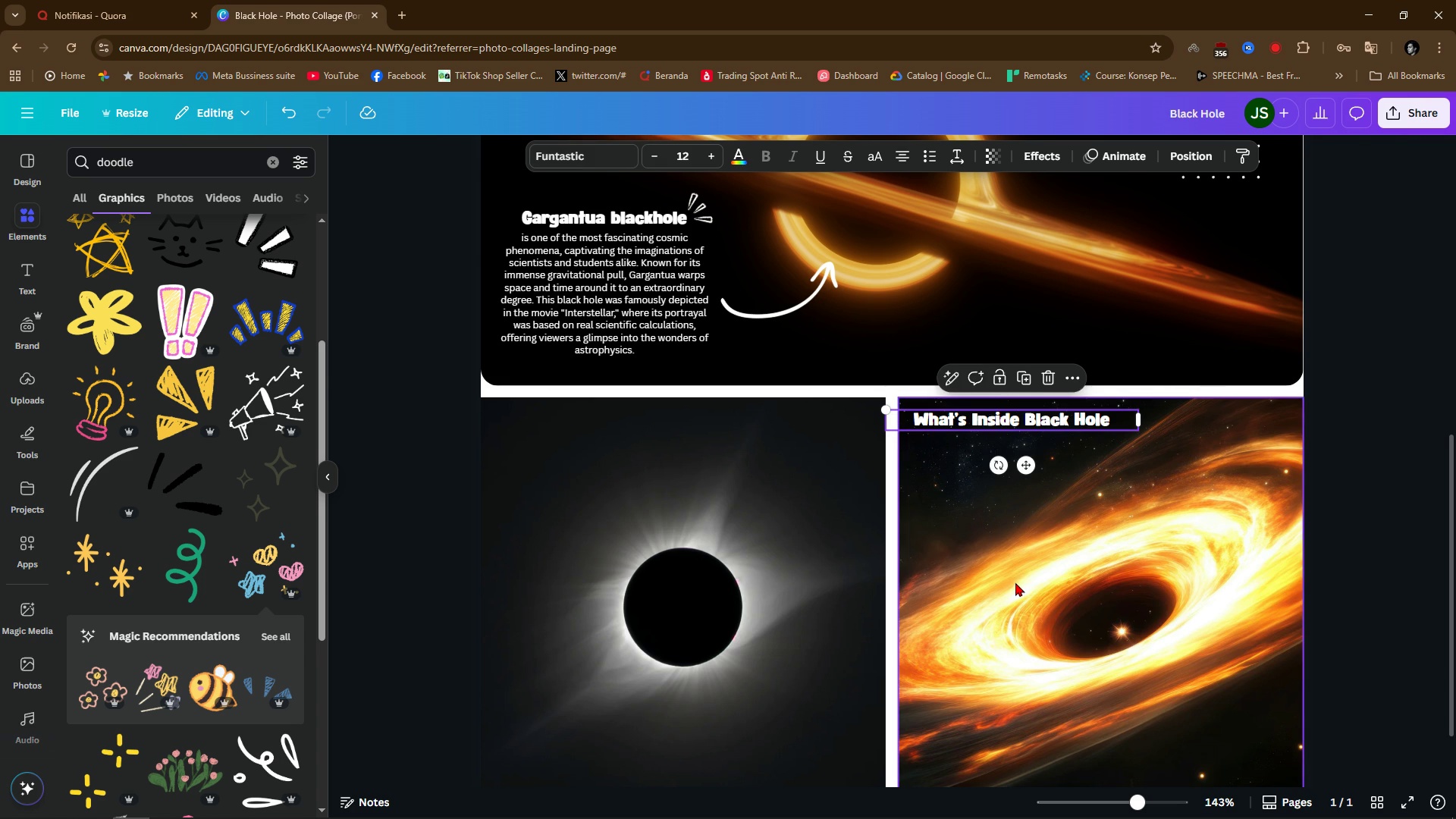 
left_click([1015, 582])
 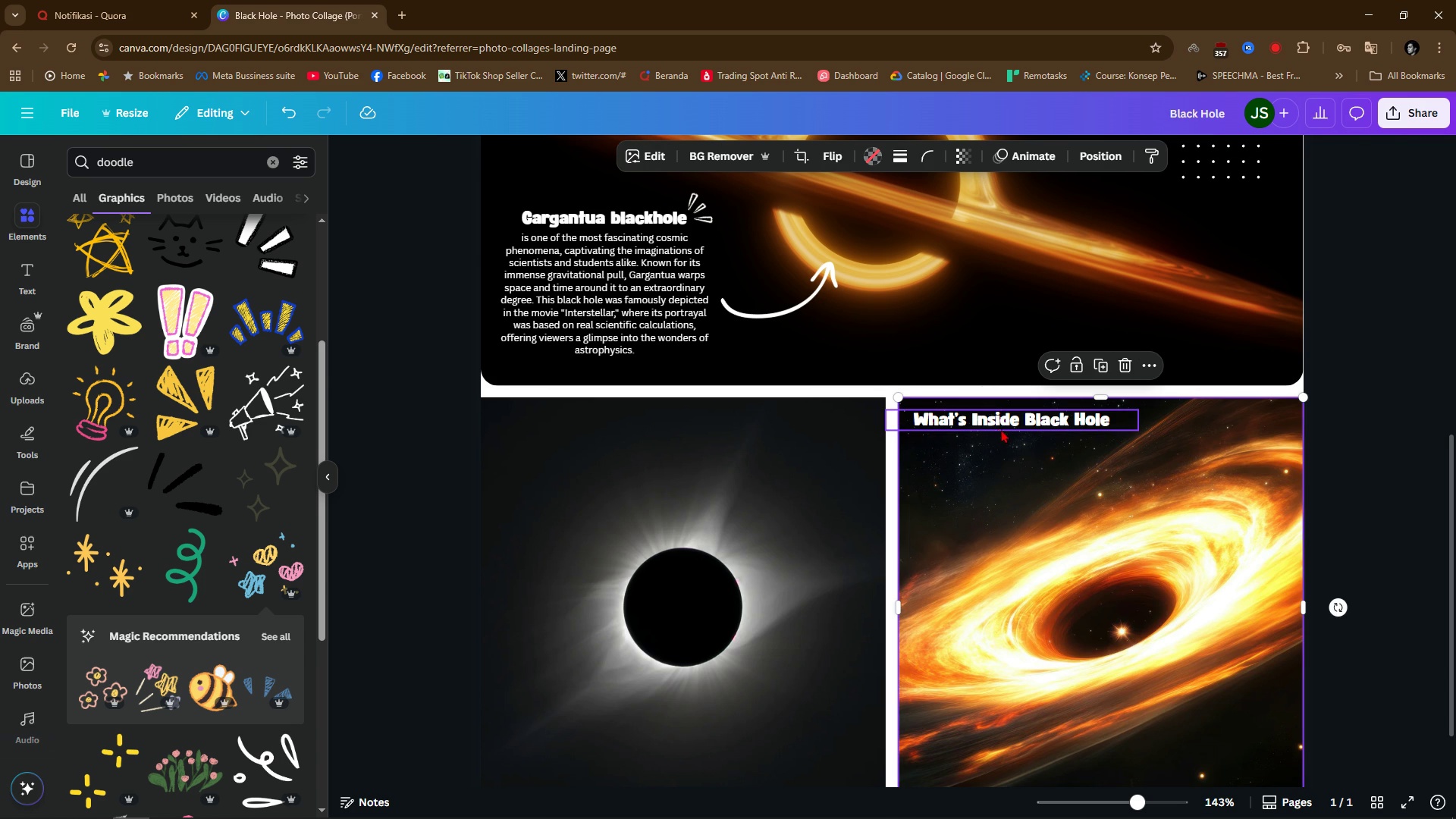 
left_click([996, 426])
 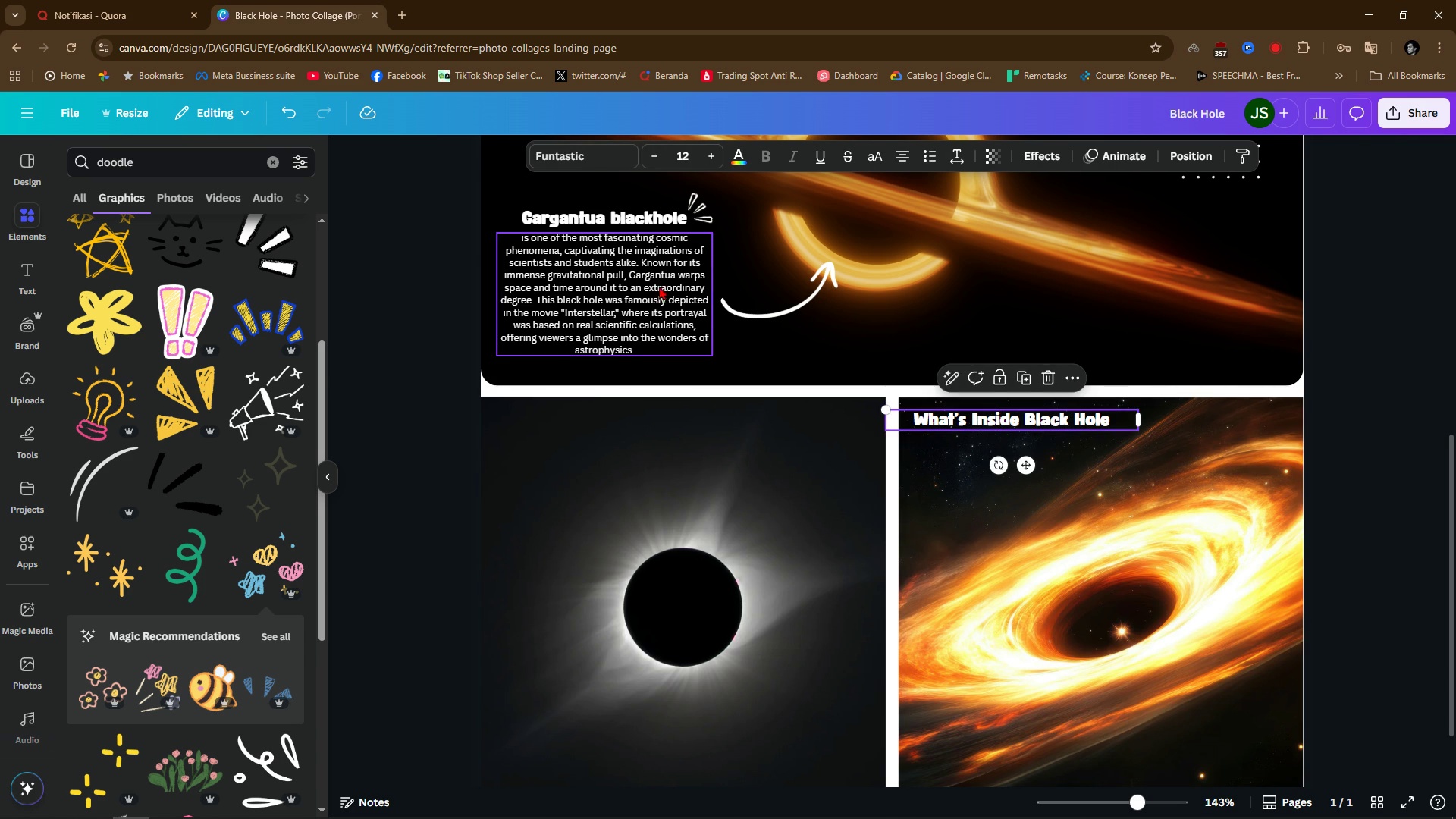 
left_click([627, 280])
 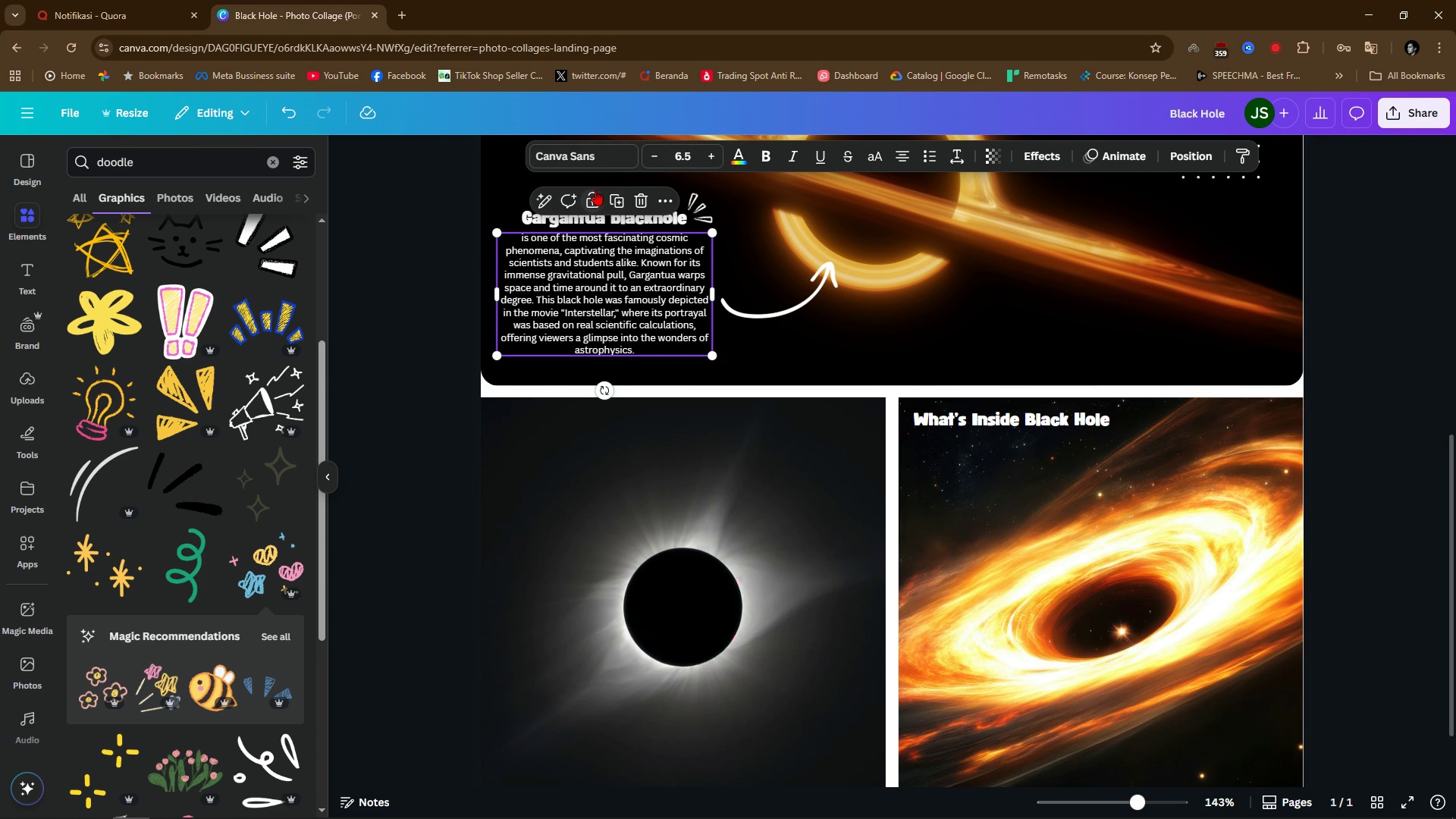 
left_click([619, 197])
 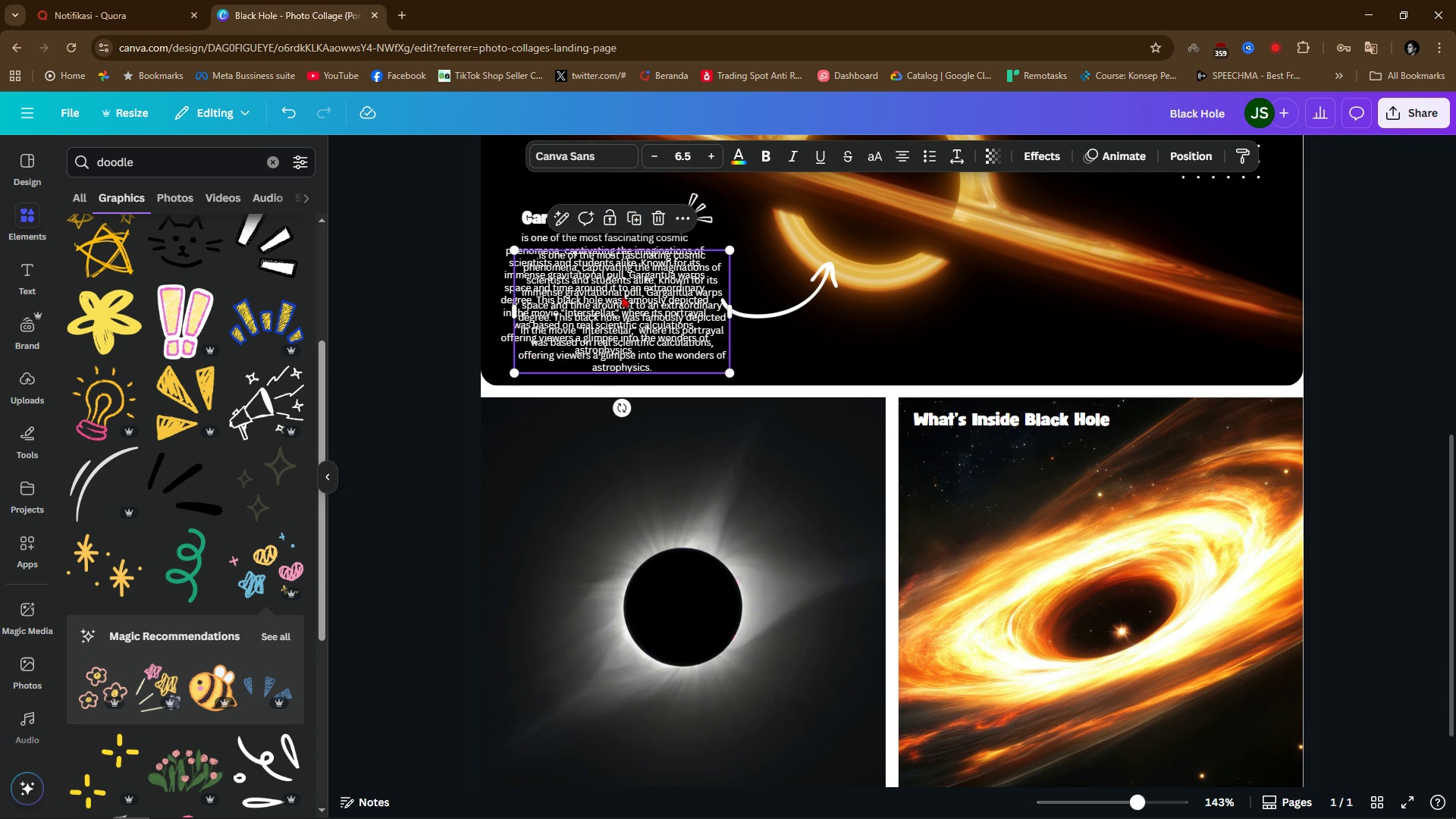 
left_click_drag(start_coordinate=[617, 290], to_coordinate=[1006, 502])
 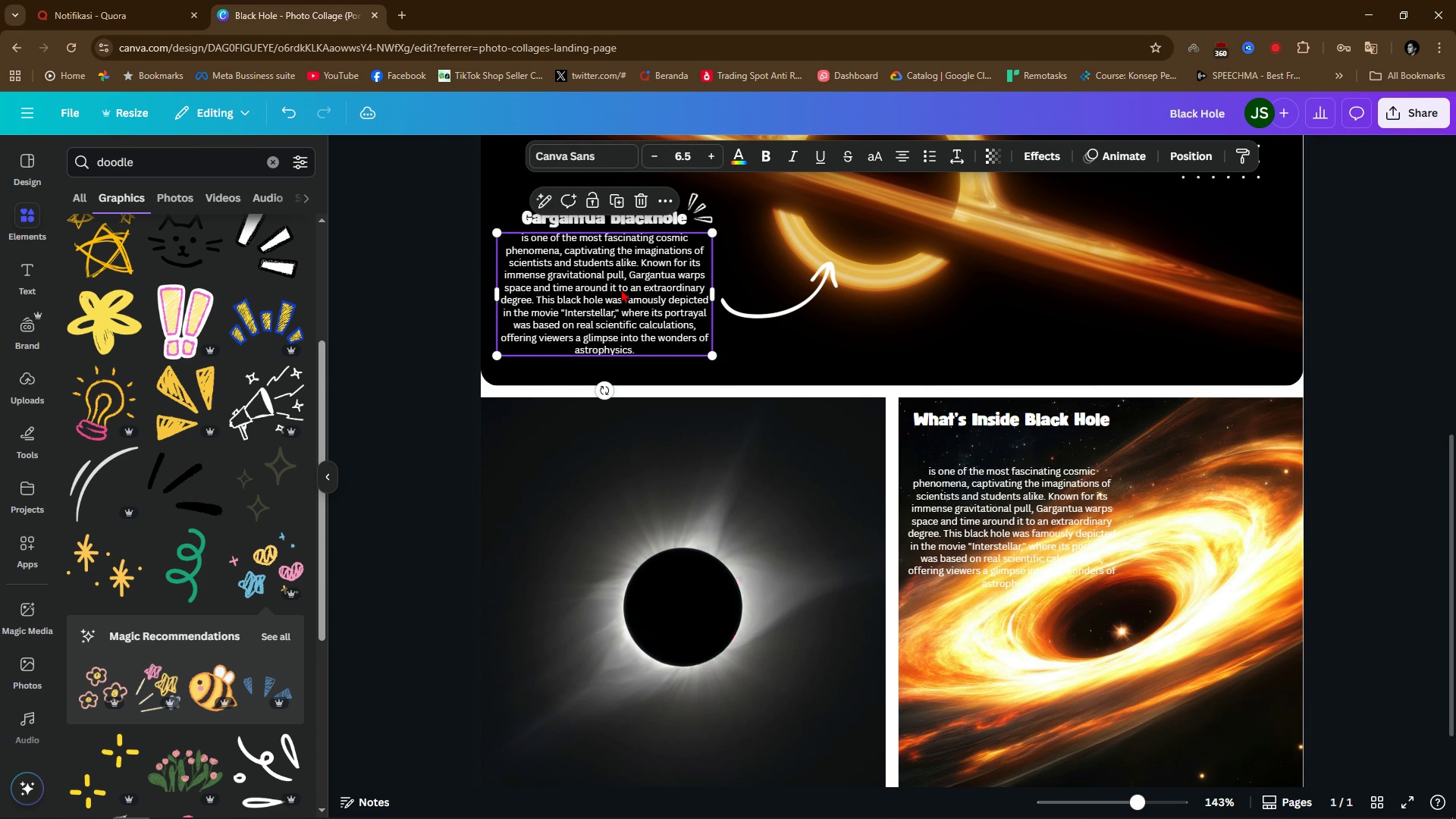 
left_click([621, 289])
 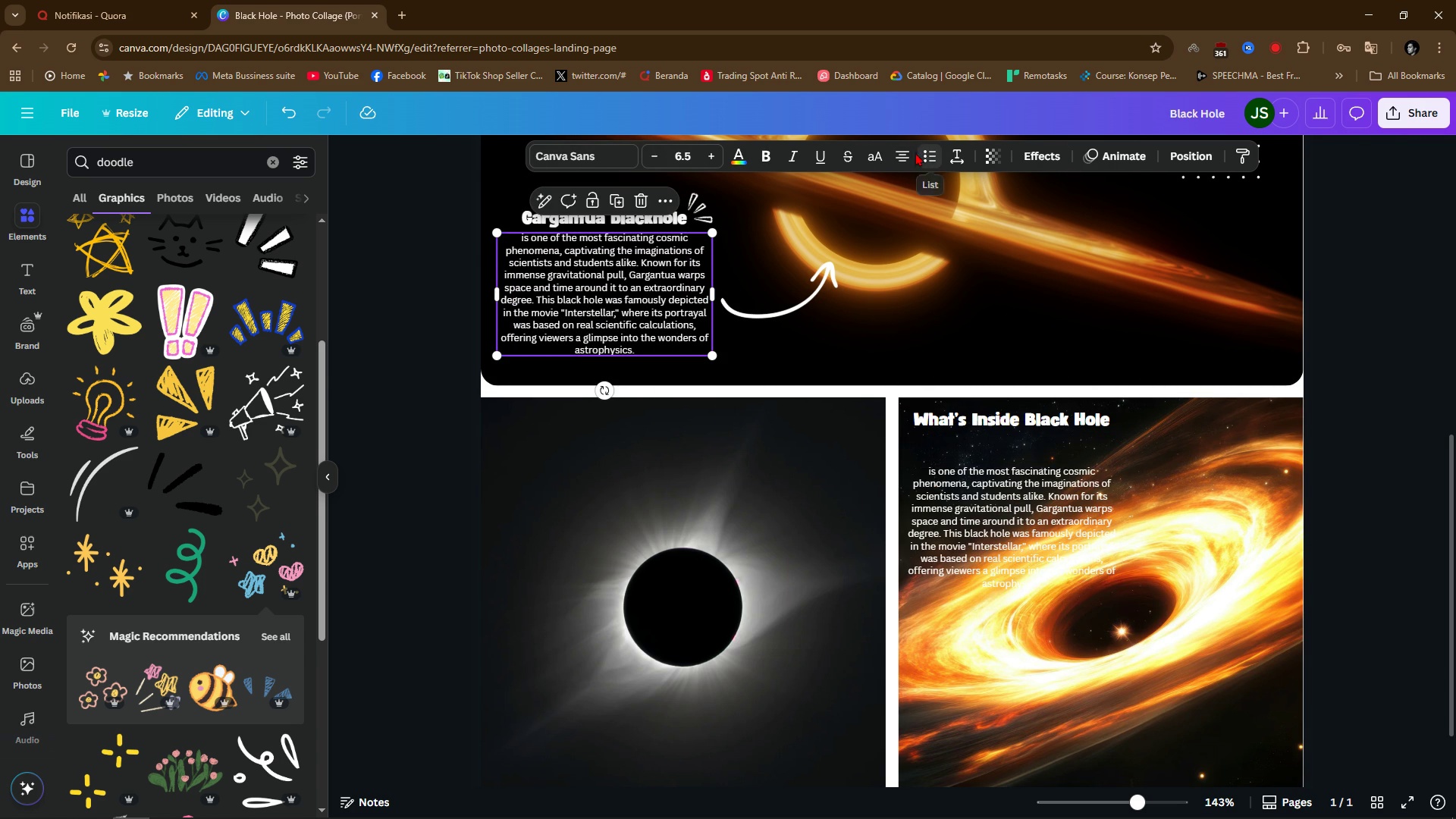 
left_click([912, 150])
 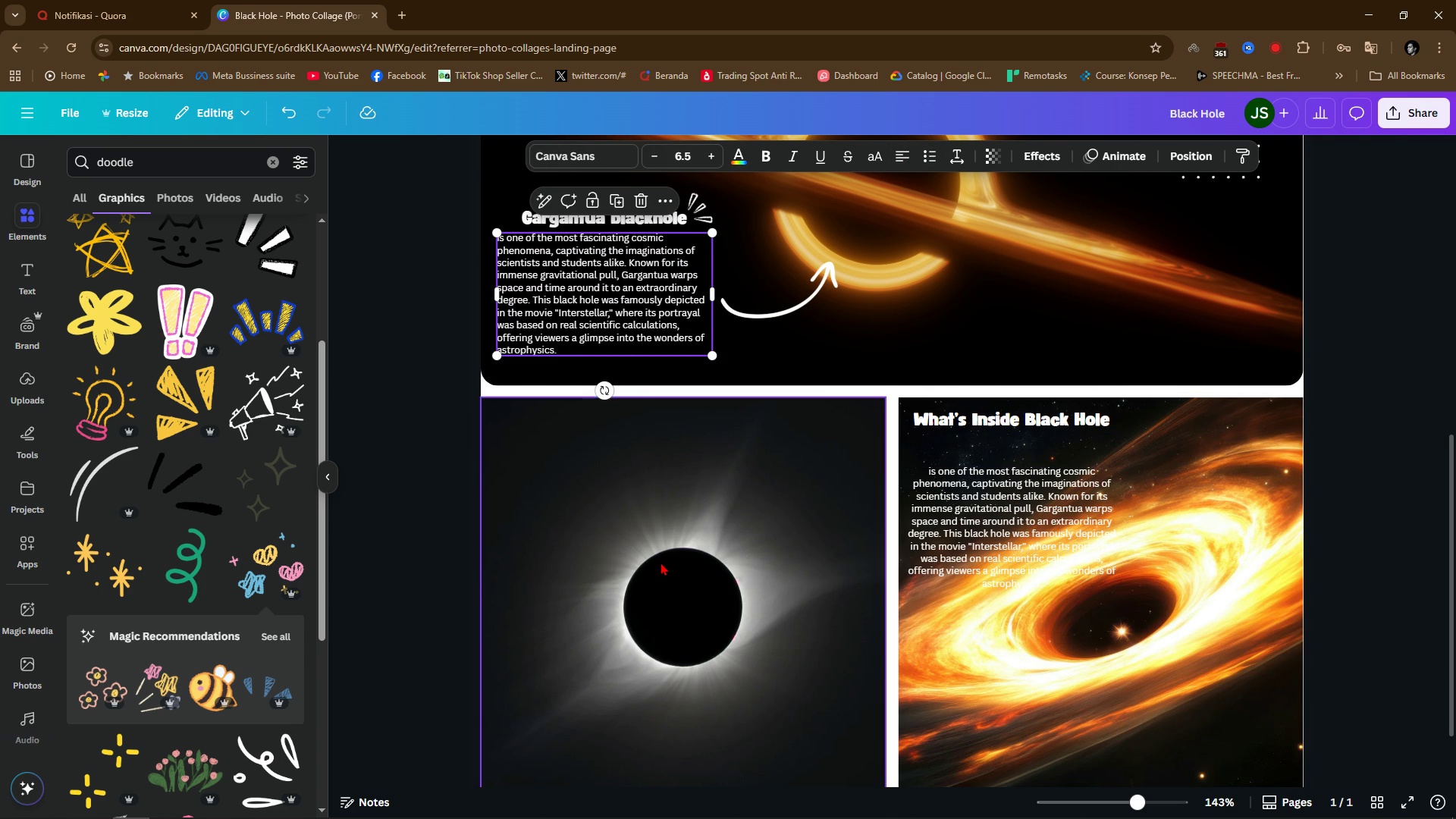 
left_click([661, 562])
 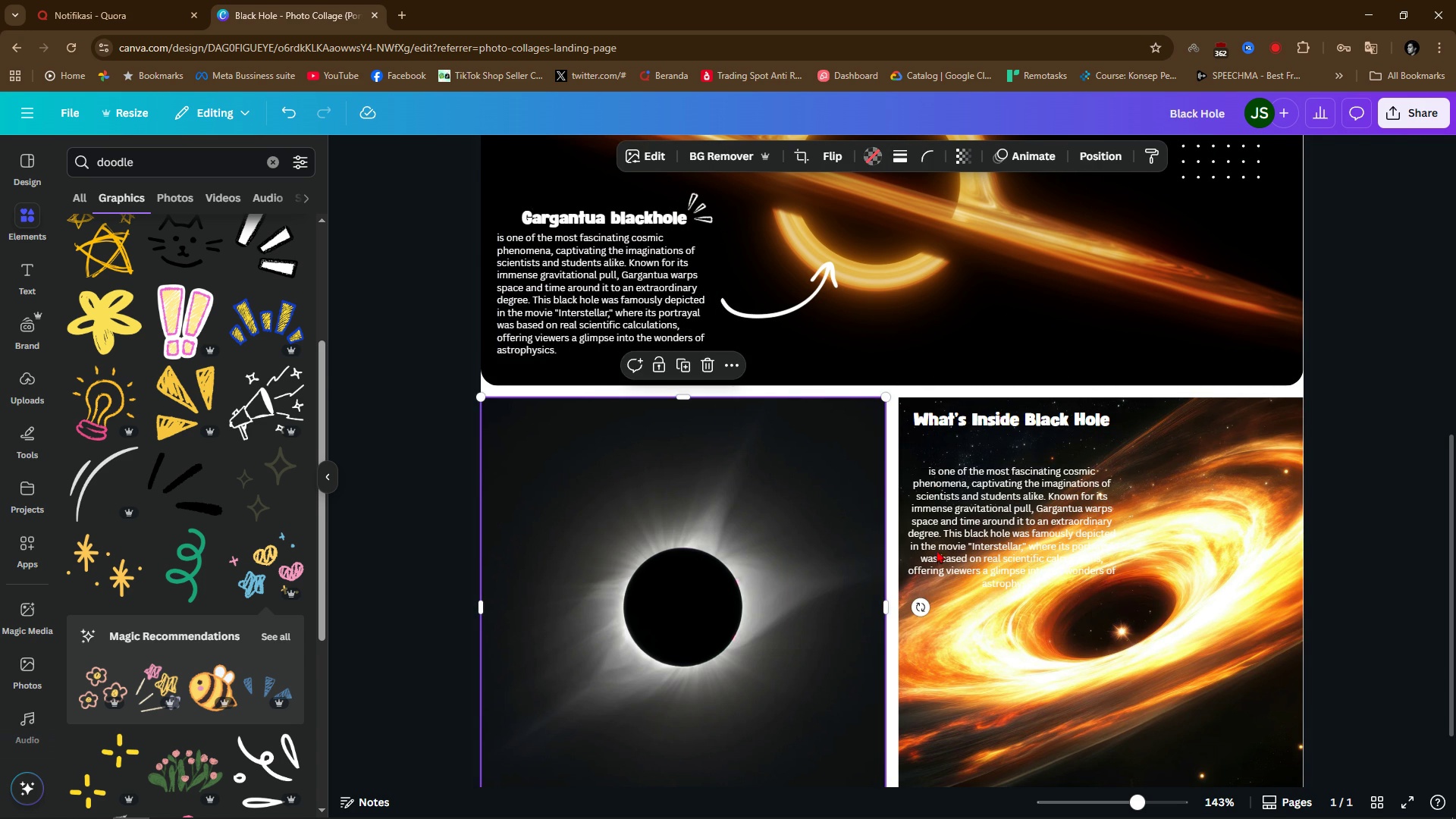 
left_click([1011, 541])
 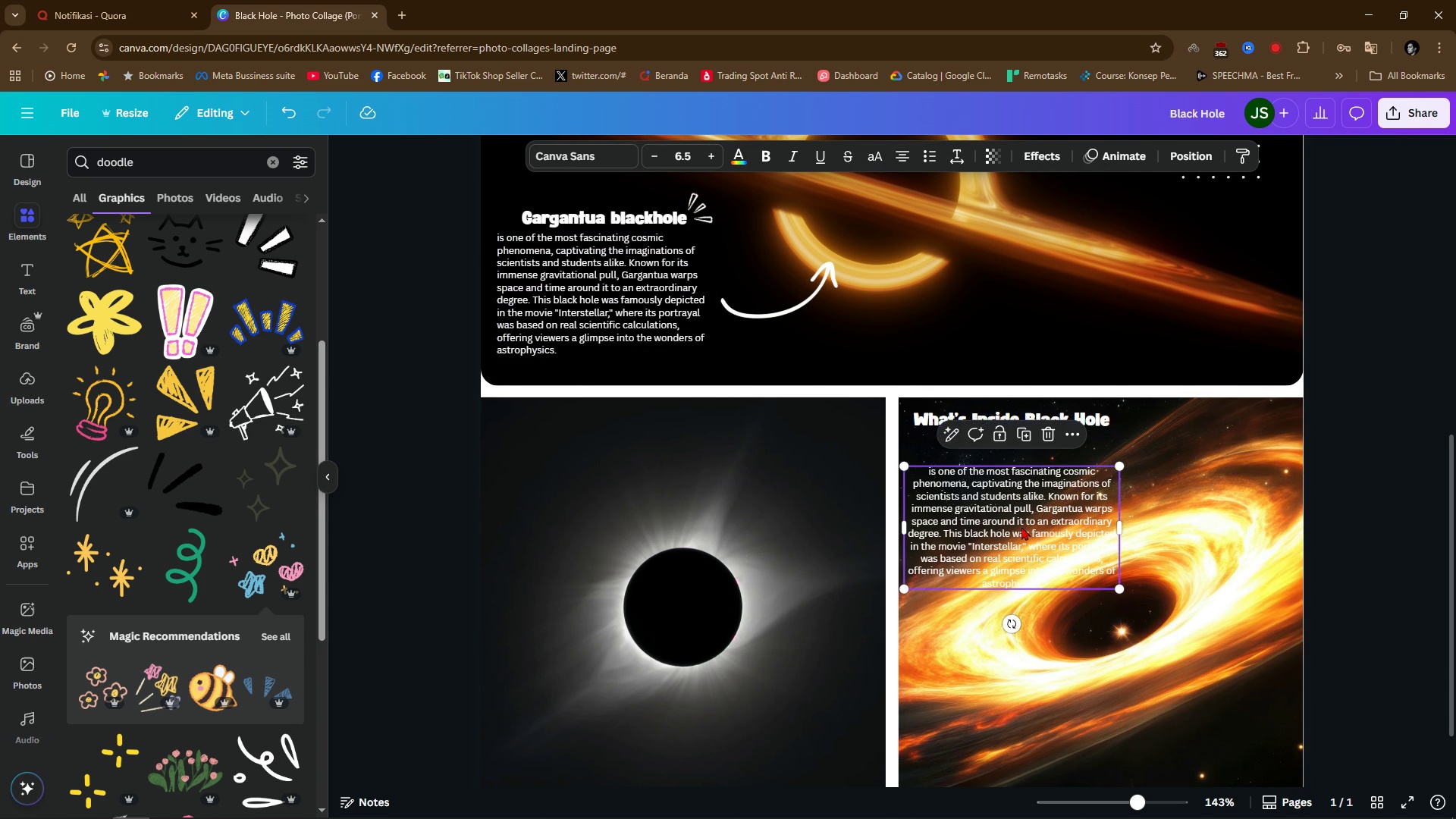 
left_click_drag(start_coordinate=[1025, 528], to_coordinate=[1024, 502])
 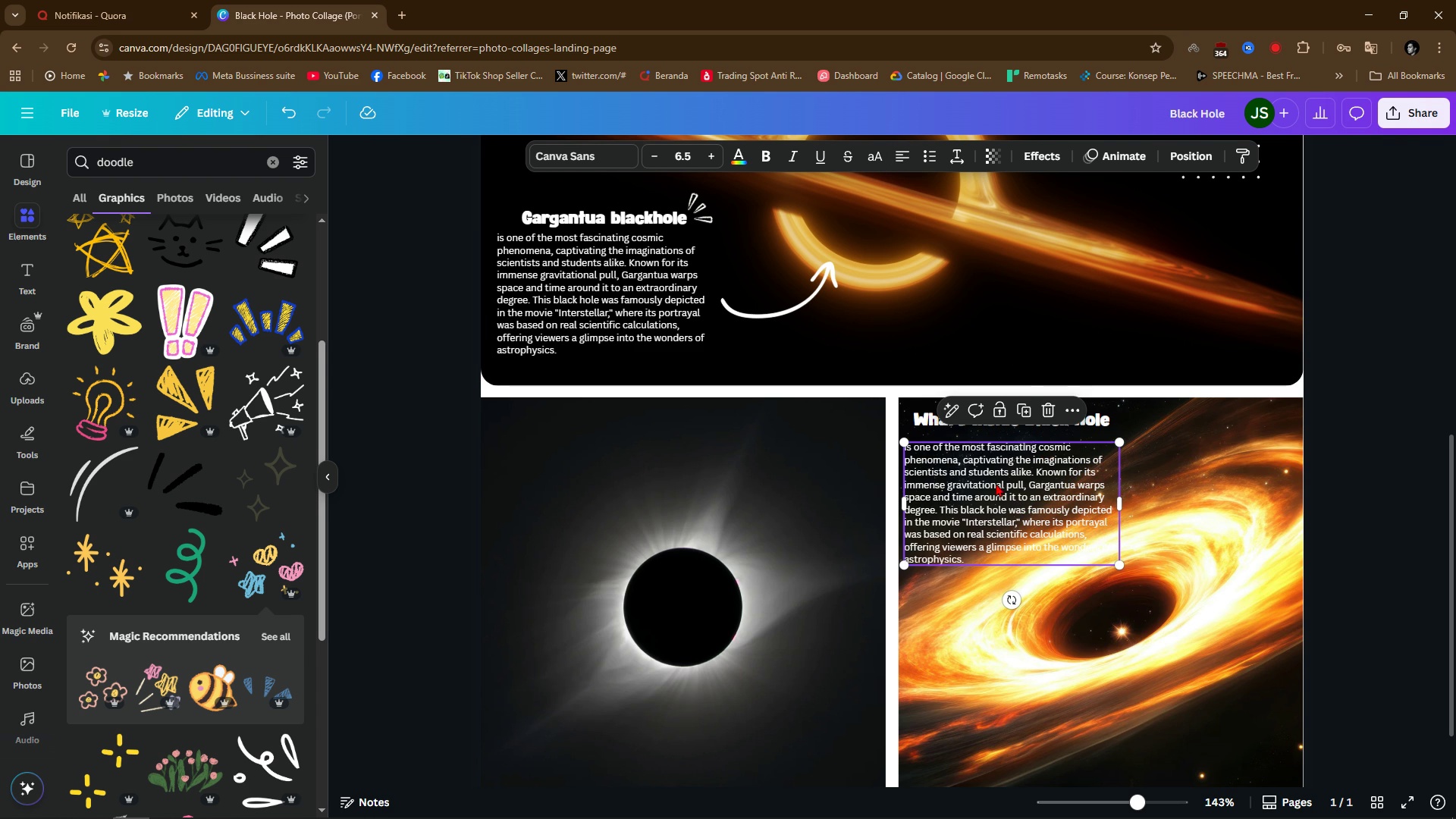 
double_click([999, 491])
 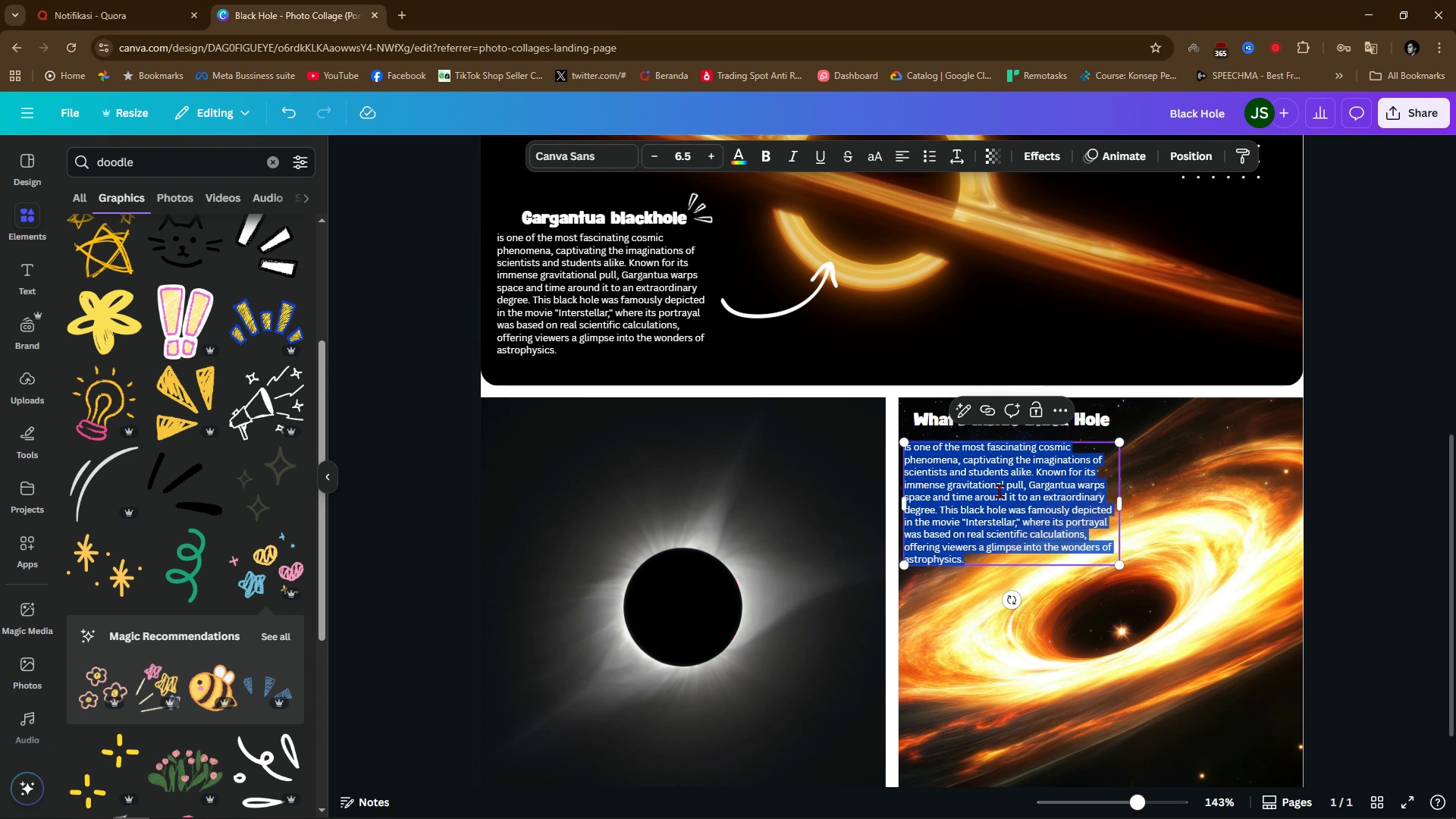 
type(what inside blackhole )
 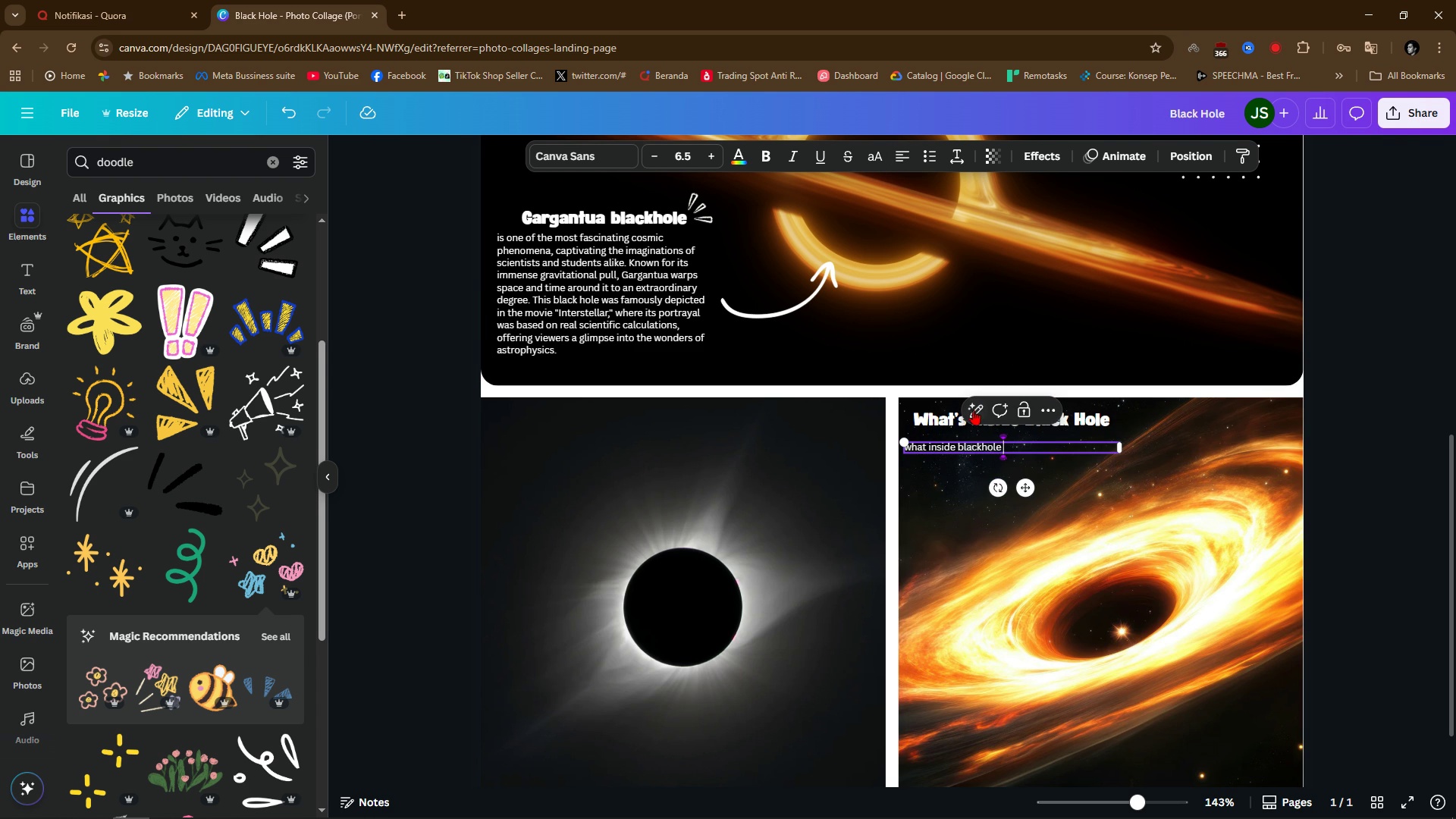 
left_click([974, 410])
 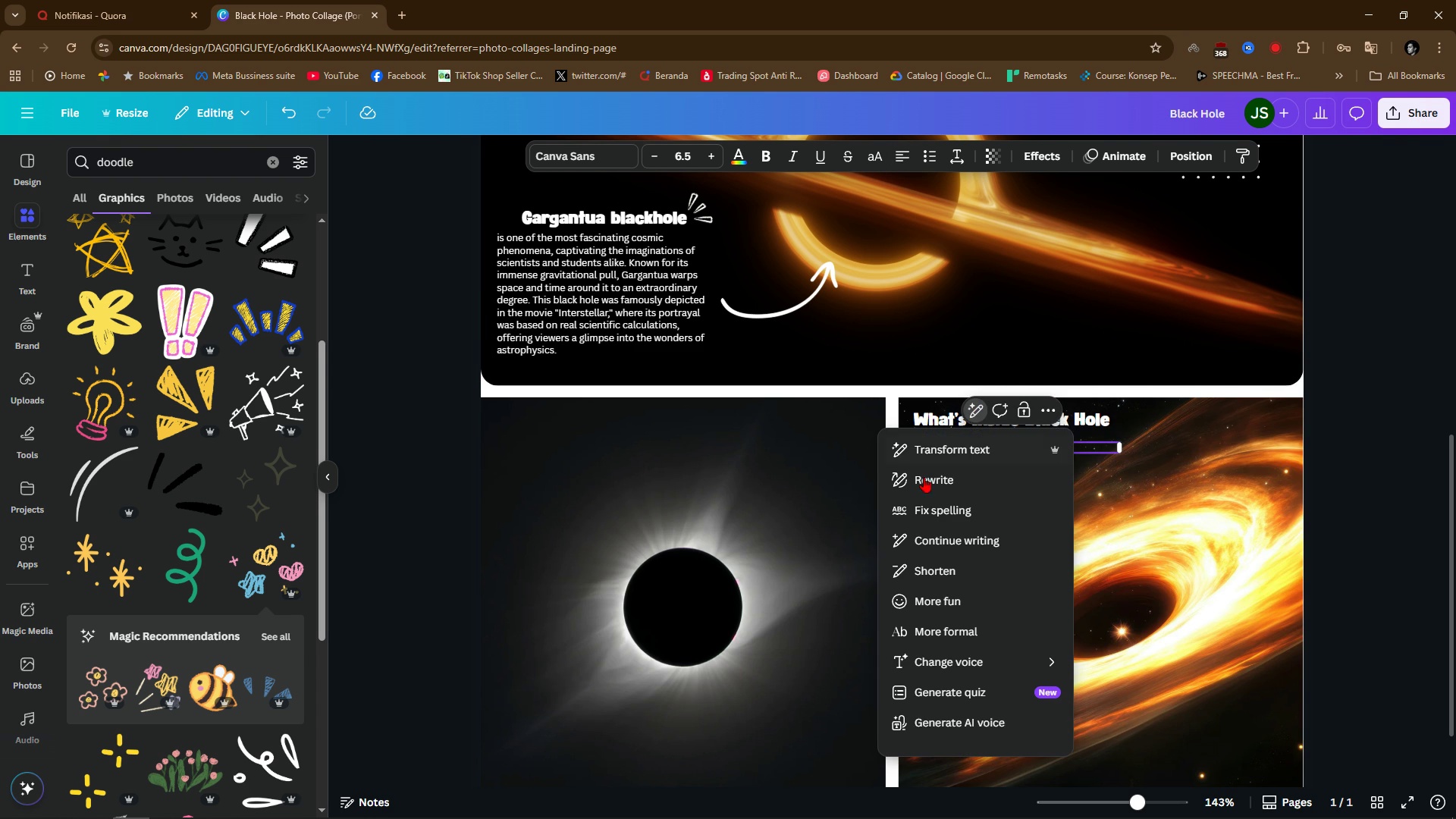 
left_click([953, 554])
 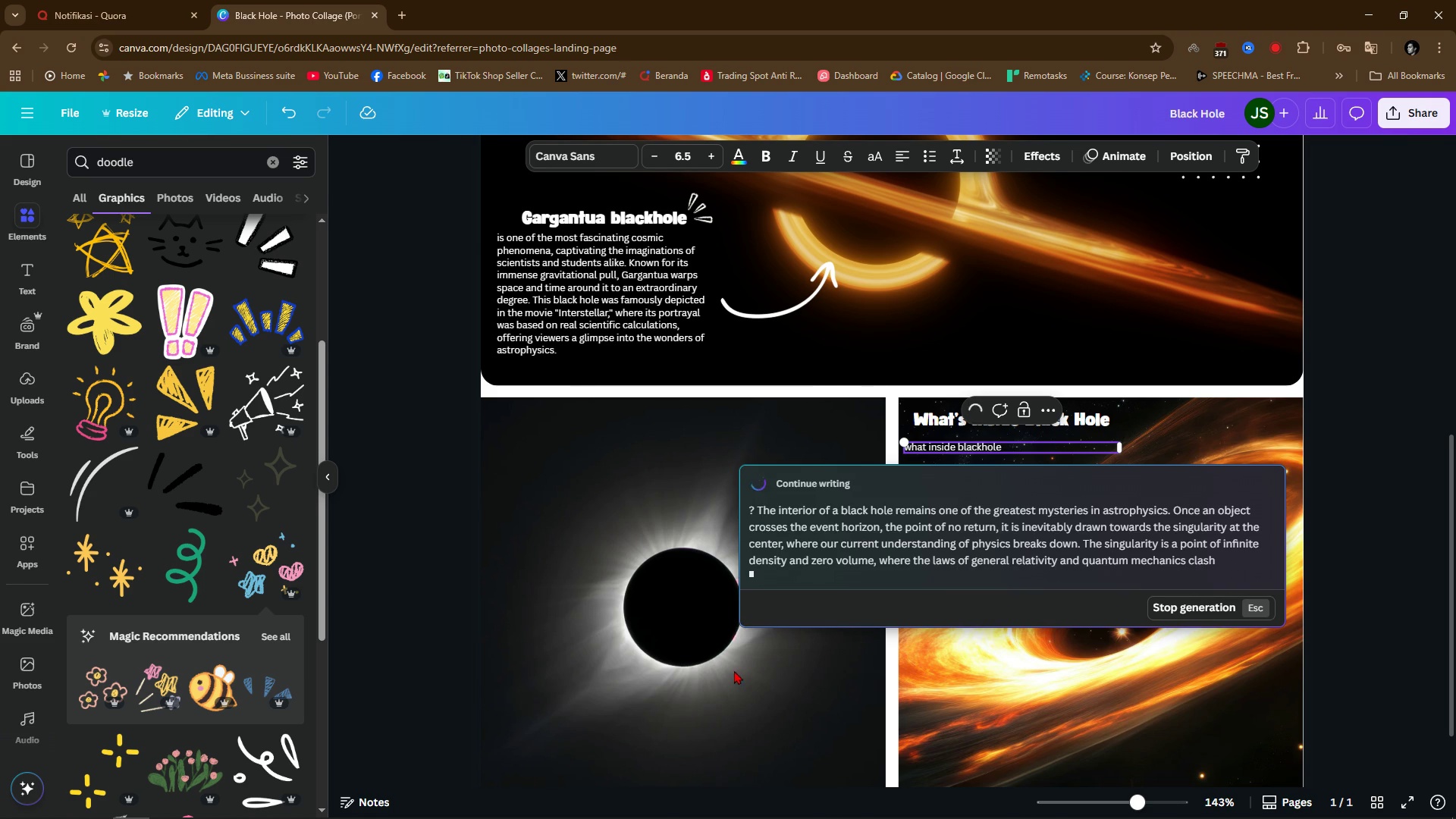 
wait(8.64)
 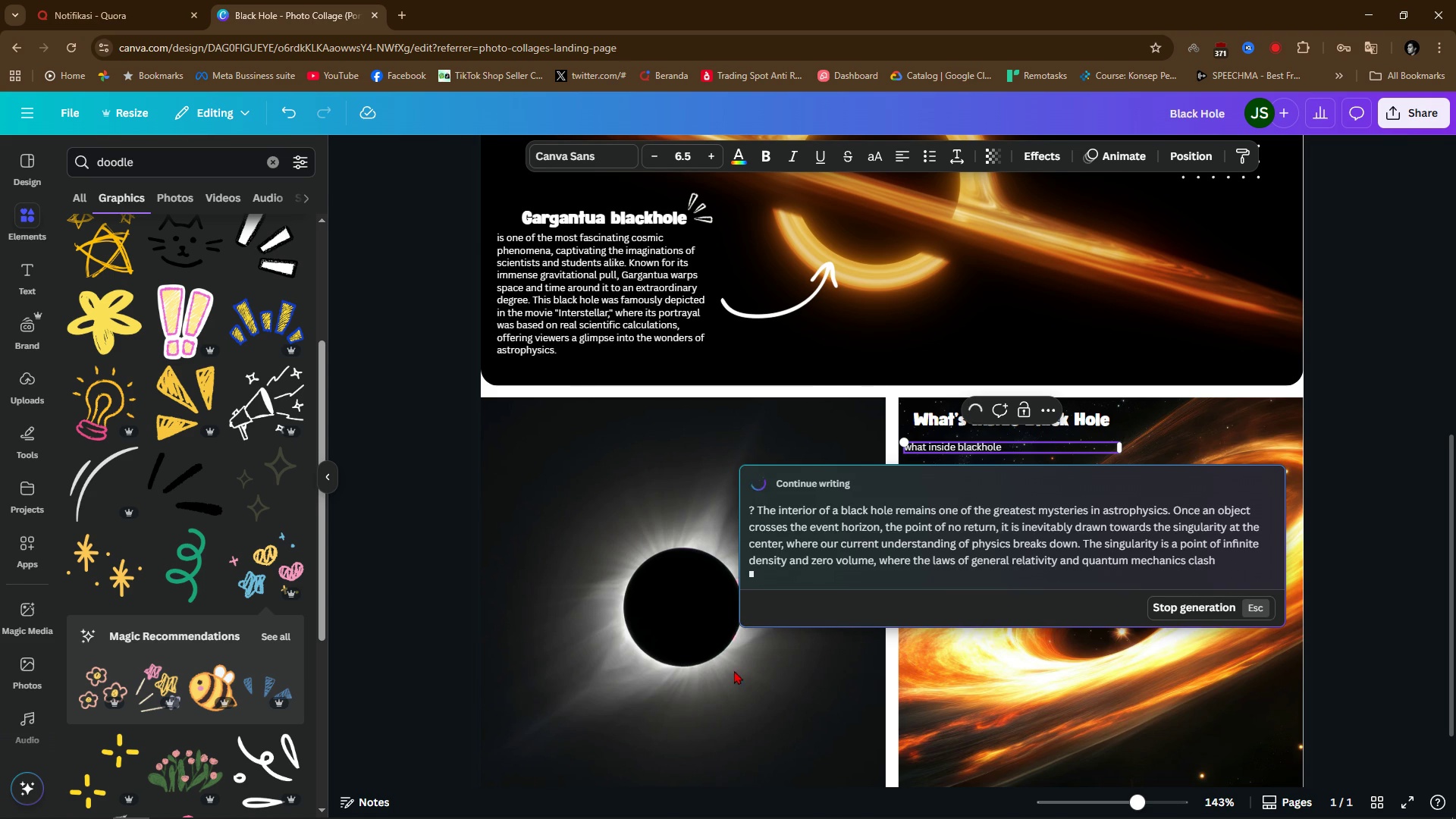 
left_click([1222, 757])
 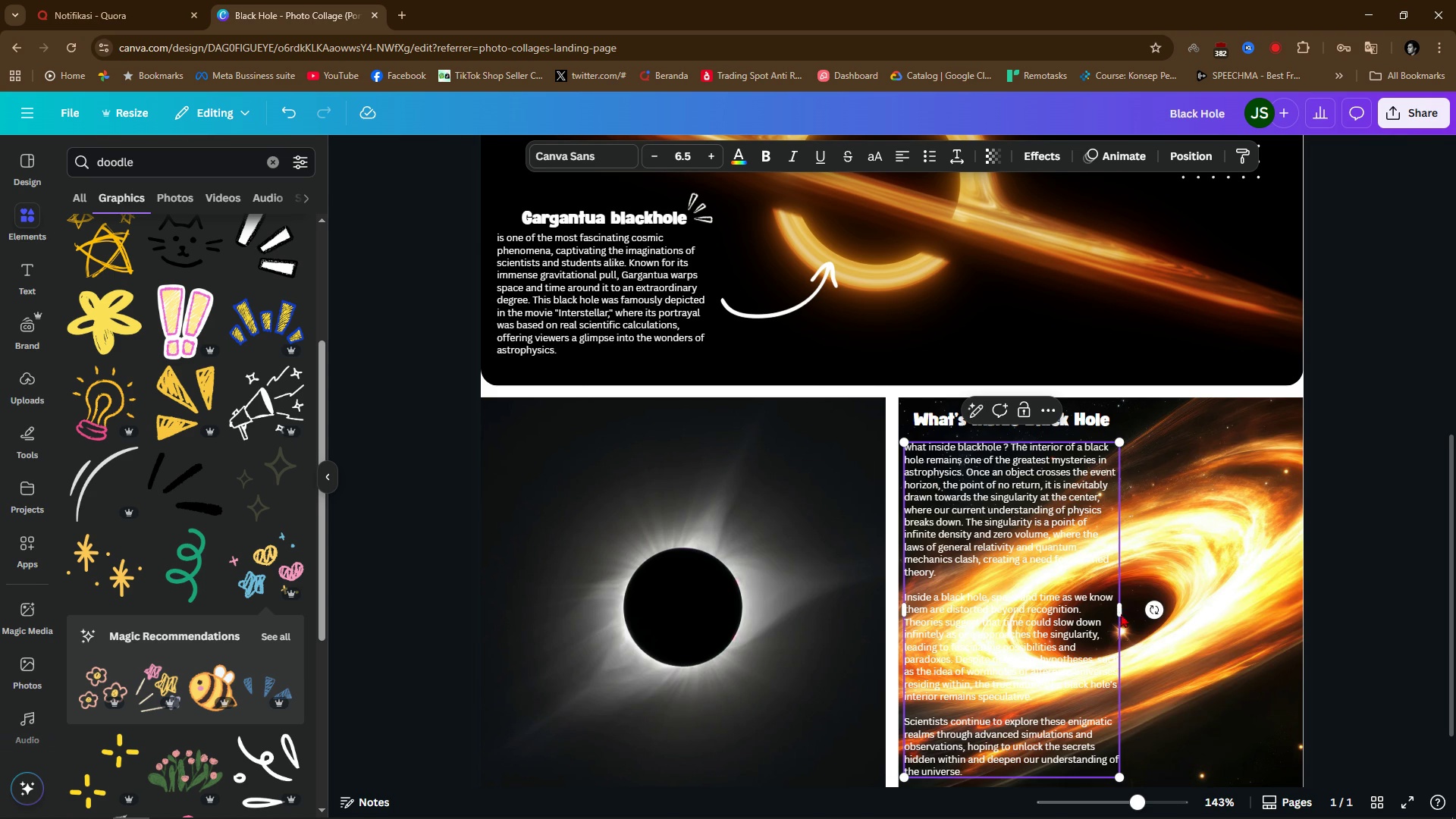 
left_click_drag(start_coordinate=[1121, 613], to_coordinate=[1250, 609])
 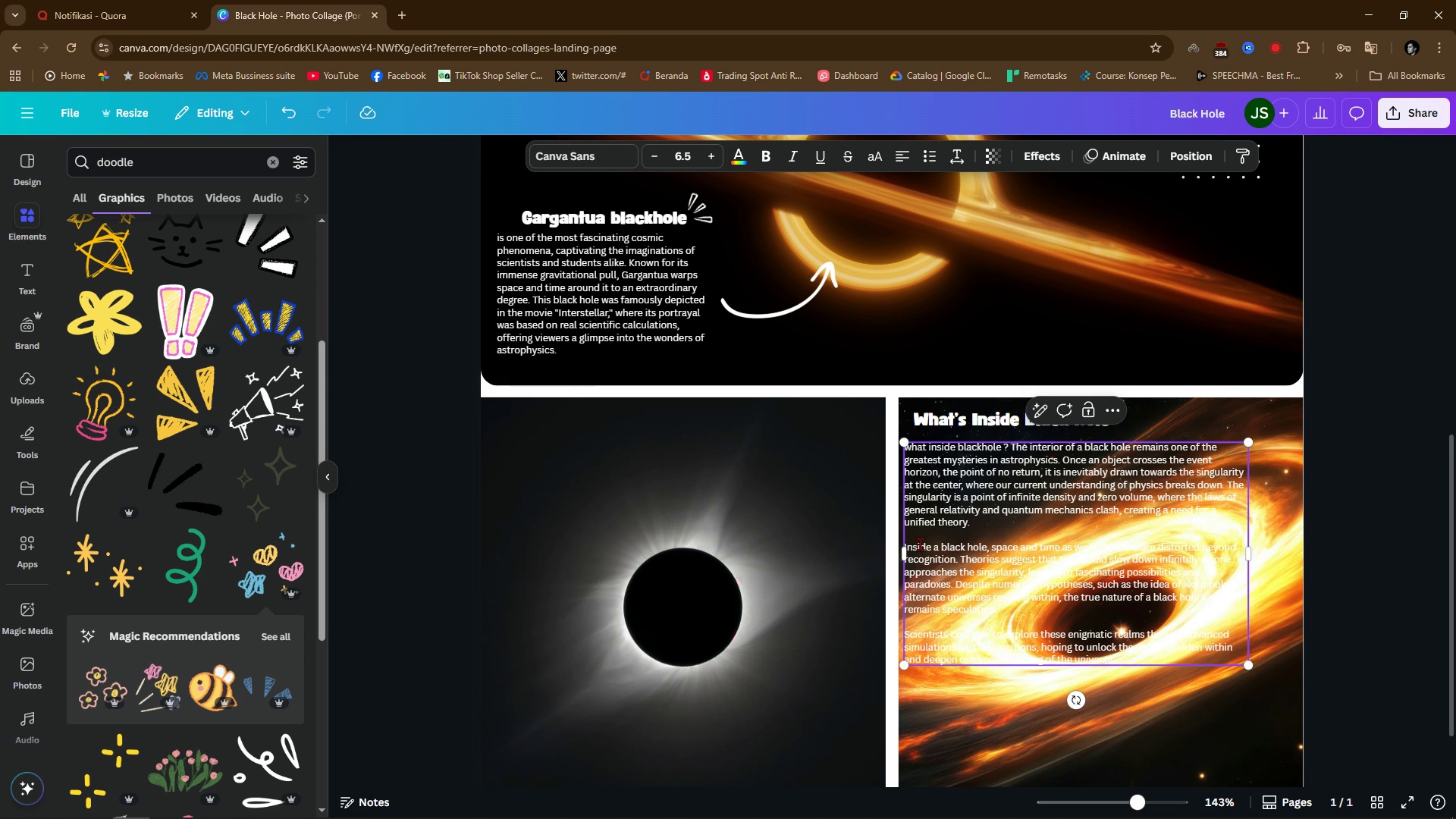 
left_click_drag(start_coordinate=[912, 538], to_coordinate=[1180, 666])
 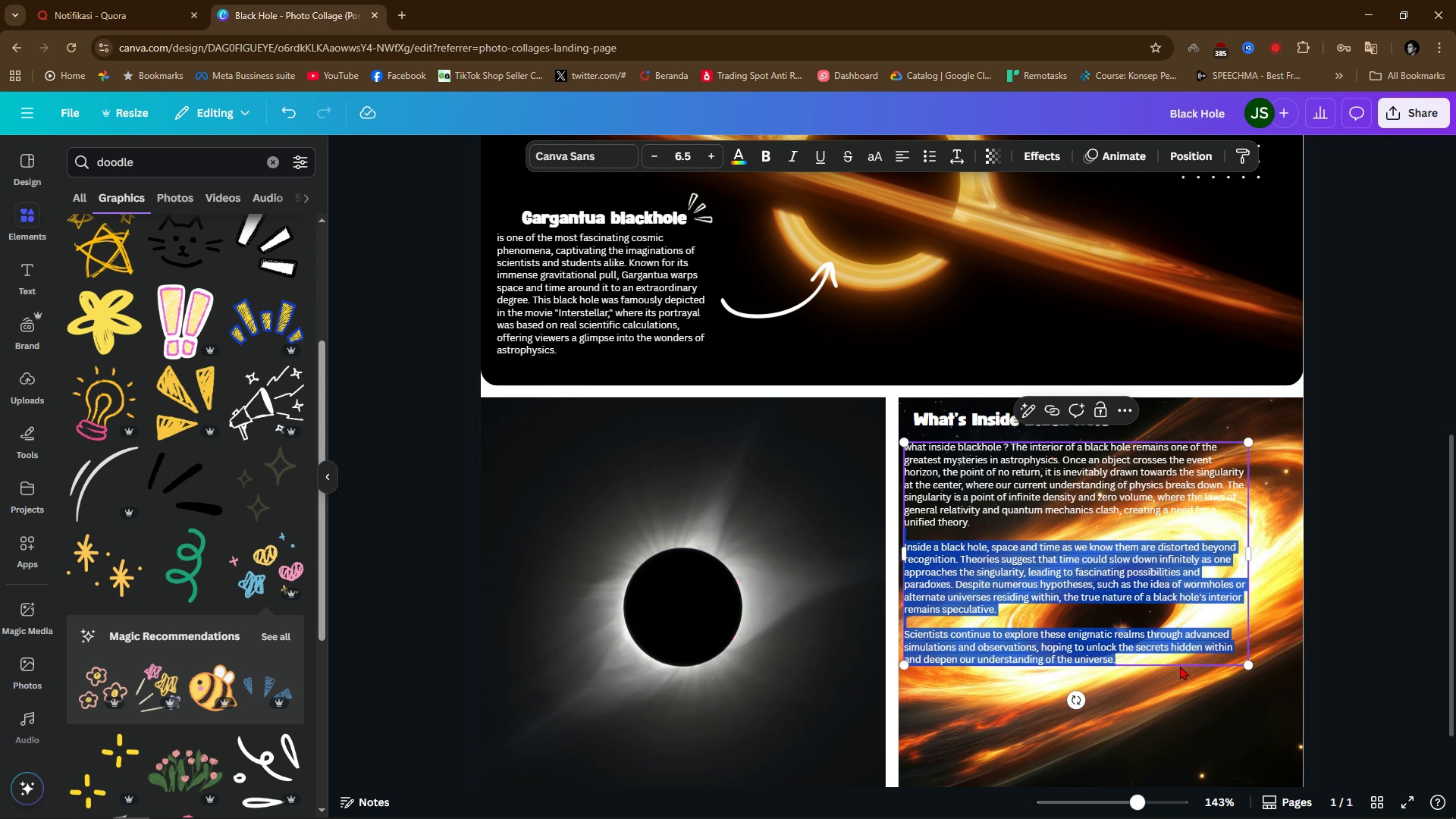 
key(Backspace)
 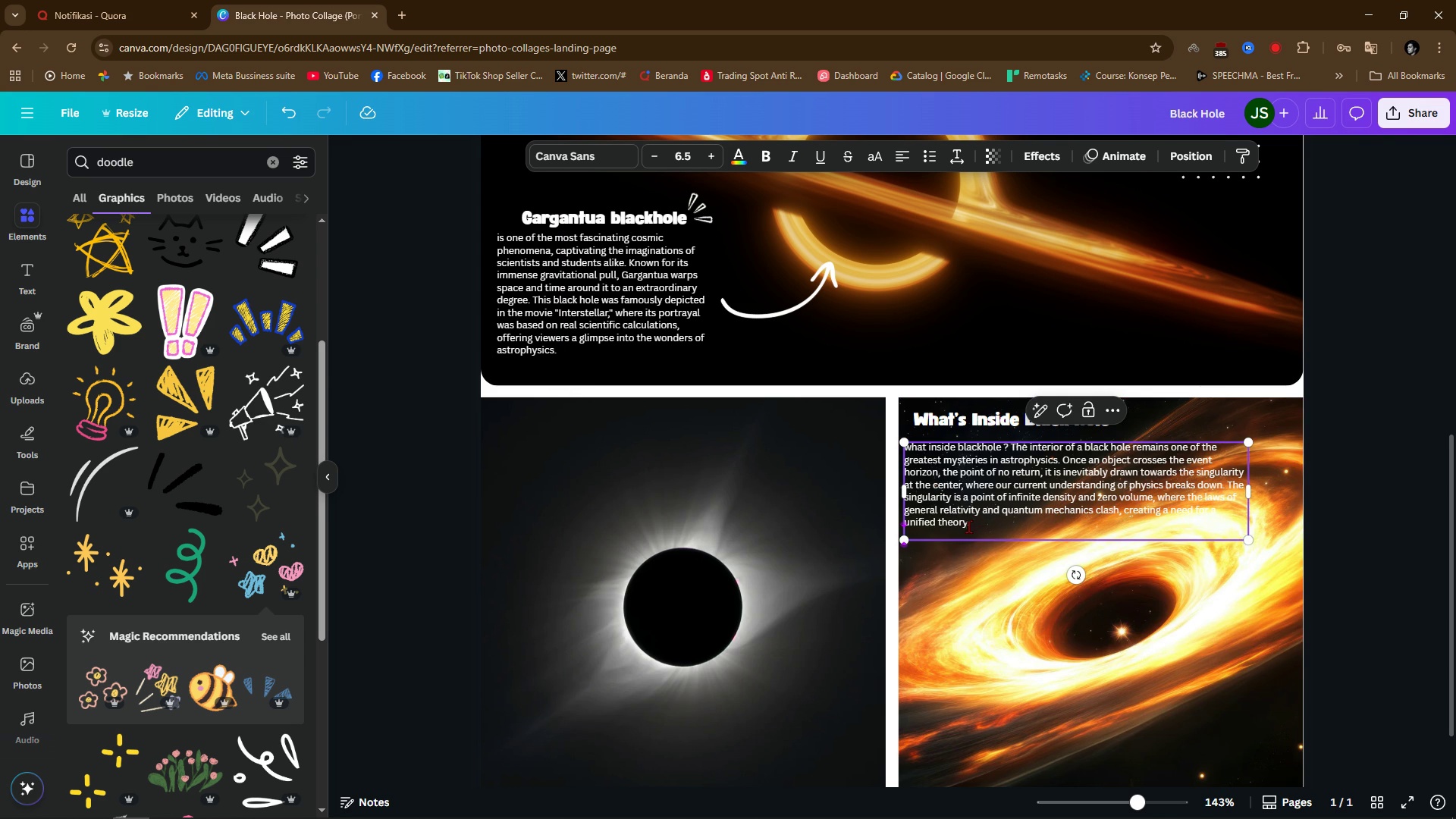 
left_click([968, 526])
 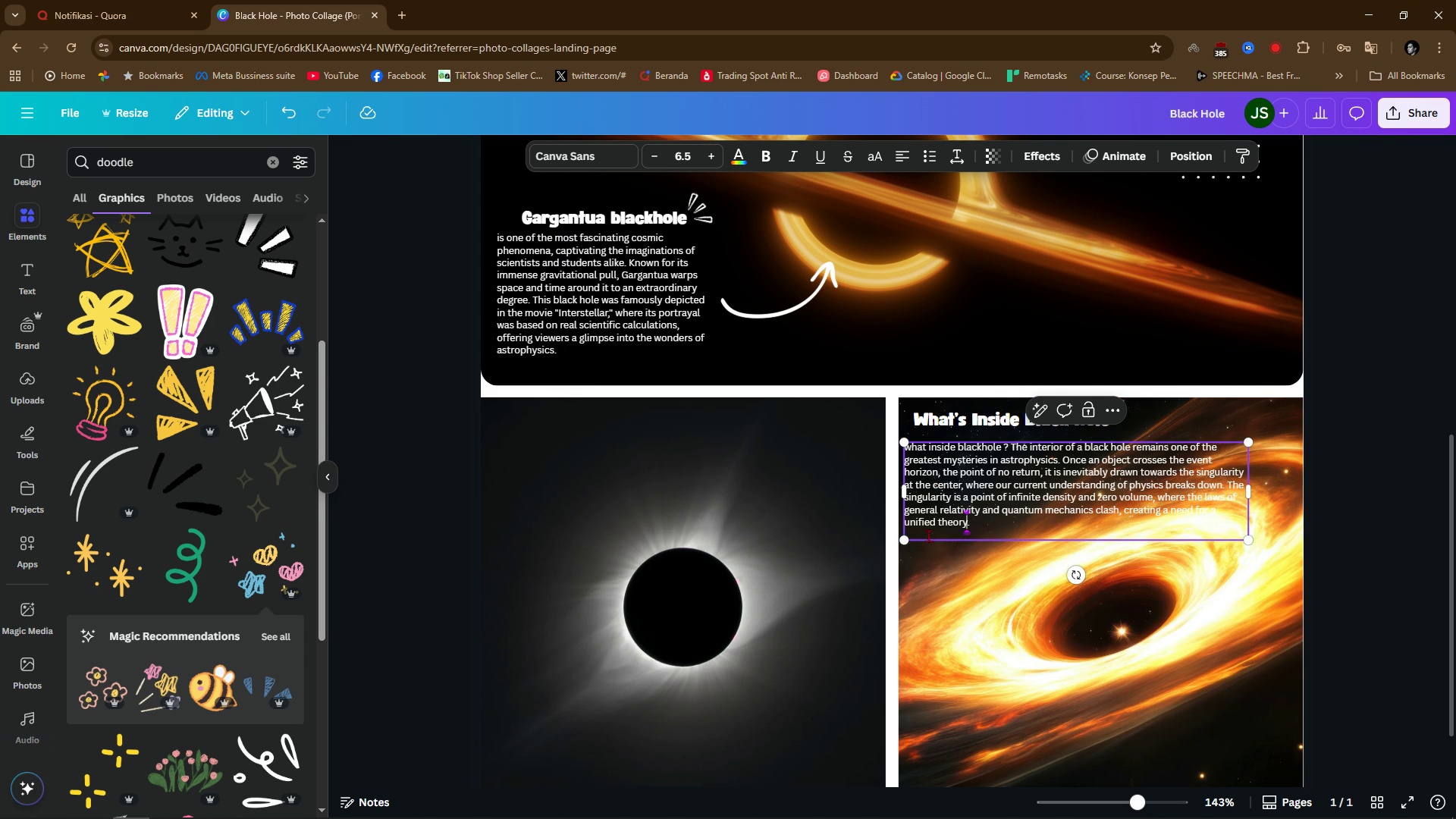 
left_click([925, 532])
 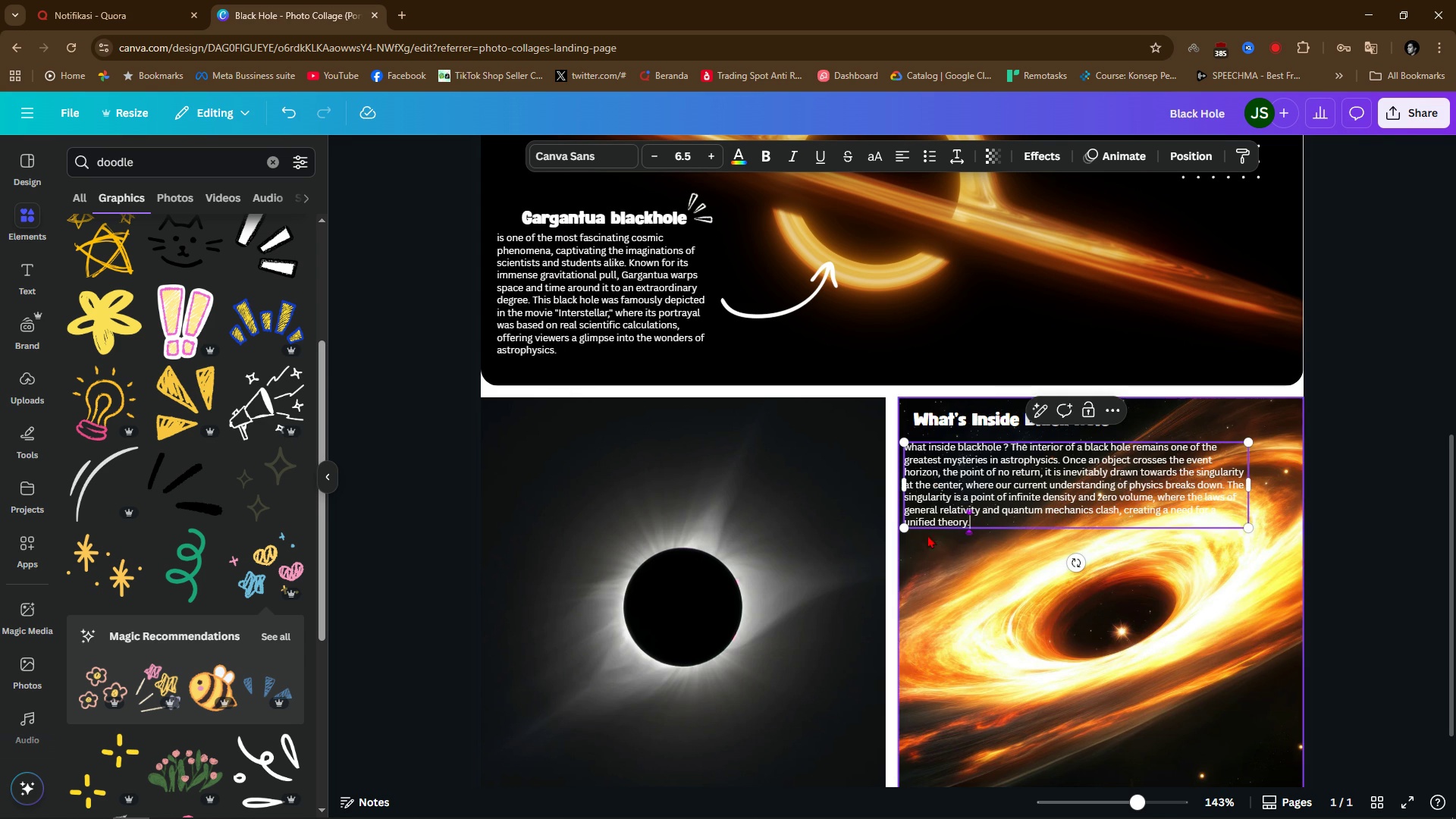 
key(Backspace)
 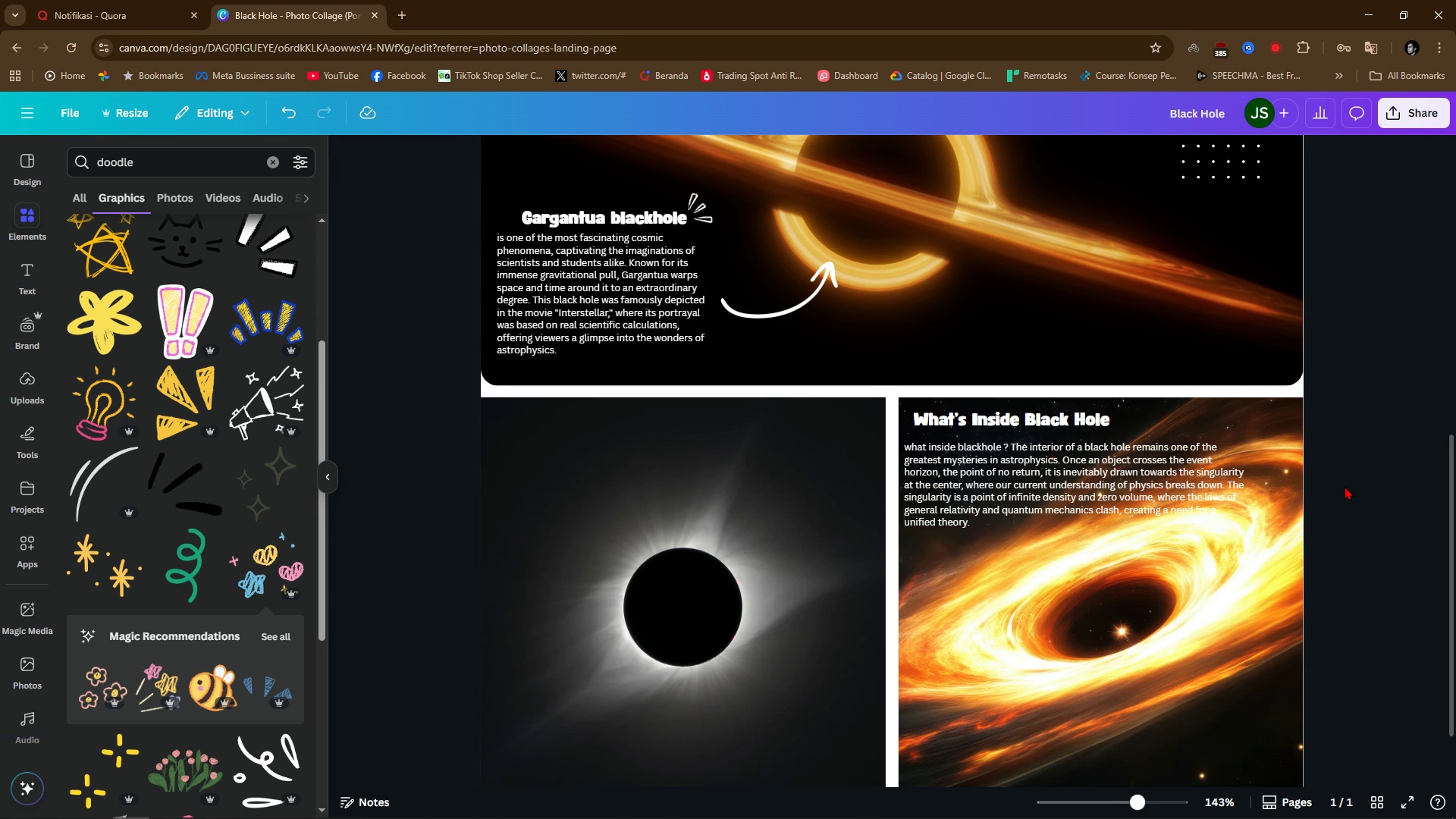 
hold_key(key=ControlLeft, duration=0.72)
scroll: coordinate [1110, 451], scroll_direction: up, amount: 4.0
 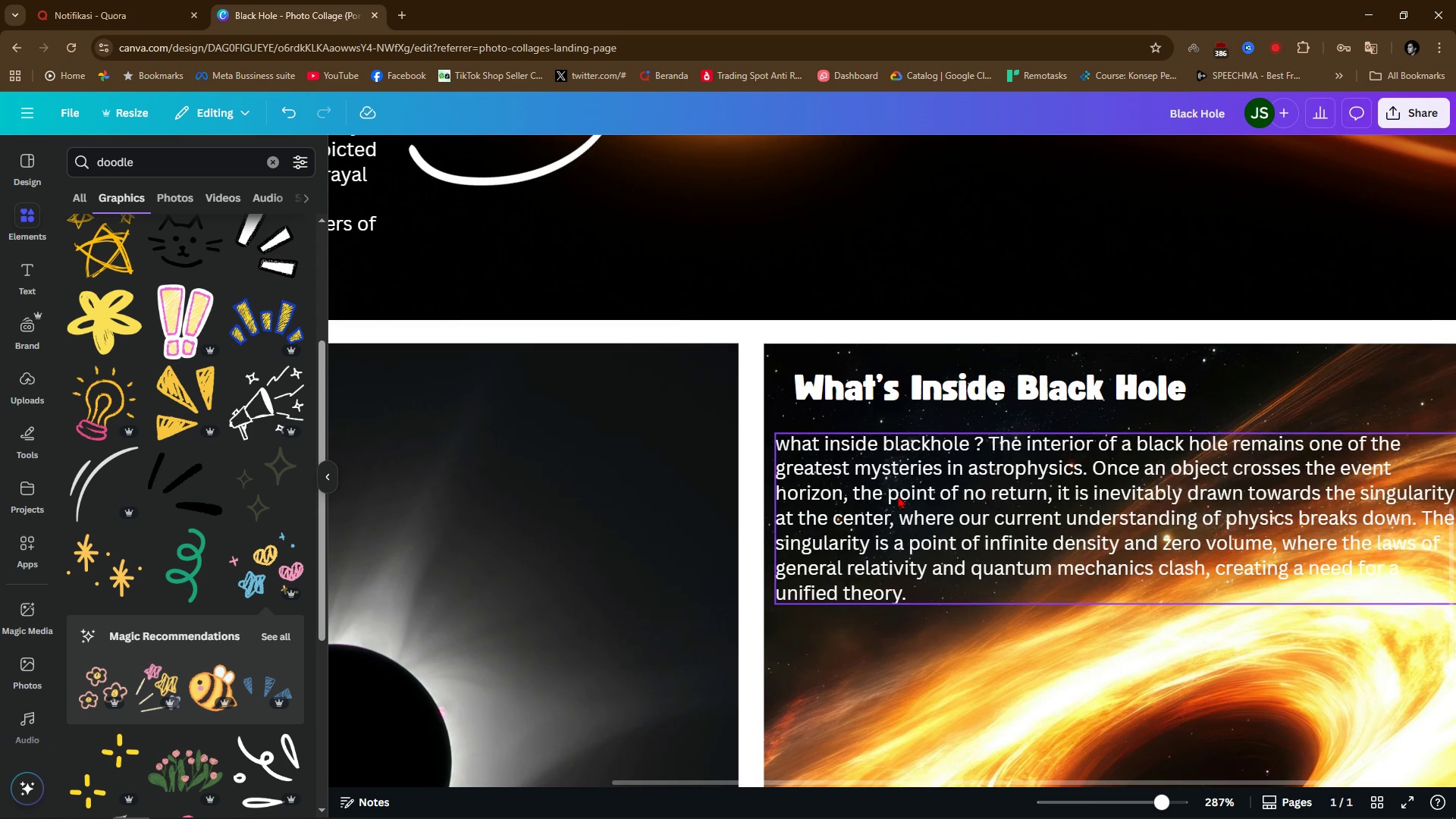 
left_click_drag(start_coordinate=[892, 494], to_coordinate=[911, 475])
 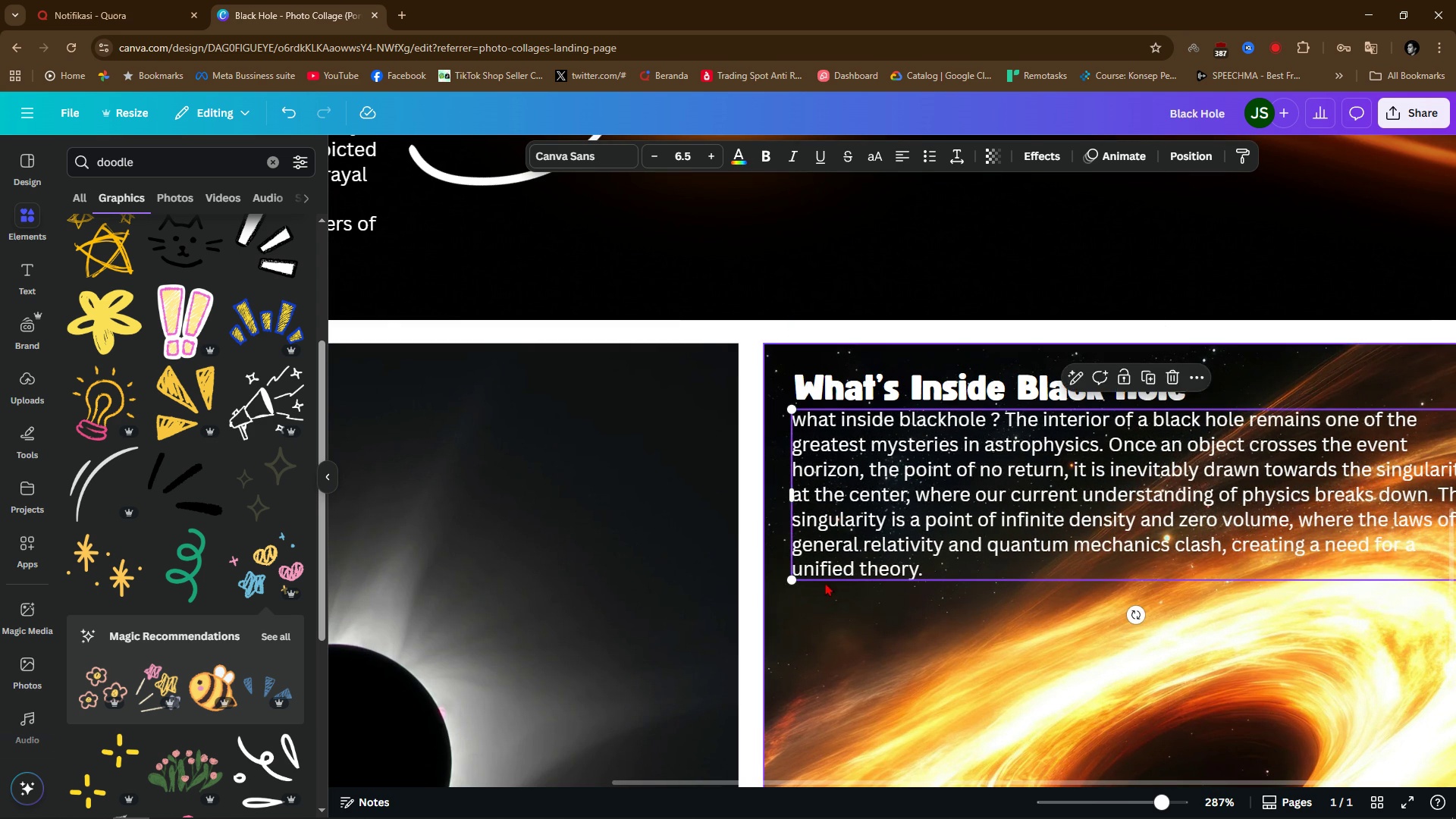 
hold_key(key=ControlLeft, duration=0.78)
scroll: coordinate [827, 586], scroll_direction: down, amount: 3.0
 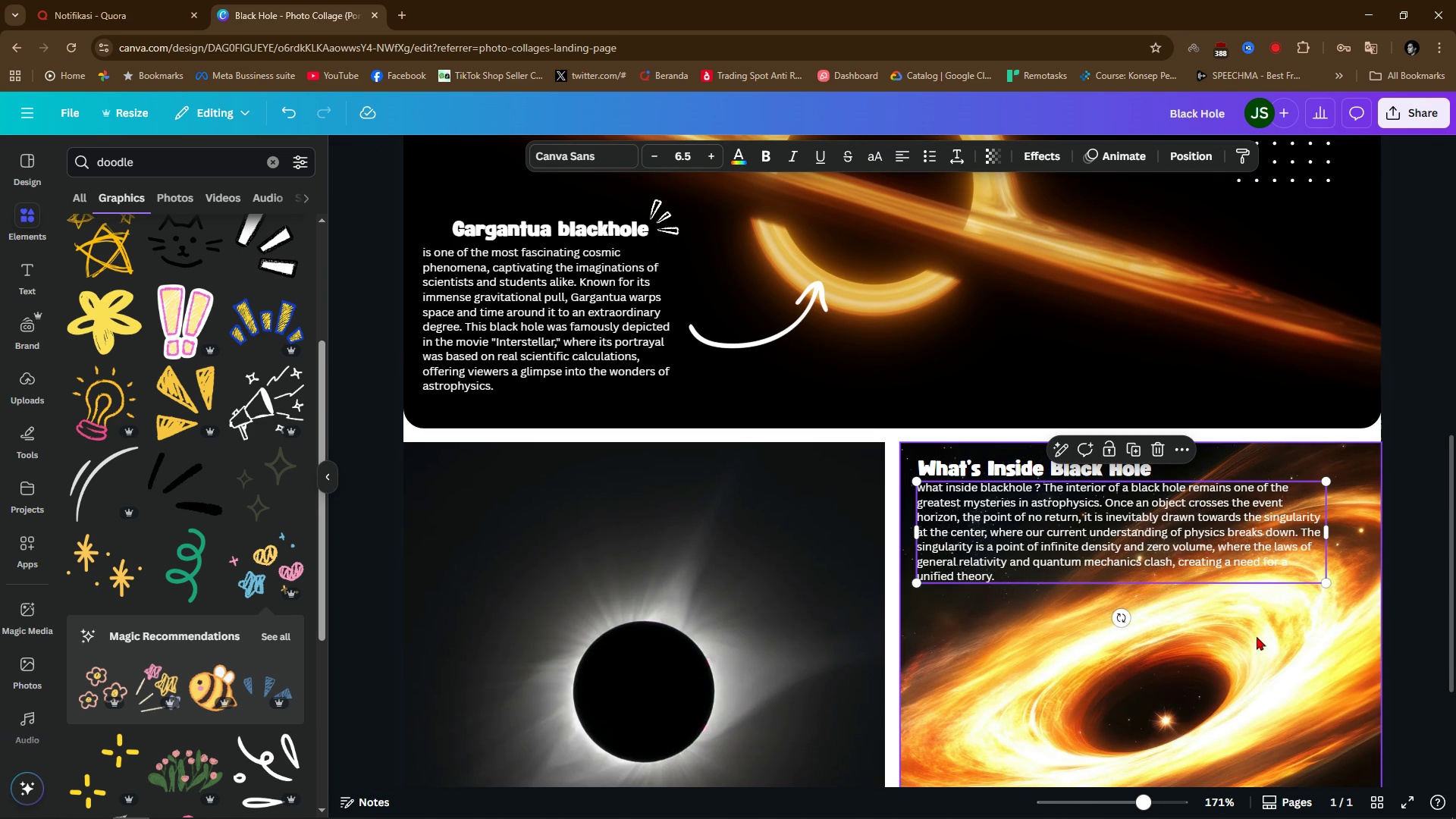 
hold_key(key=ControlLeft, duration=0.31)
 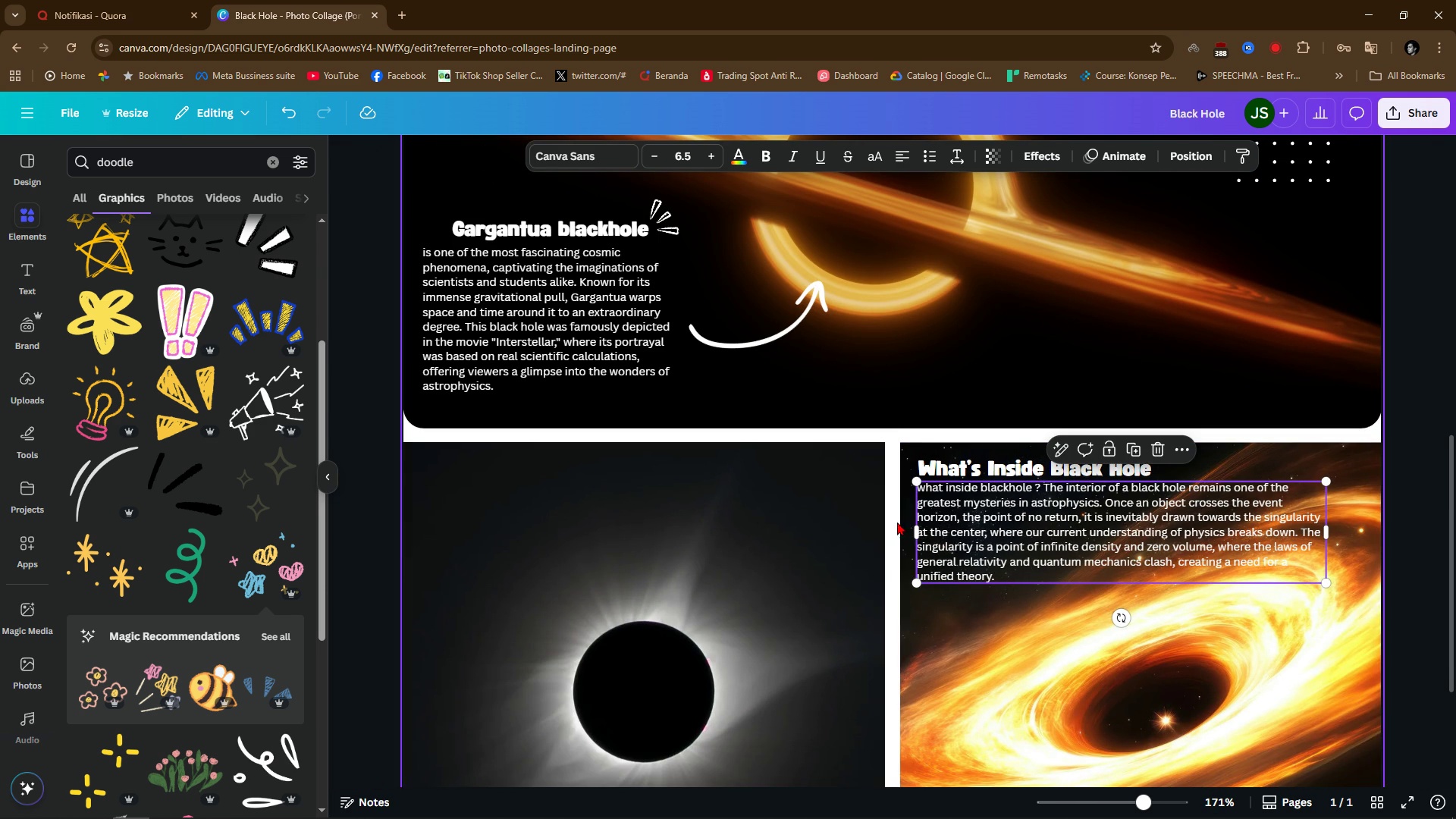 
key(Control+ControlLeft)
 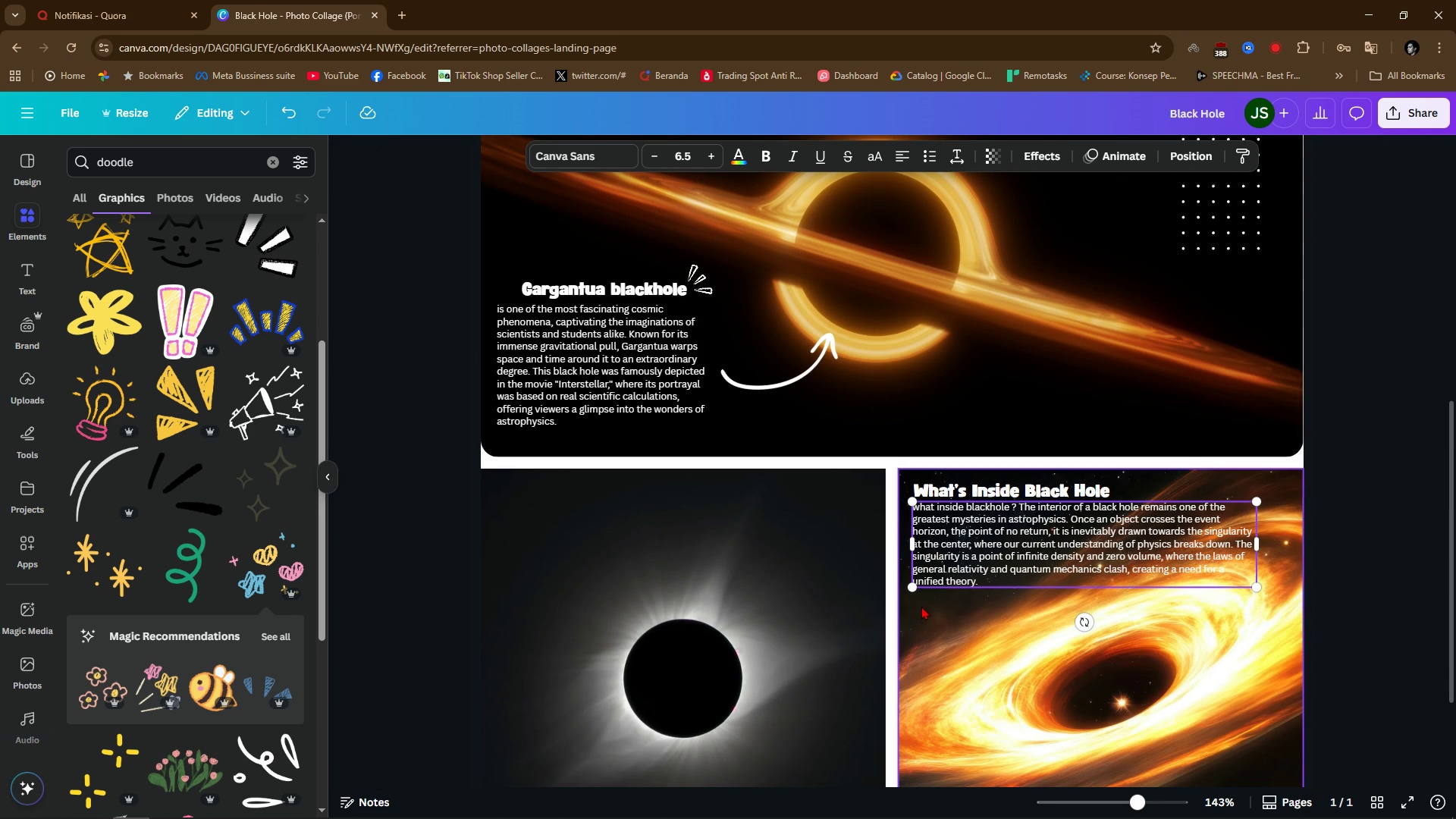 
hold_key(key=ControlLeft, duration=0.67)
scroll: coordinate [921, 606], scroll_direction: down, amount: 1.0
 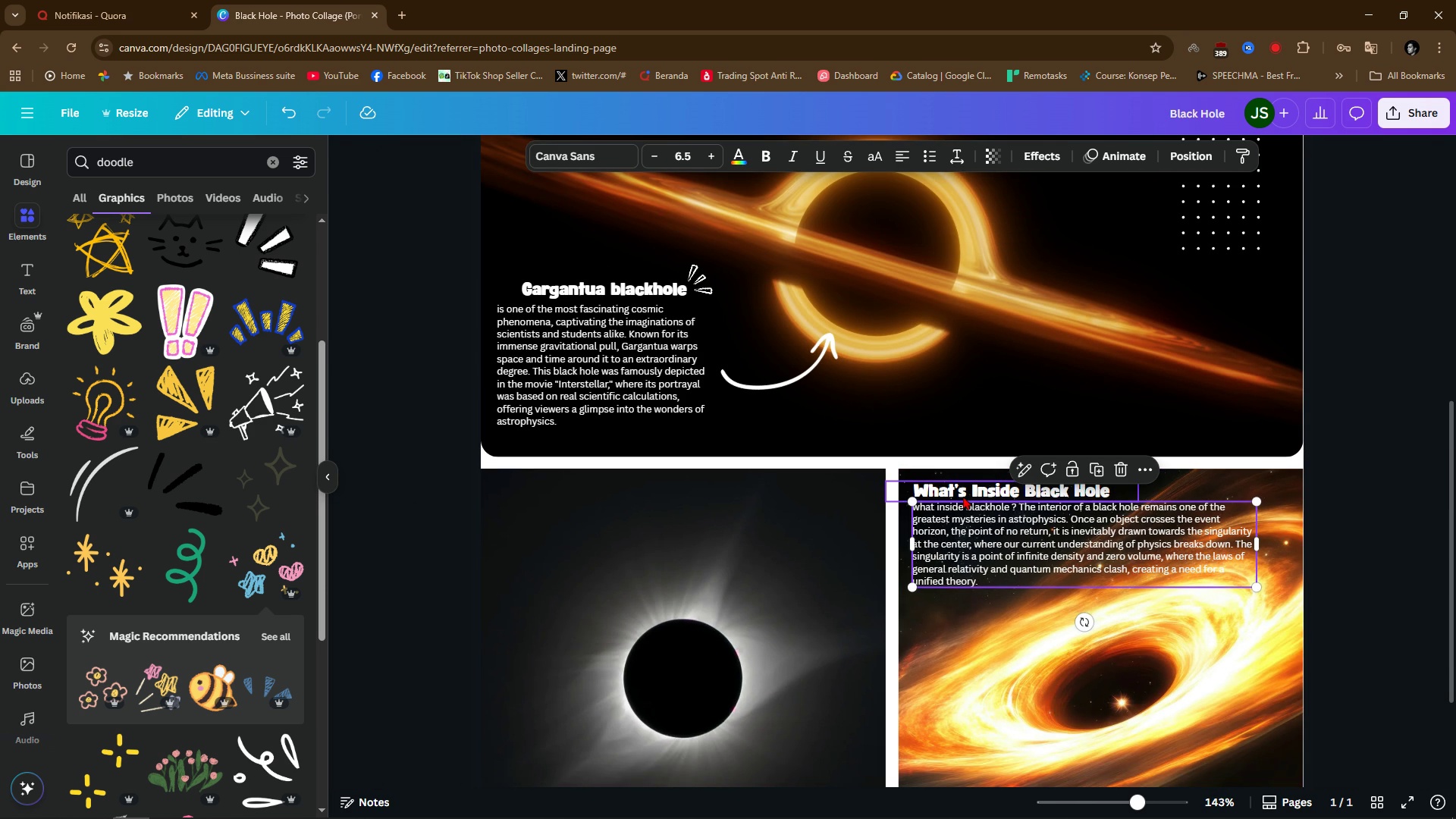 
left_click([964, 488])
 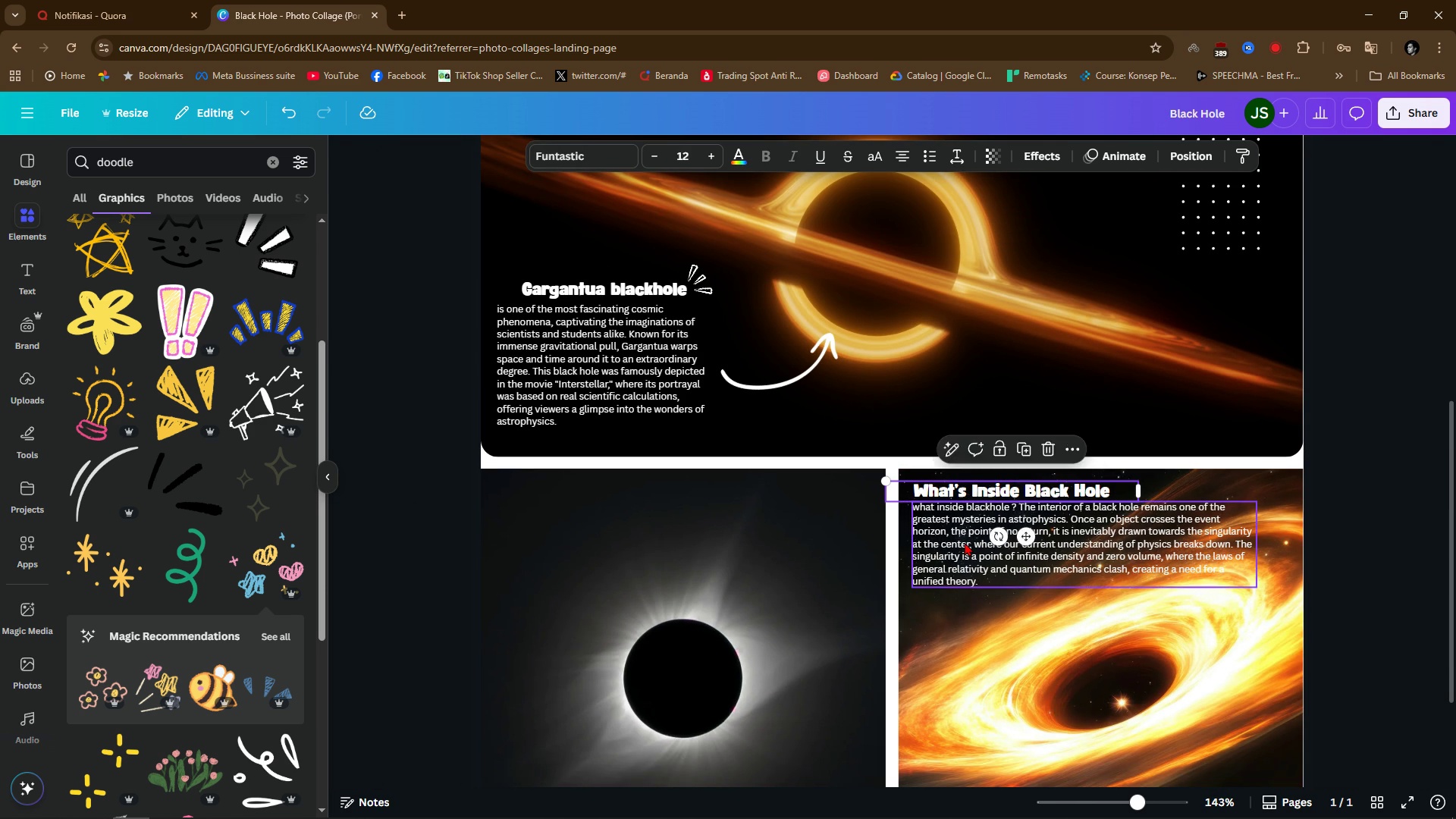 
hold_key(key=ShiftLeft, duration=0.59)
double_click([962, 553])
 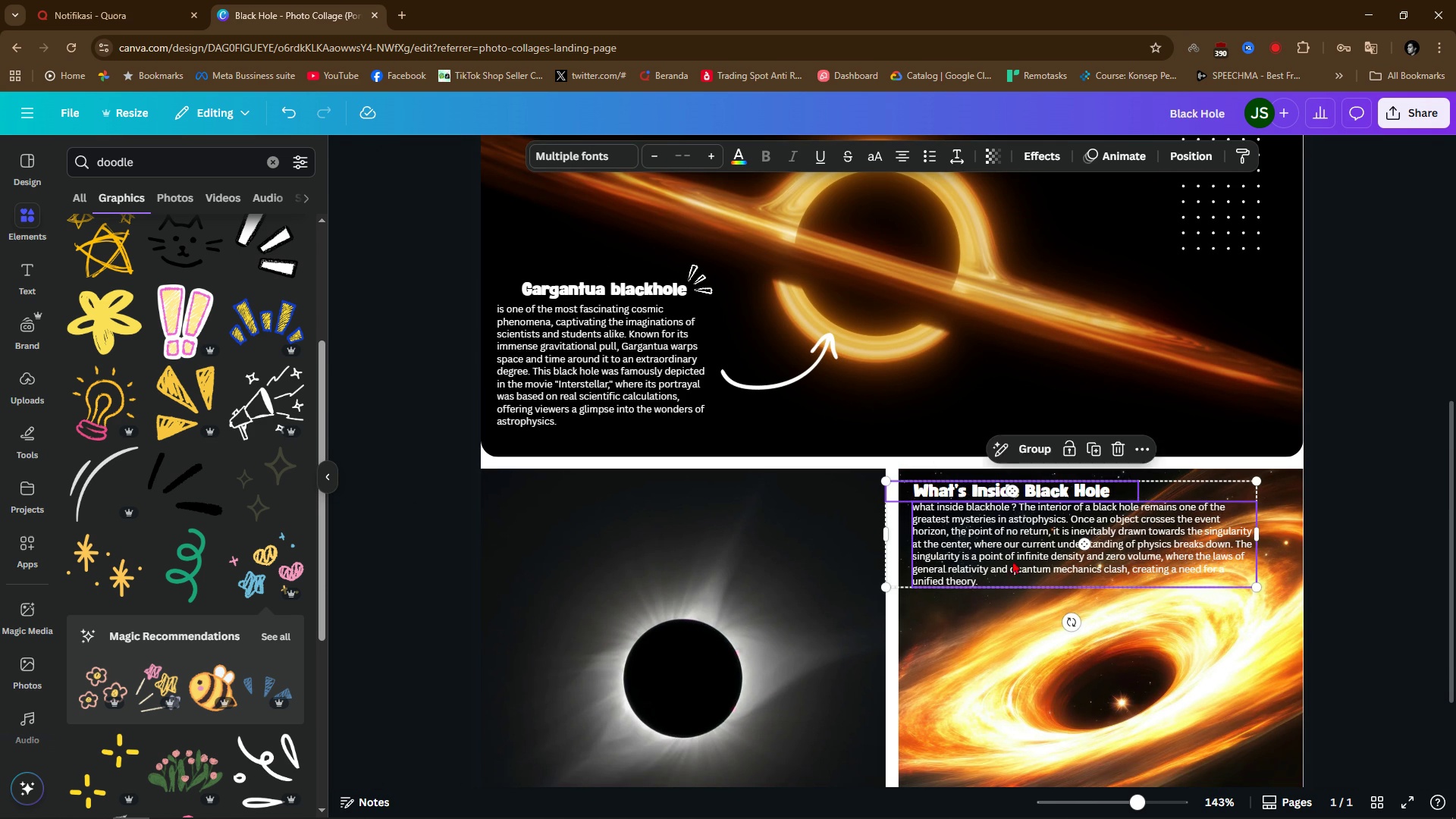 
left_click_drag(start_coordinate=[1011, 560], to_coordinate=[599, 563])
 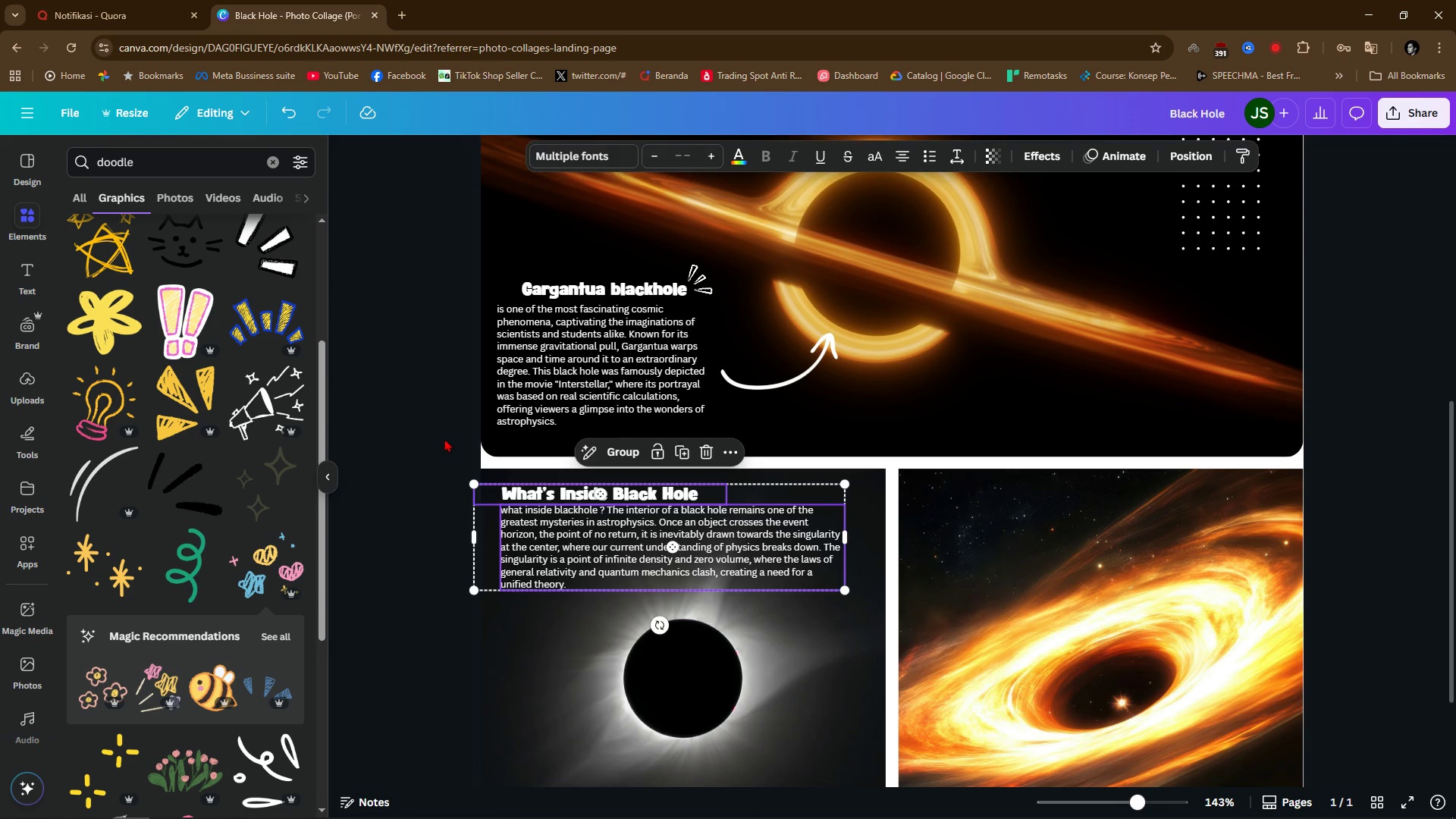 
left_click([444, 438])
 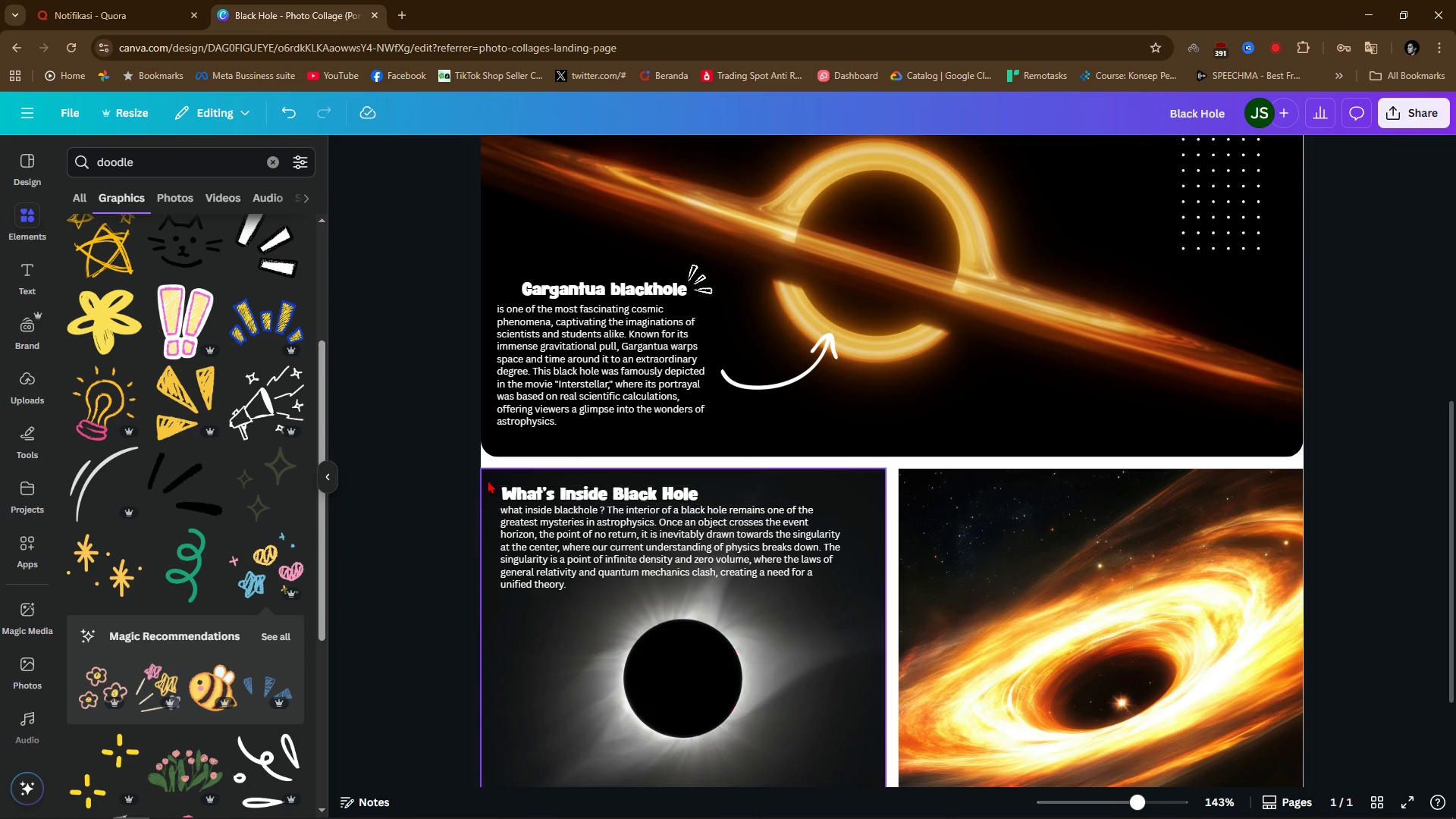 
hold_key(key=ControlLeft, duration=0.62)
scroll: coordinate [441, 535], scroll_direction: down, amount: 3.0
 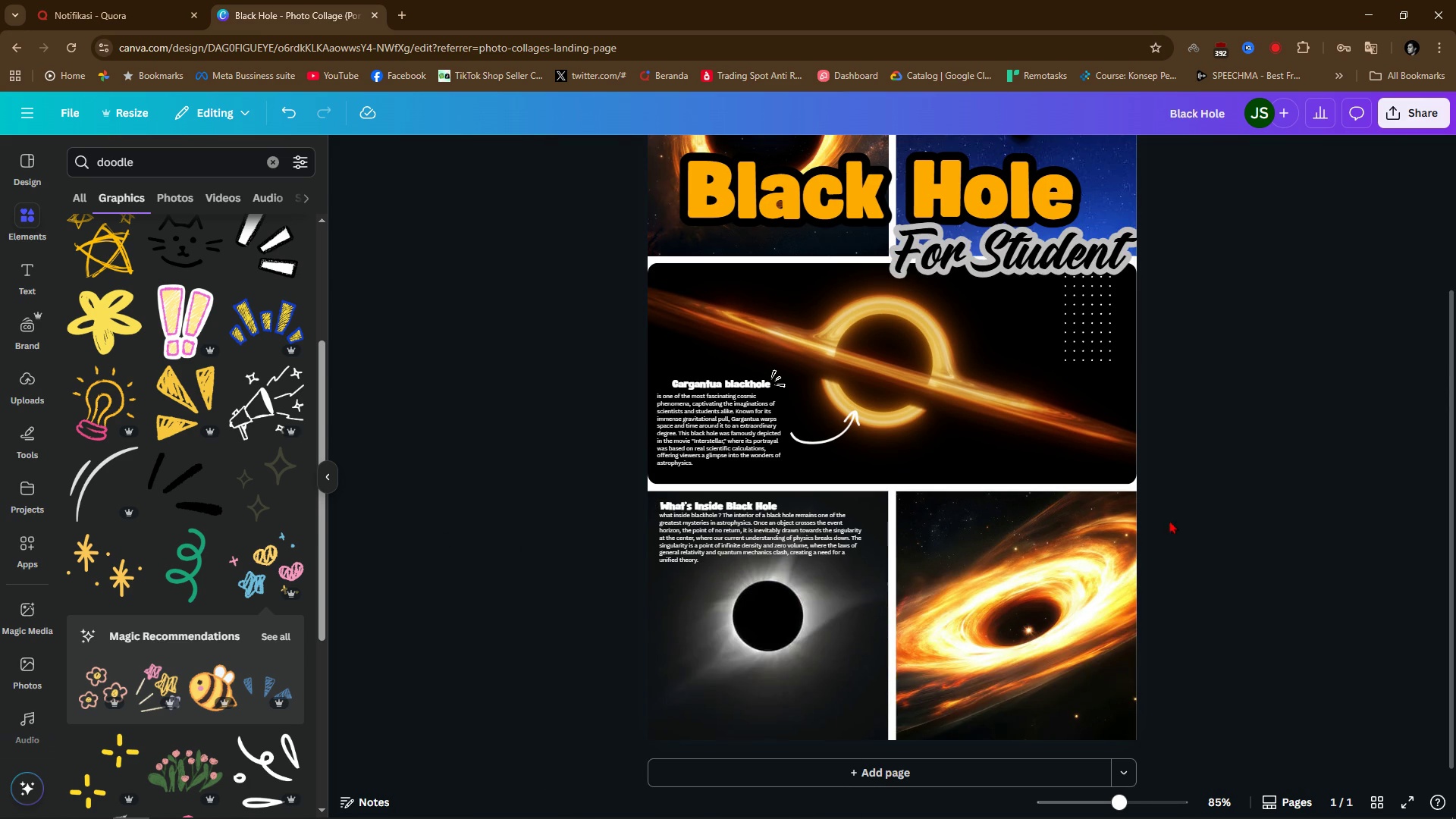 
left_click_drag(start_coordinate=[1175, 520], to_coordinate=[1179, 522])
 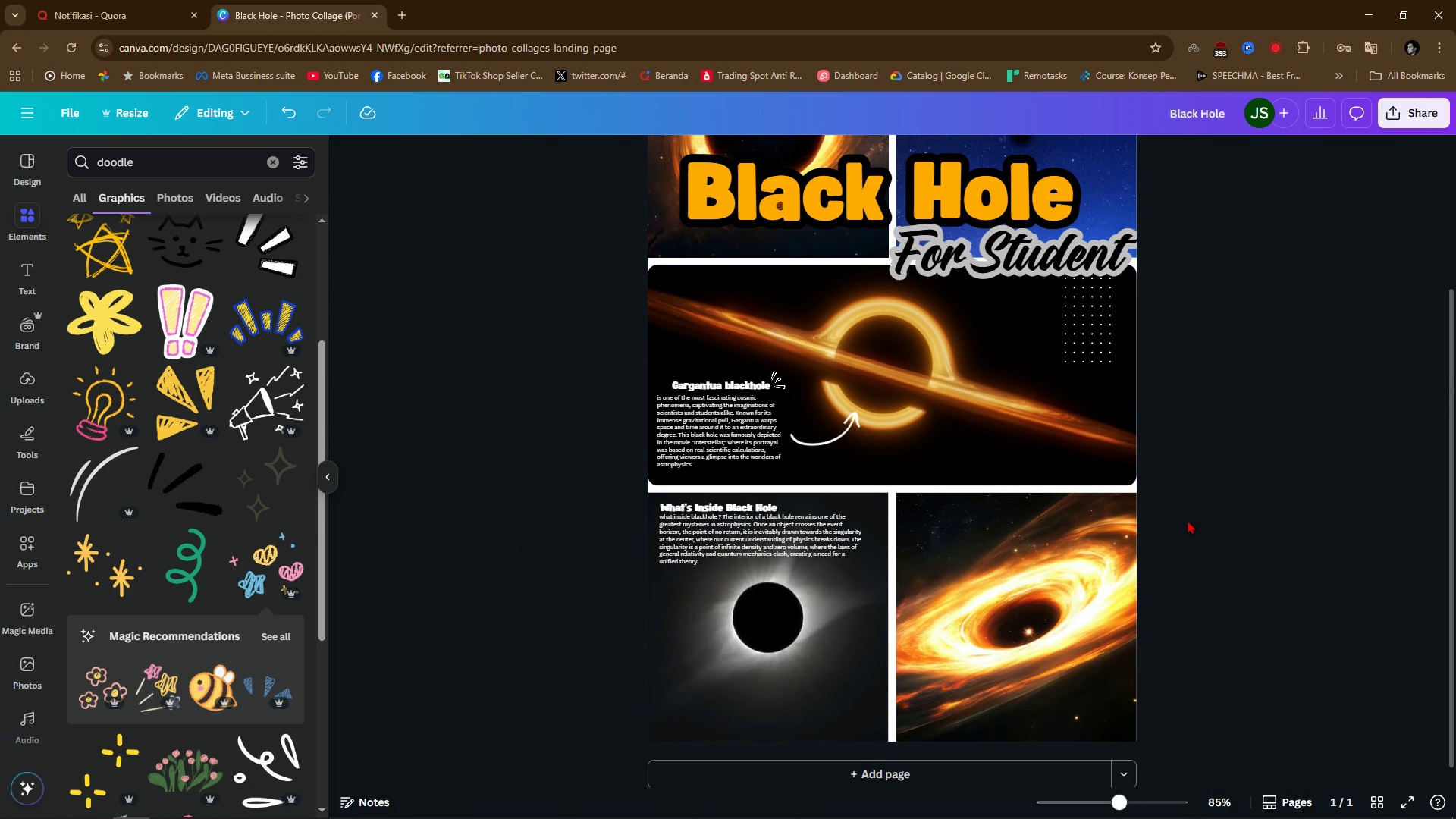 
scroll: coordinate [1188, 520], scroll_direction: up, amount: 4.0
 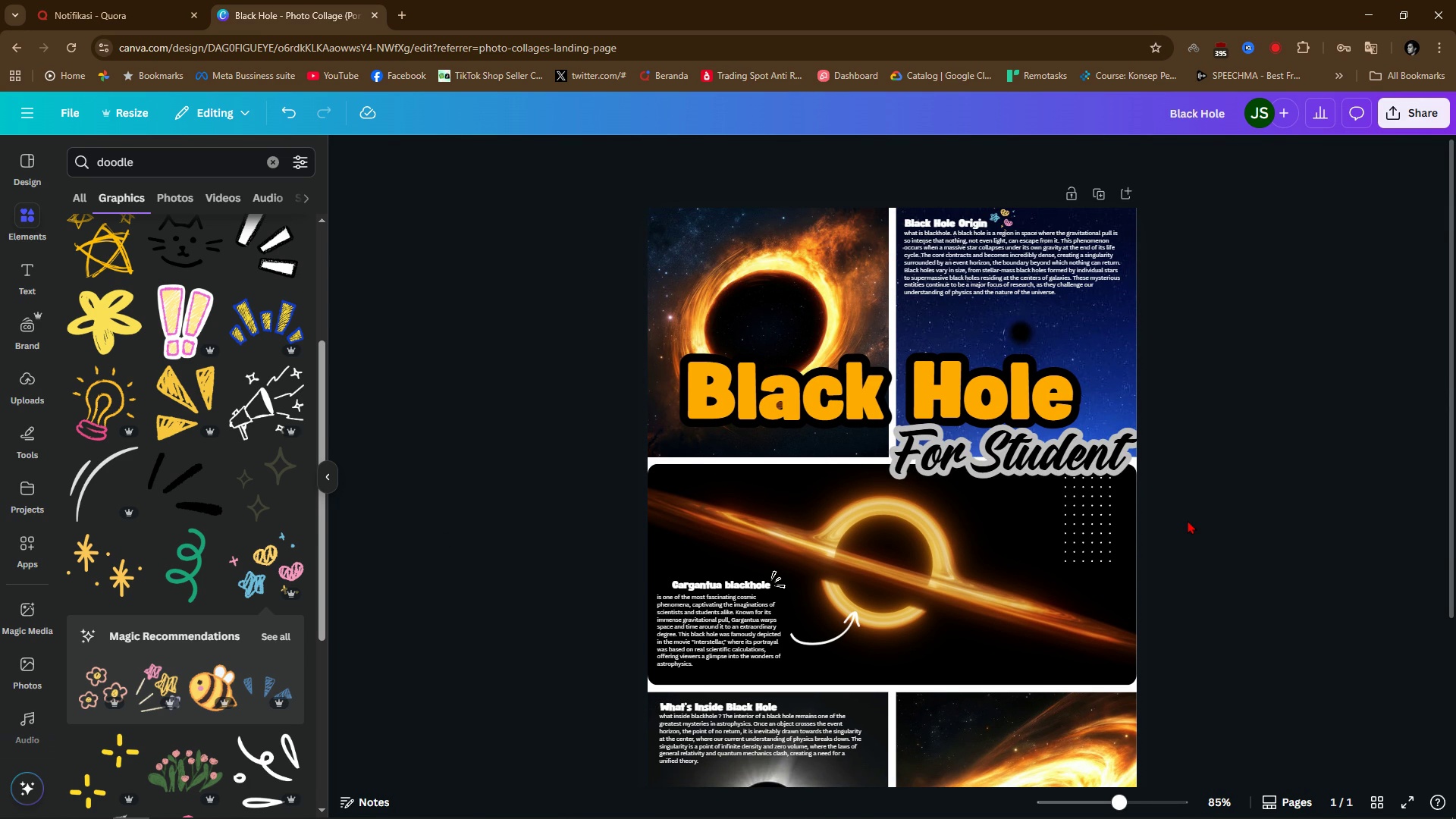 
scroll: coordinate [1188, 520], scroll_direction: down, amount: 5.0
 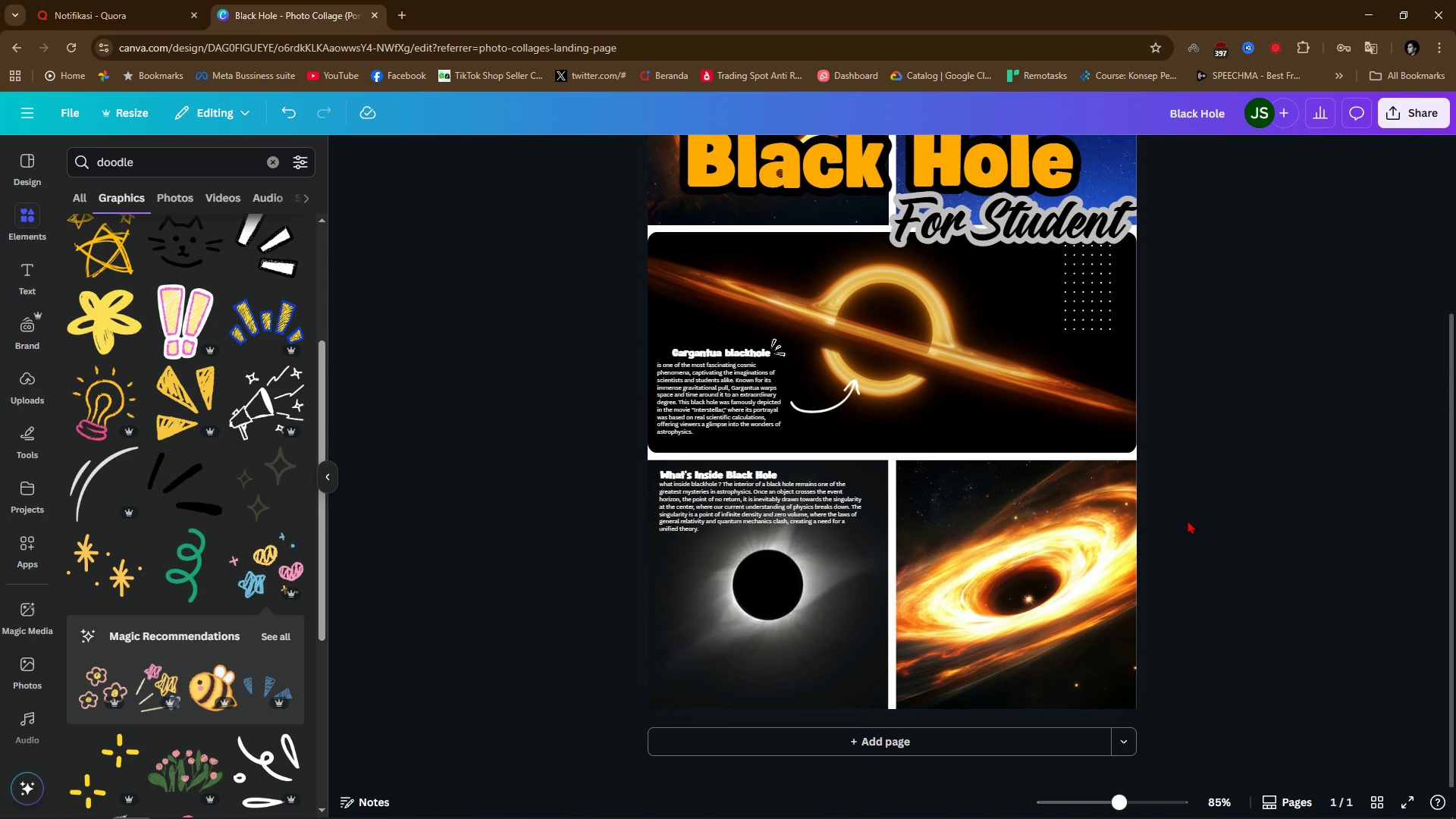 
scroll: coordinate [1188, 520], scroll_direction: up, amount: 1.0
 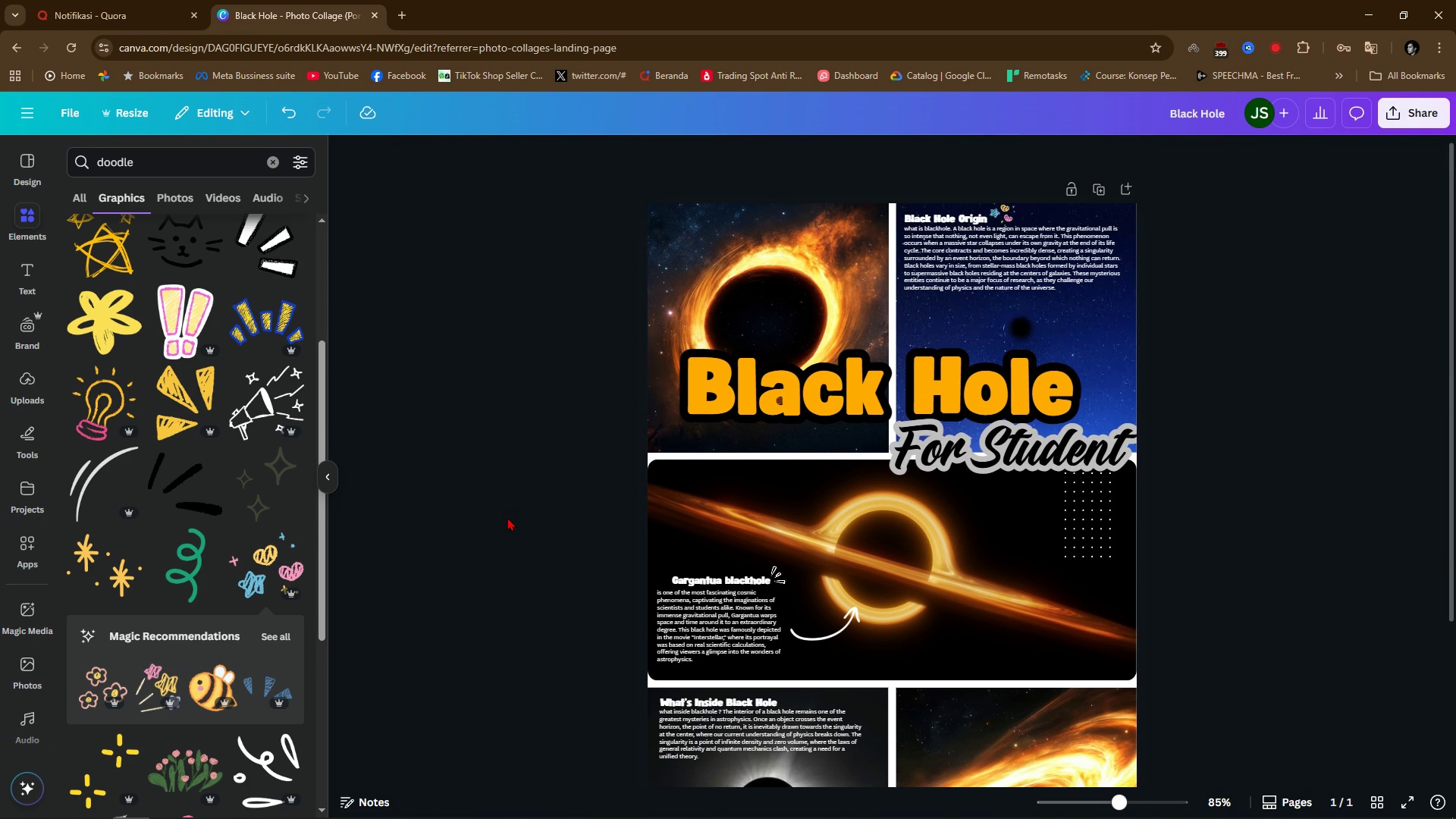 
scroll: coordinate [535, 543], scroll_direction: down, amount: 3.0
 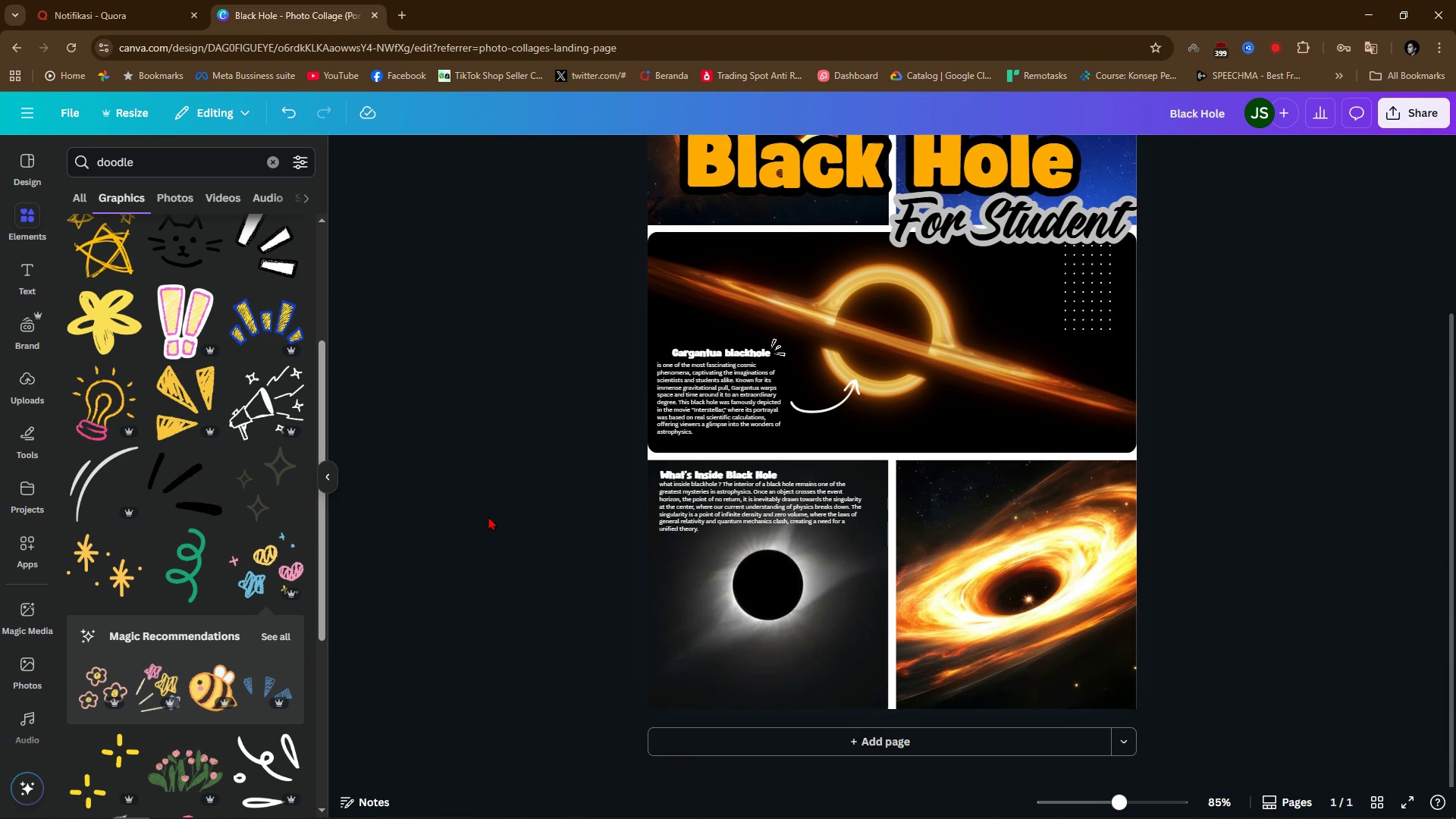 
scroll: coordinate [488, 512], scroll_direction: up, amount: 2.0
 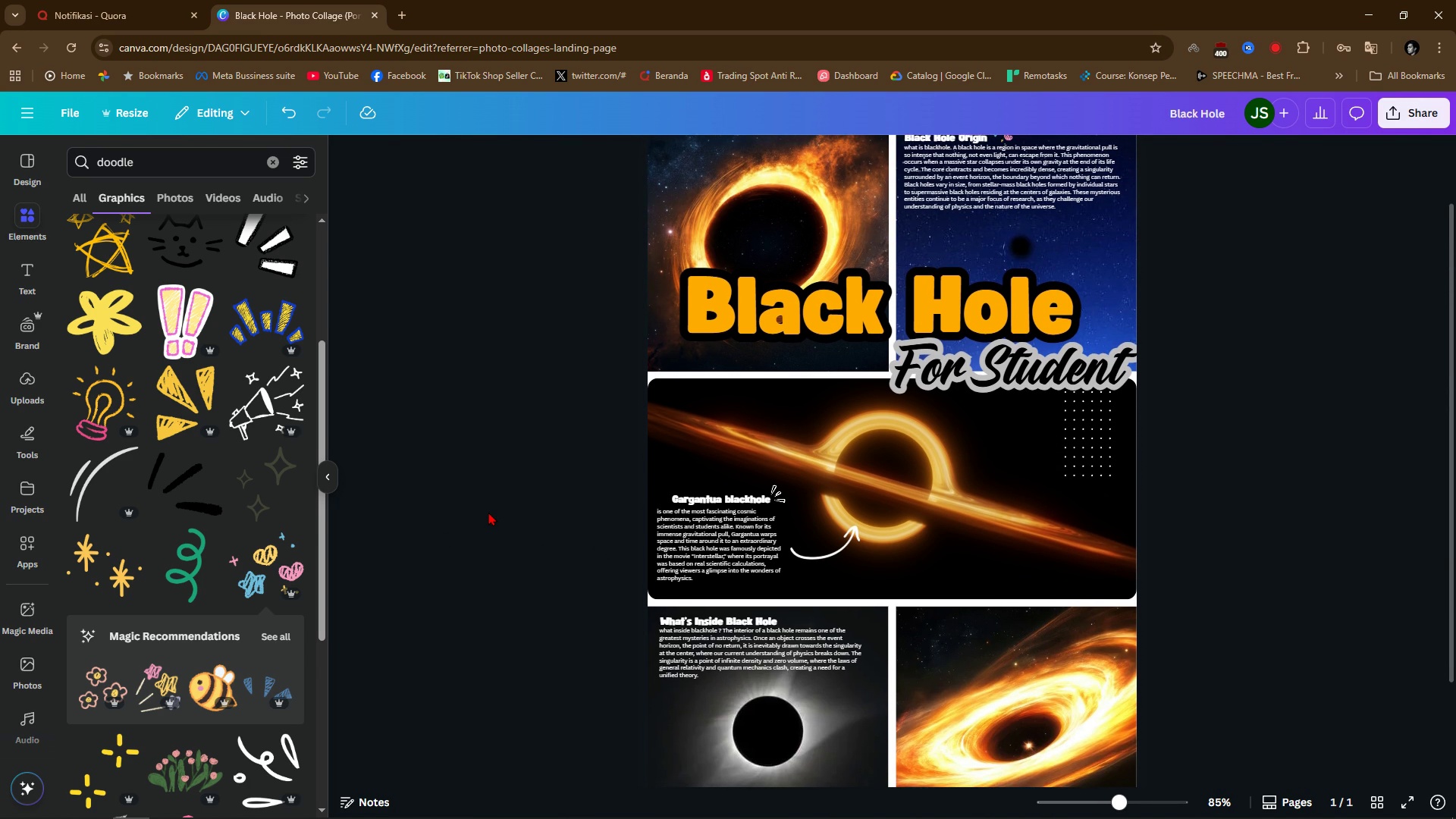 
scroll: coordinate [488, 512], scroll_direction: down, amount: 2.0
 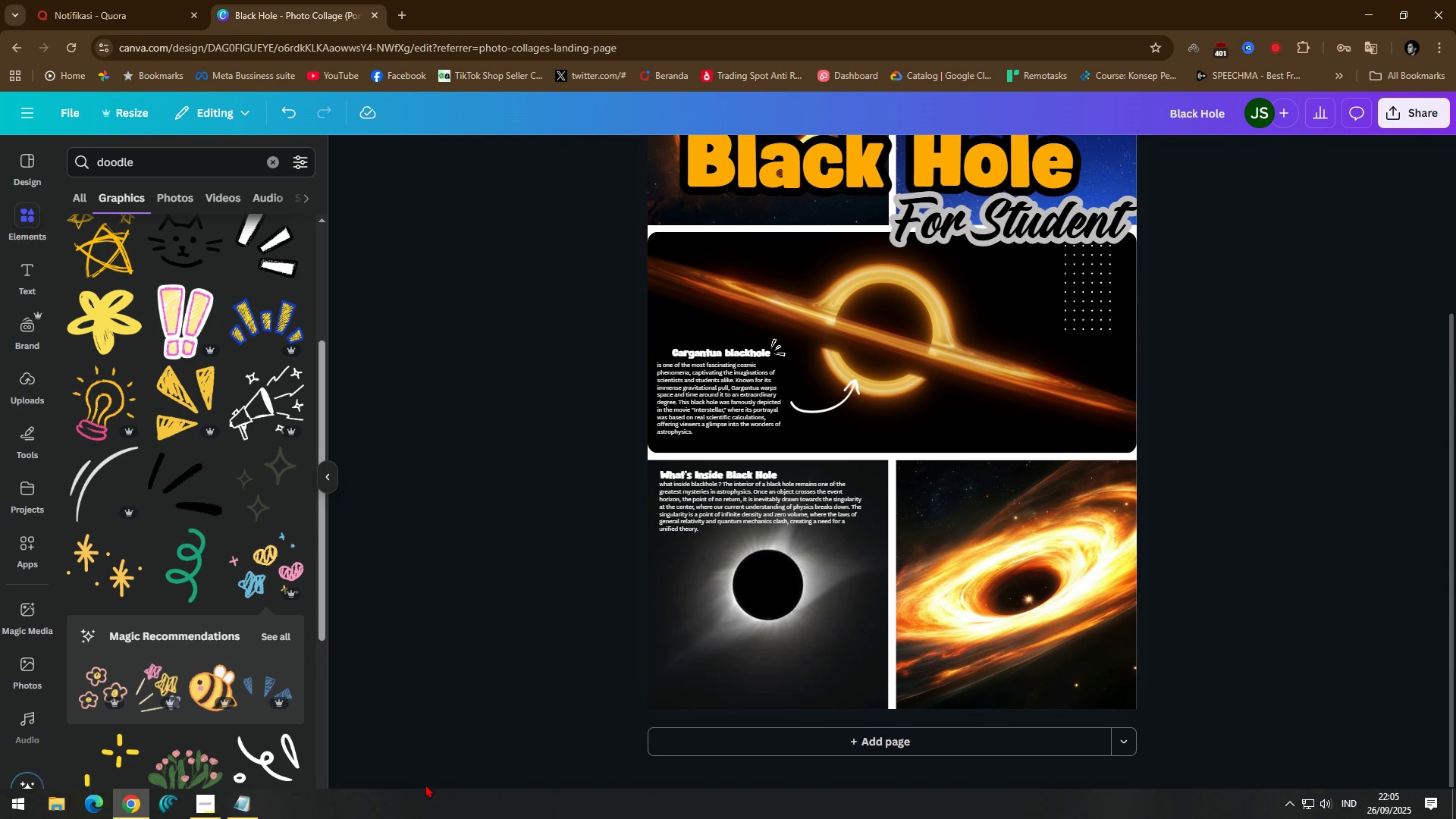 
key(Alt+Tab)
 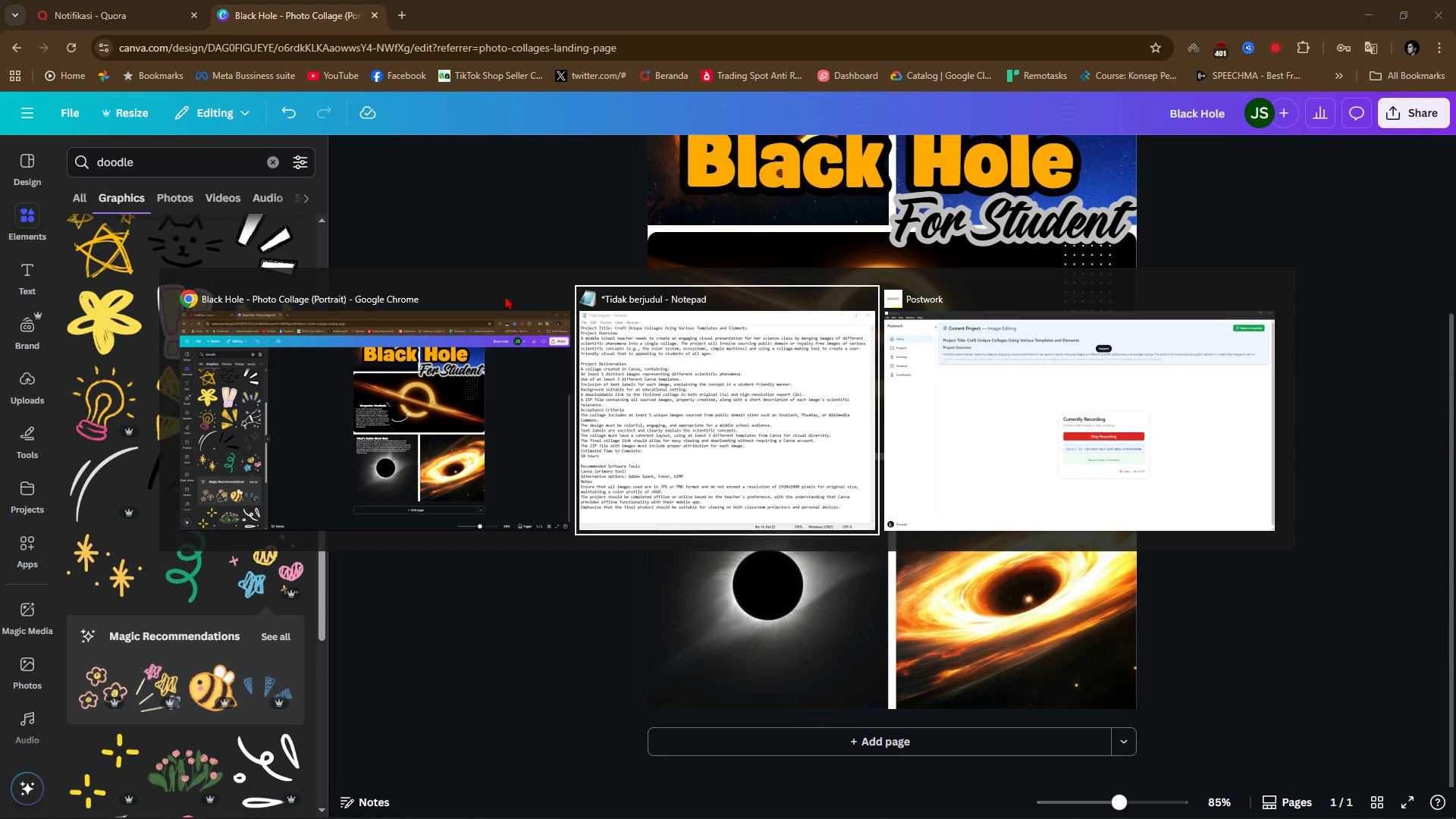 
left_click([730, 406])
 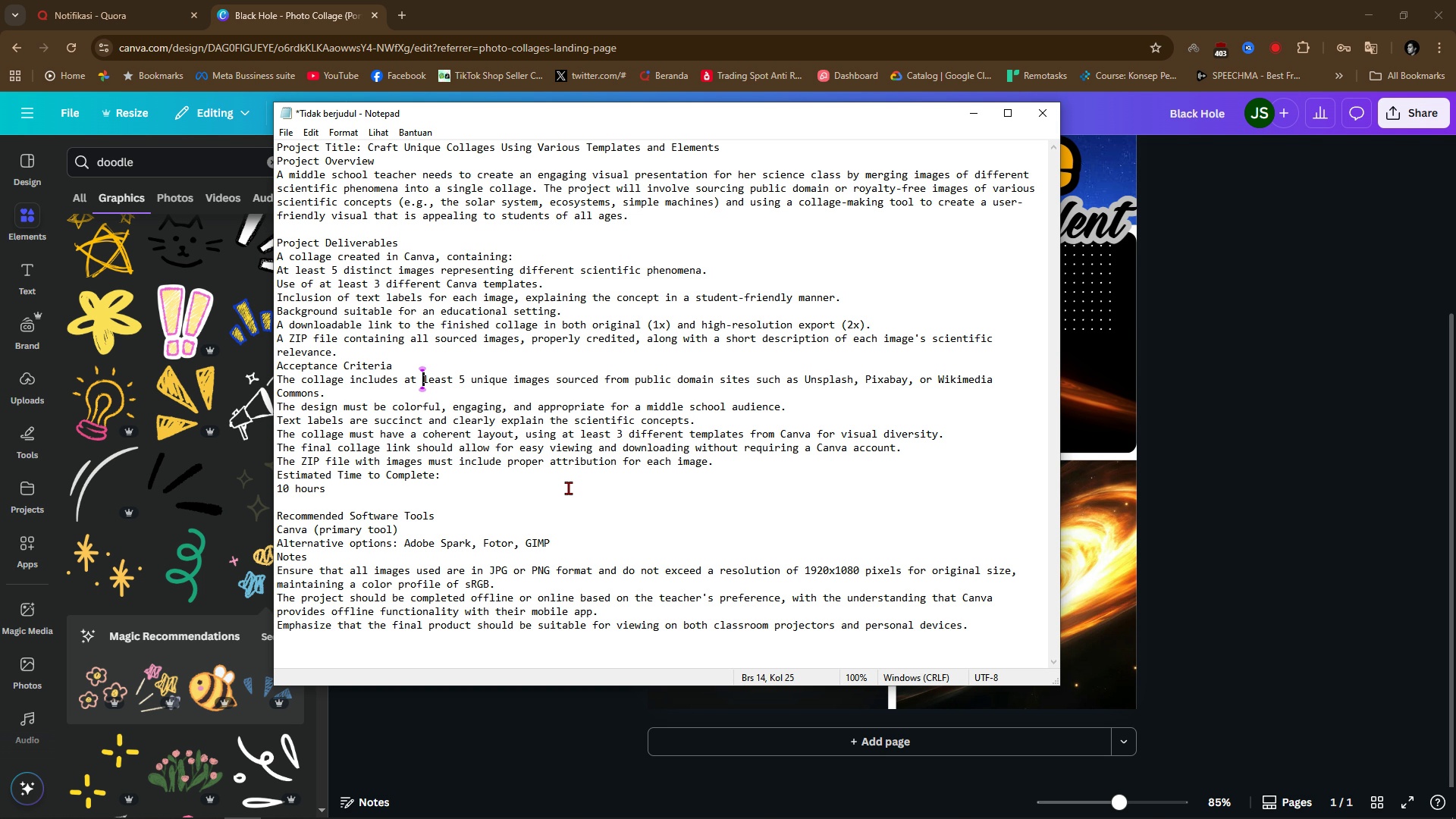 
wait(33.18)
 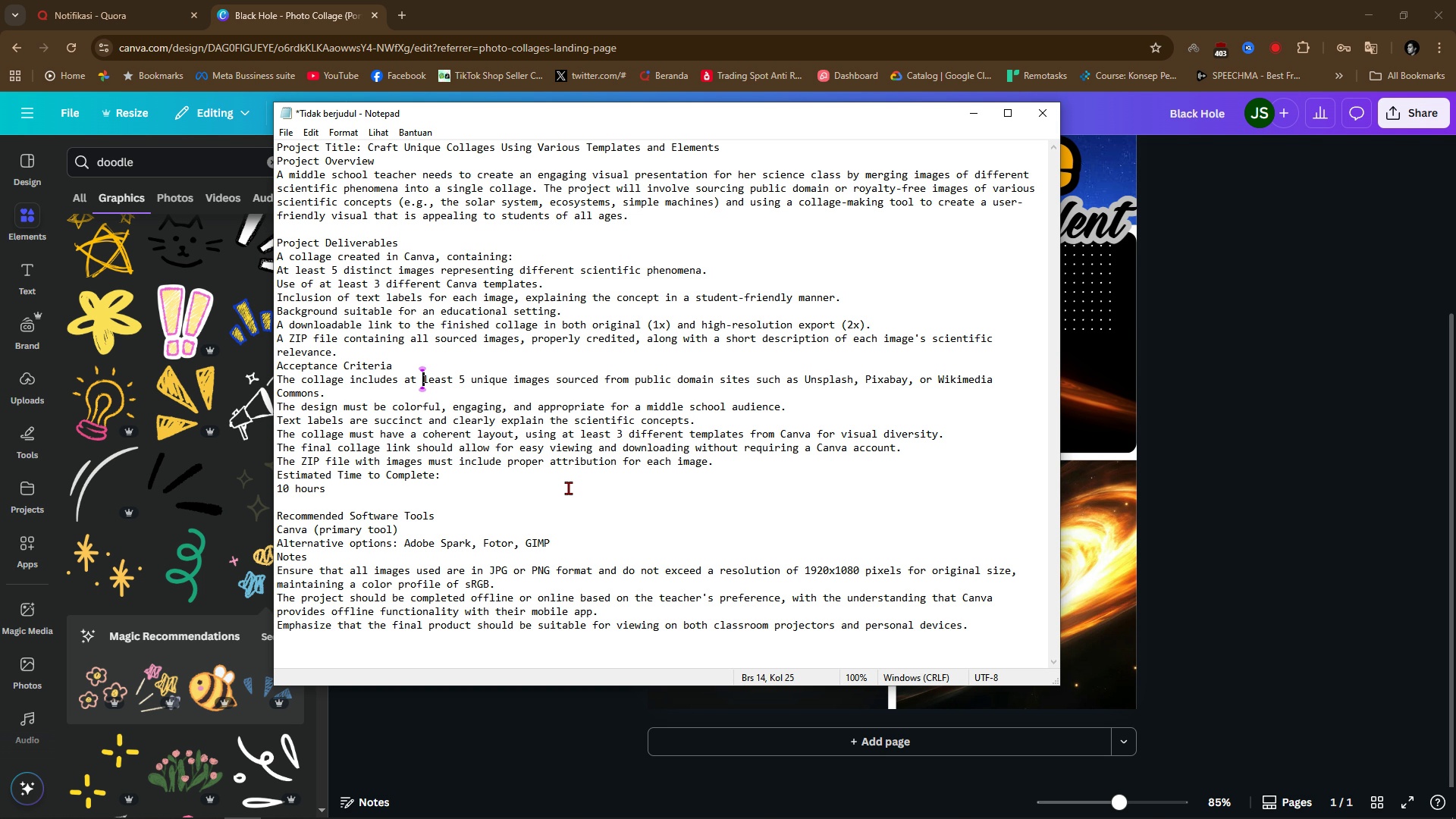 
left_click([1247, 370])
 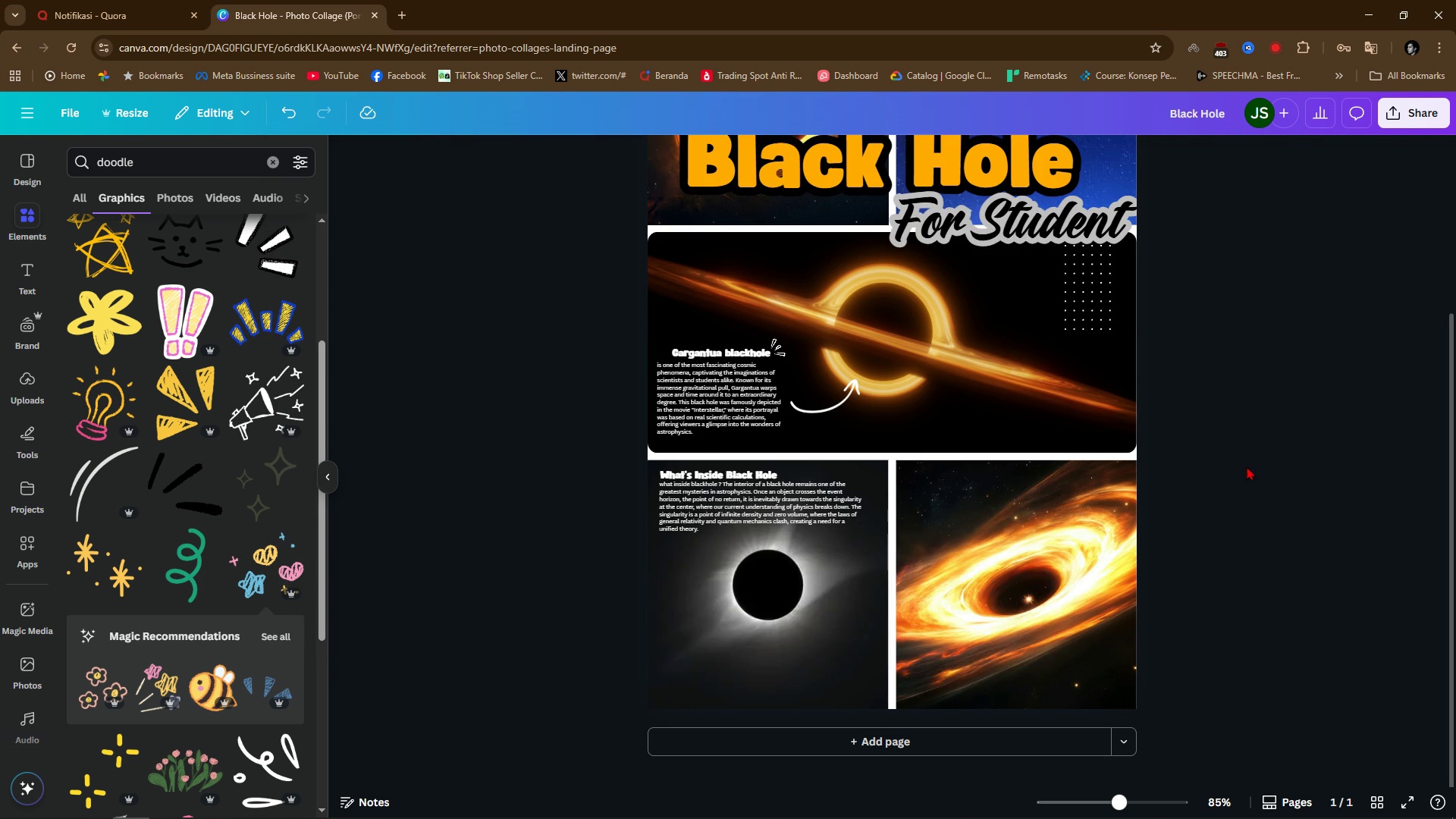 
scroll: coordinate [1247, 475], scroll_direction: up, amount: 3.0
 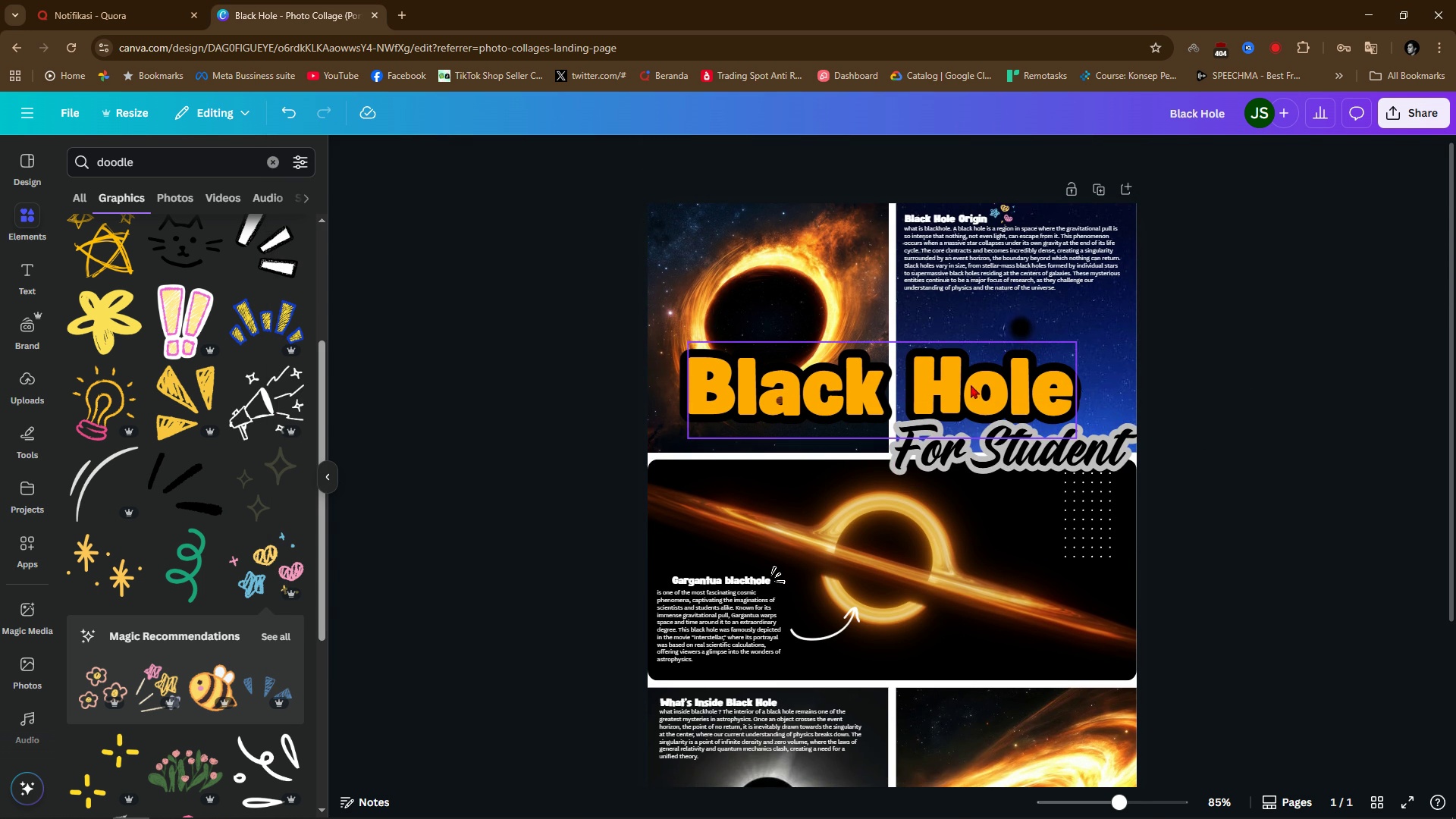 
left_click([835, 388])
 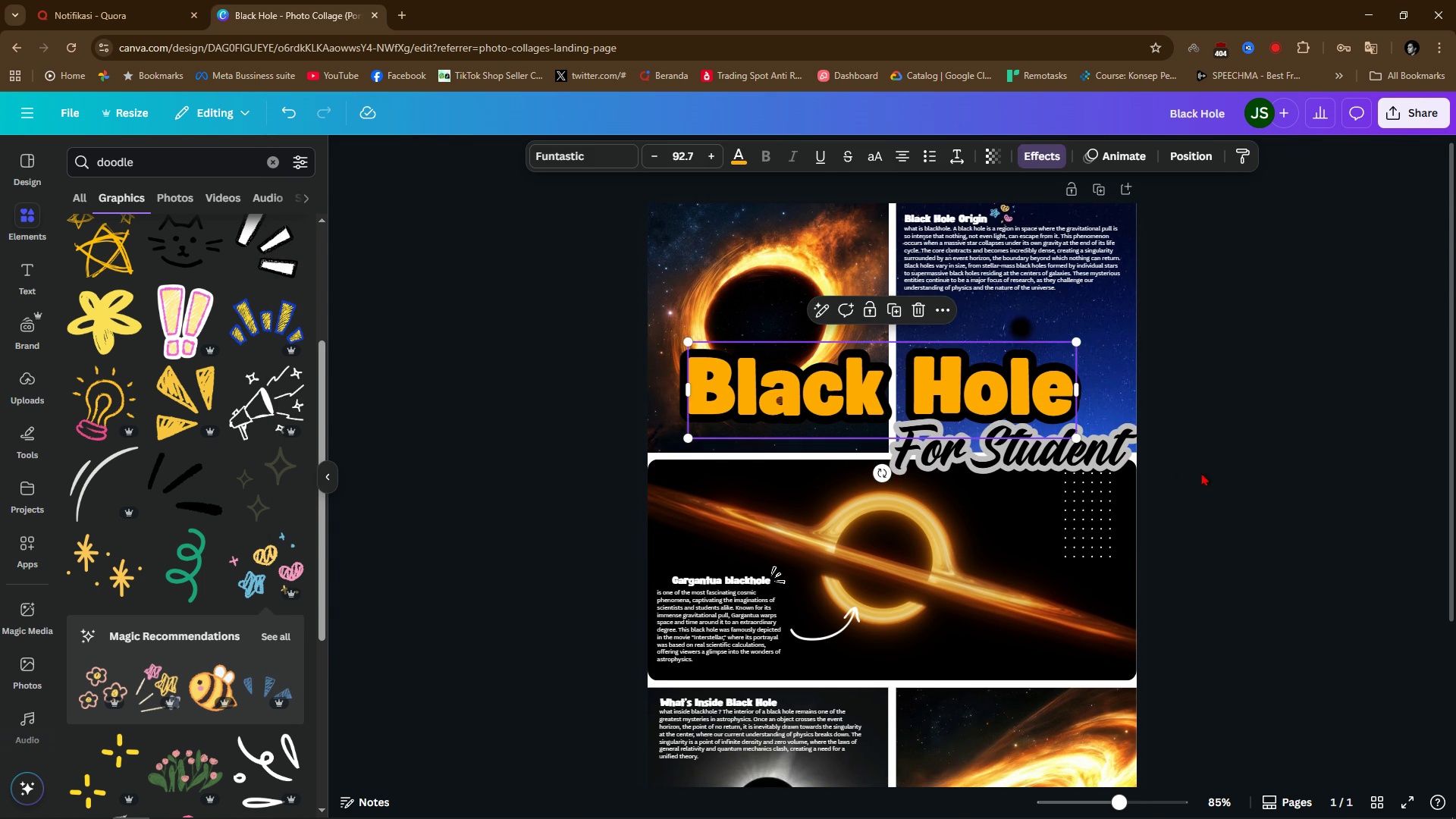 
left_click([1224, 470])
 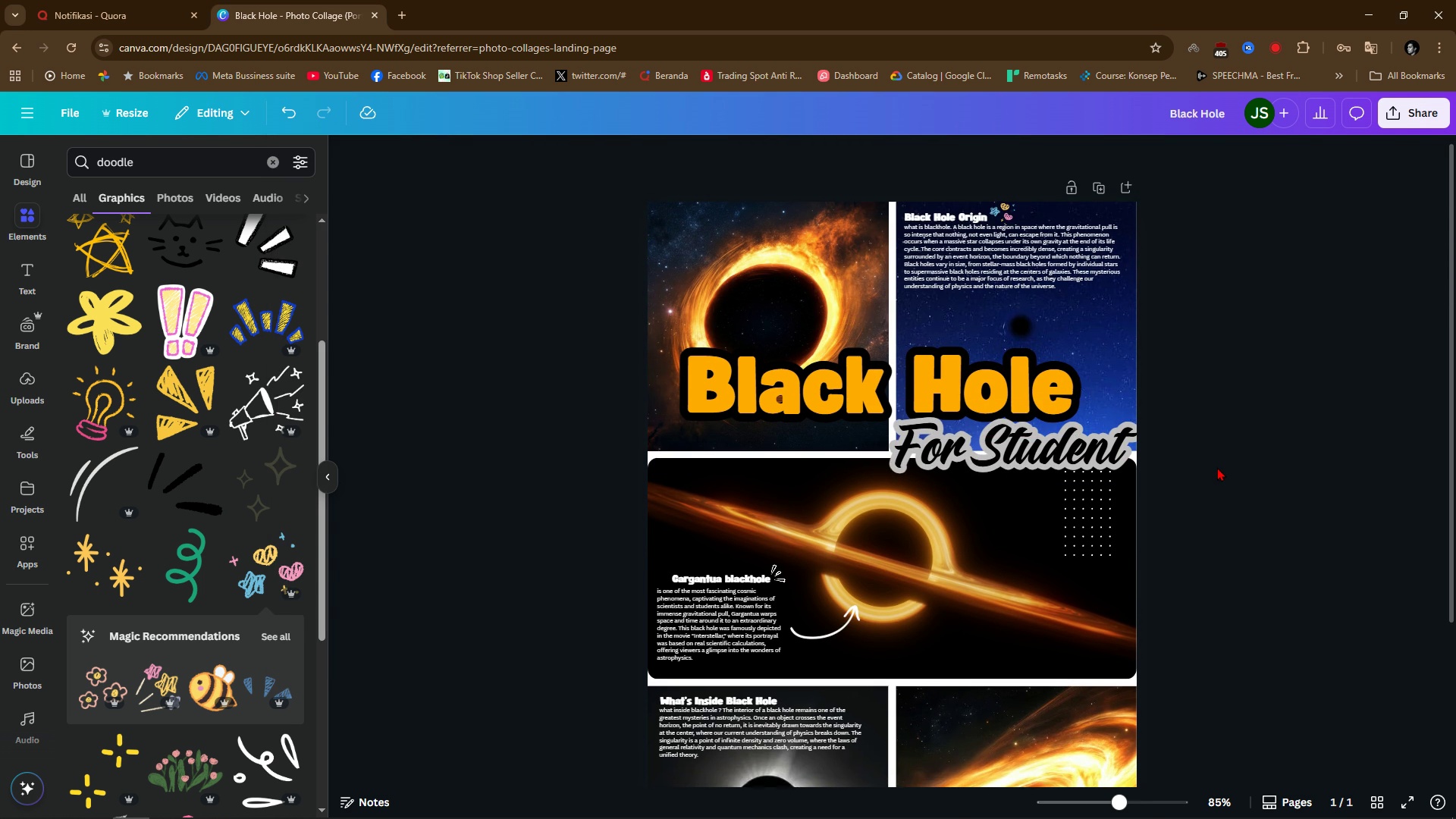 
scroll: coordinate [1217, 467], scroll_direction: down, amount: 9.0
 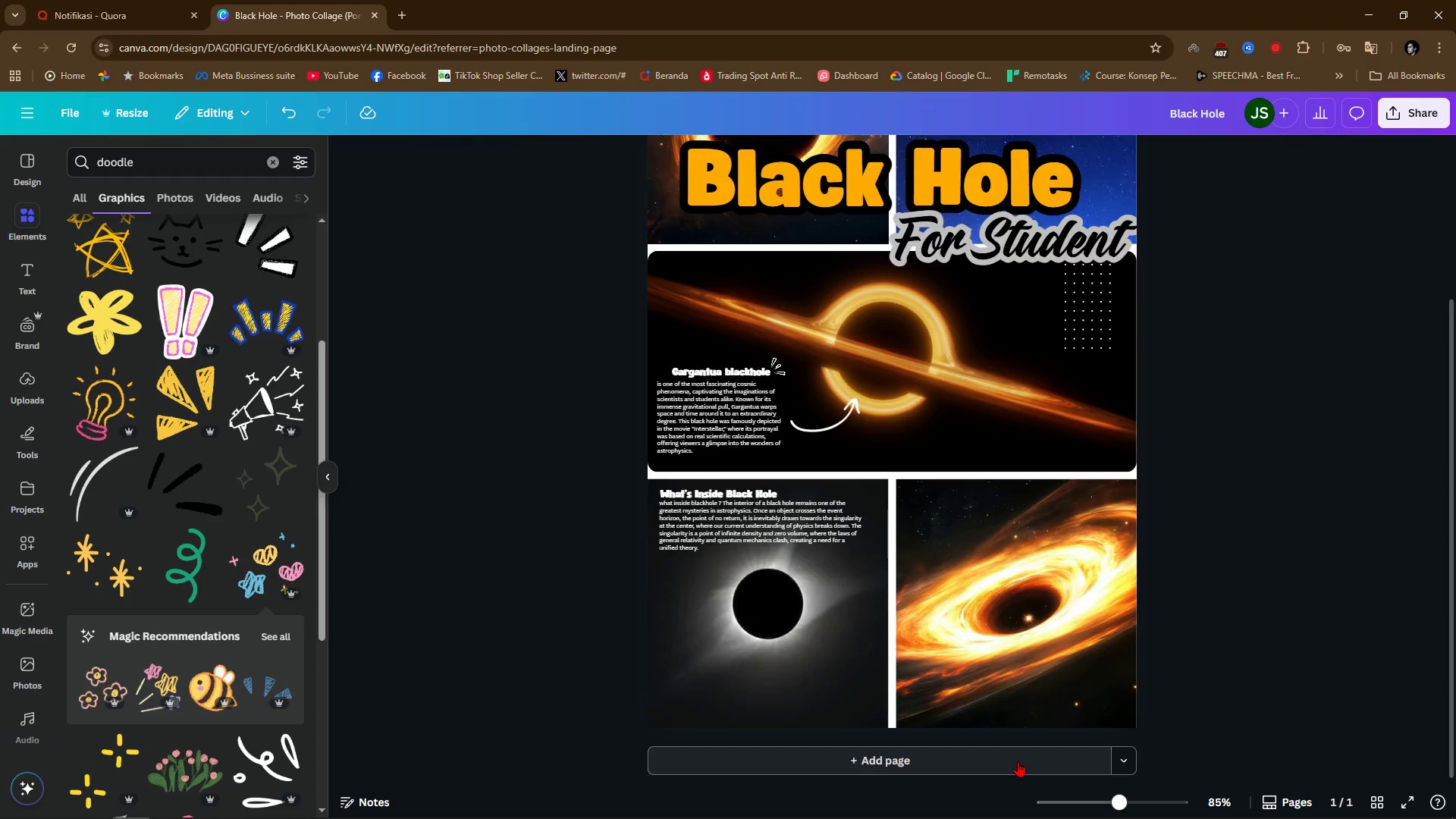 
left_click([1018, 761])
 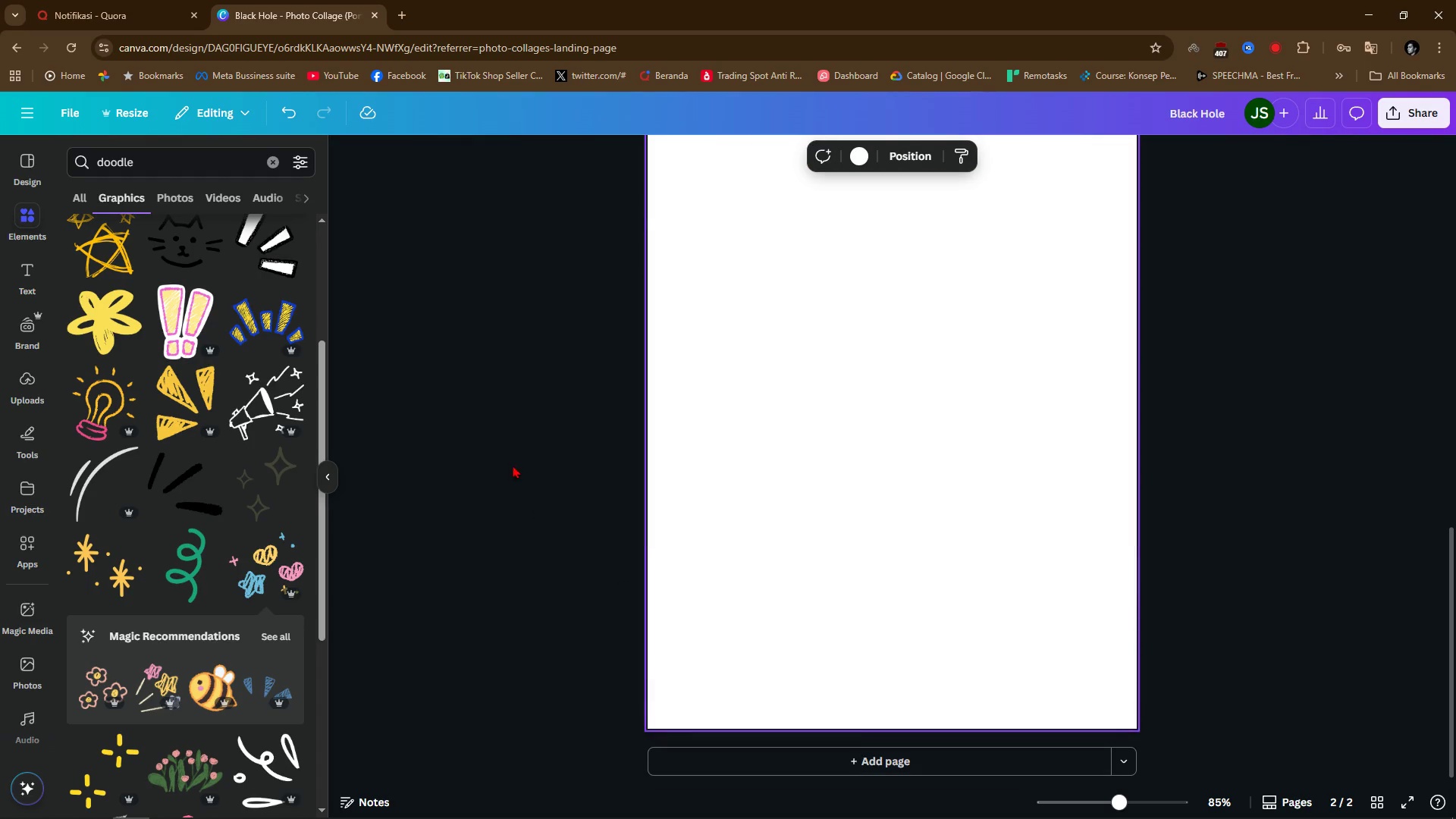 
scroll: coordinate [524, 554], scroll_direction: up, amount: 3.0
 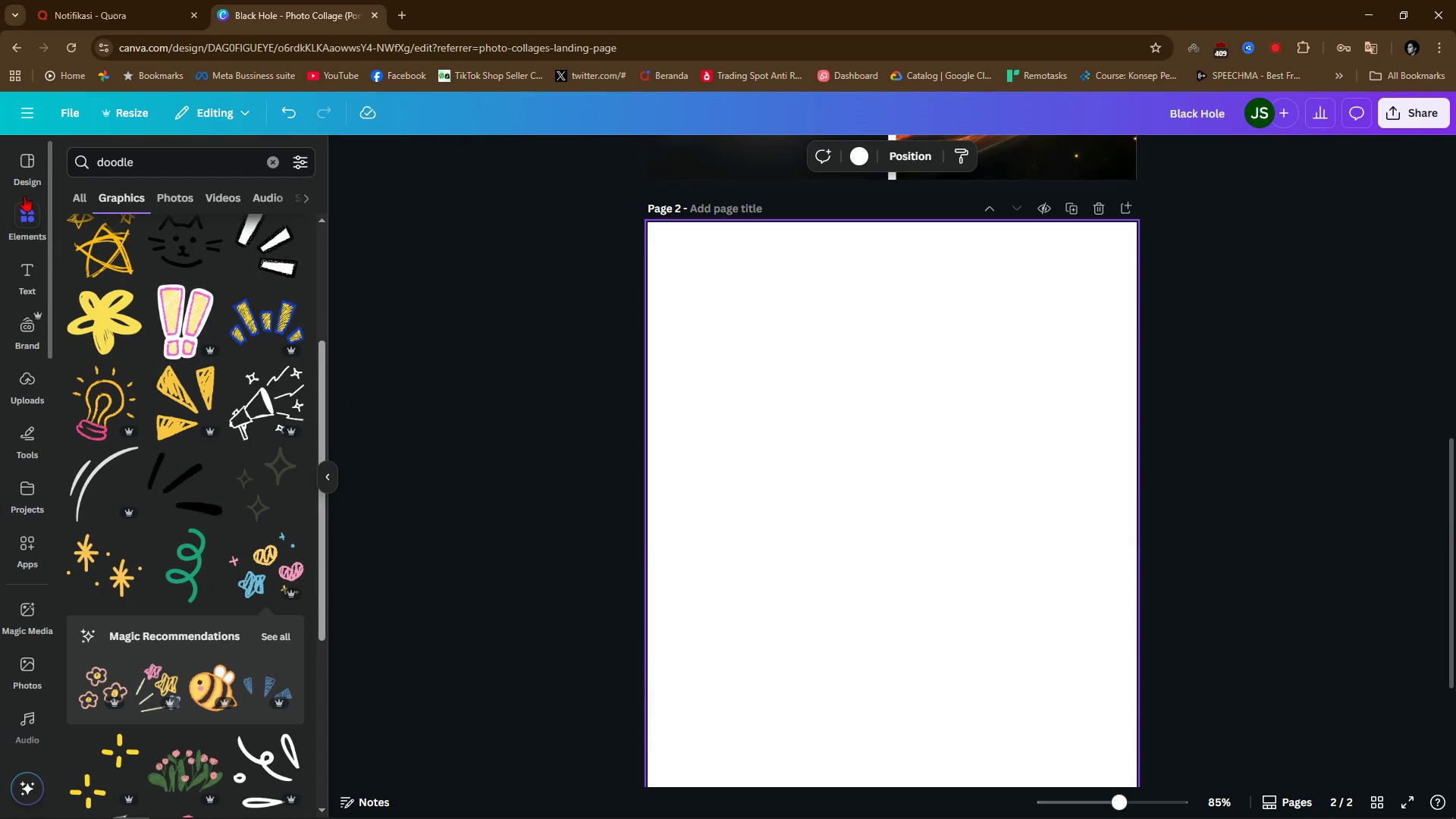 
left_click([18, 162])
 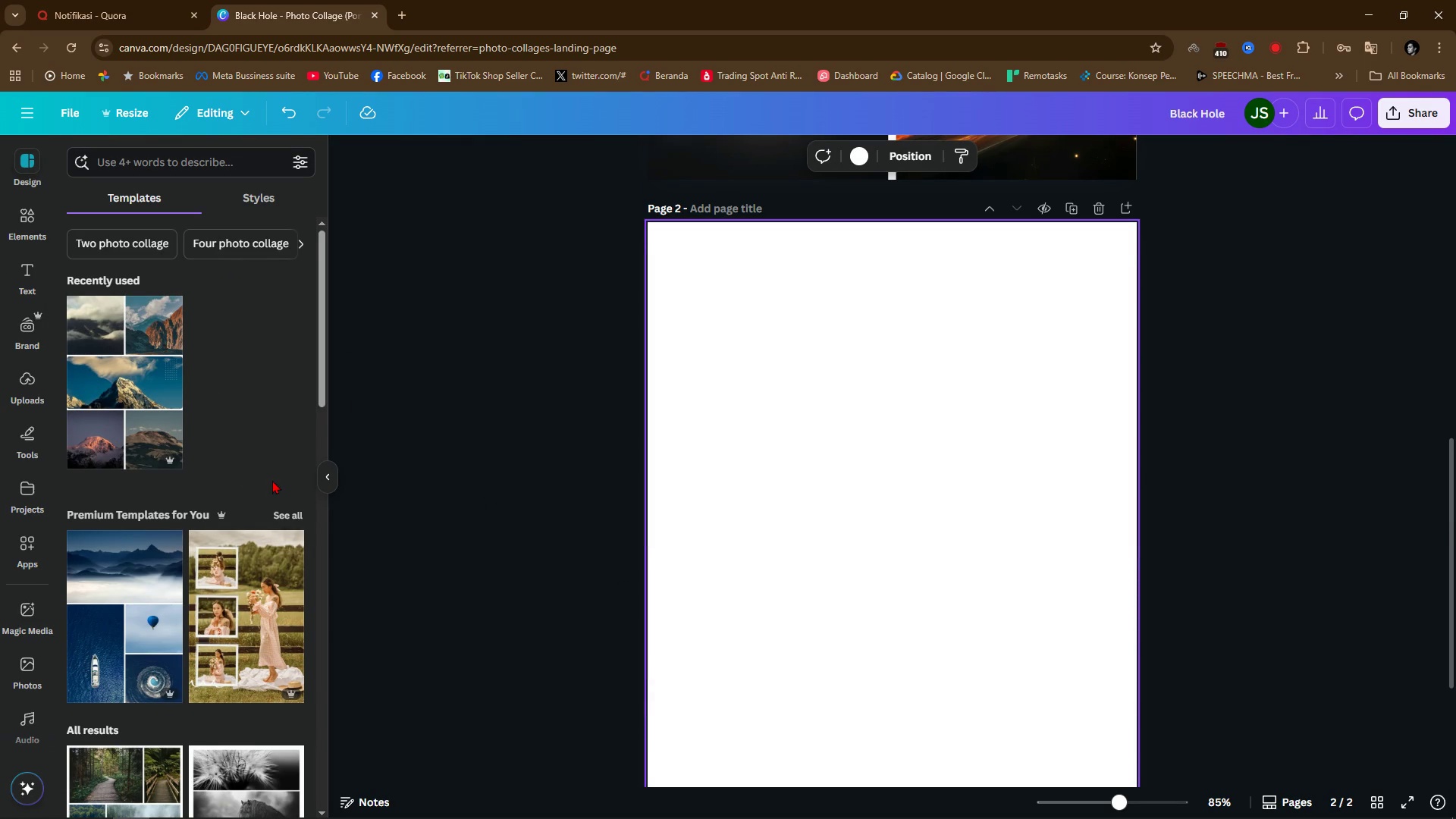 
scroll: coordinate [748, 624], scroll_direction: down, amount: 4.0
 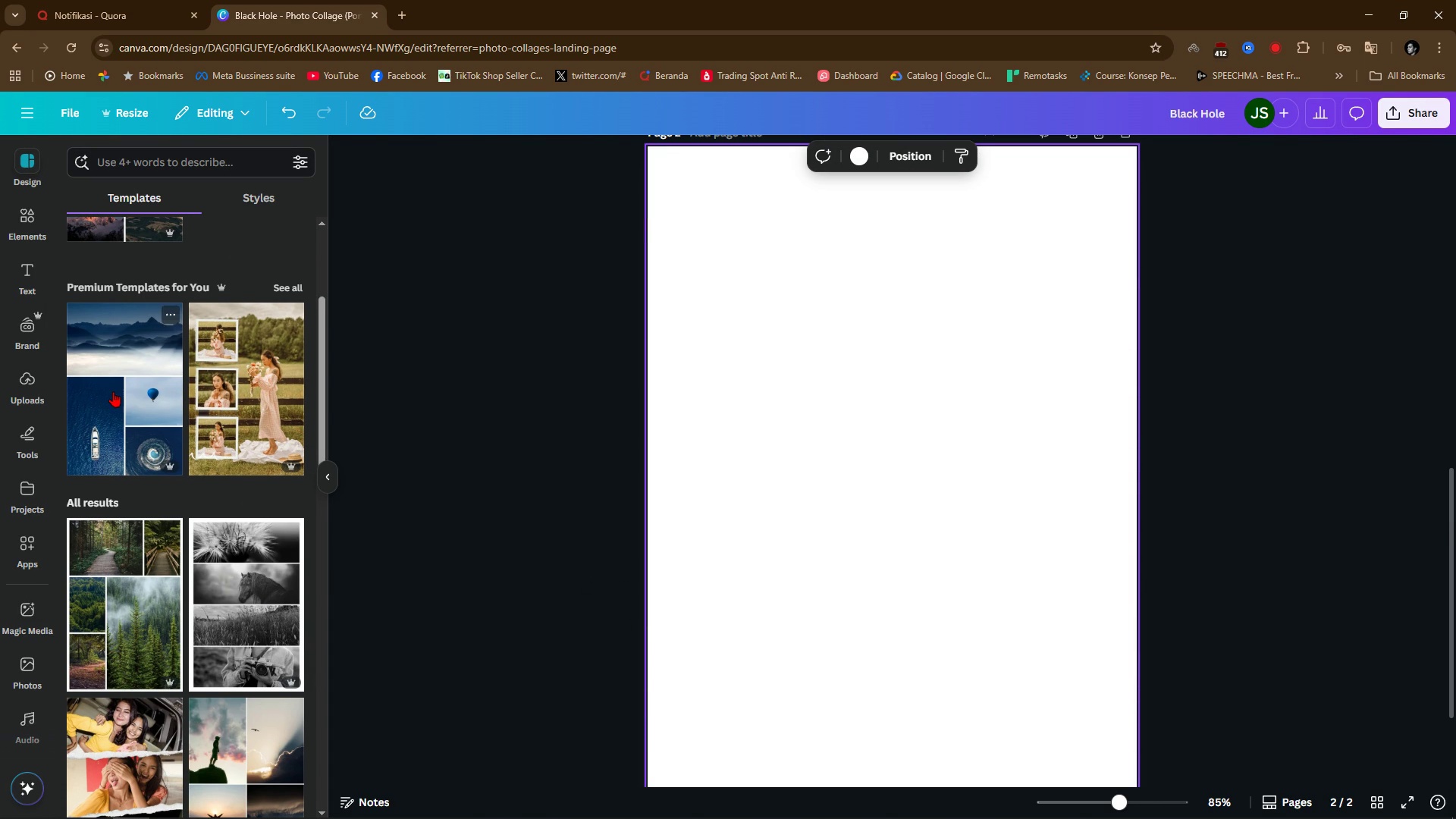 
left_click_drag(start_coordinate=[114, 391], to_coordinate=[774, 309])
 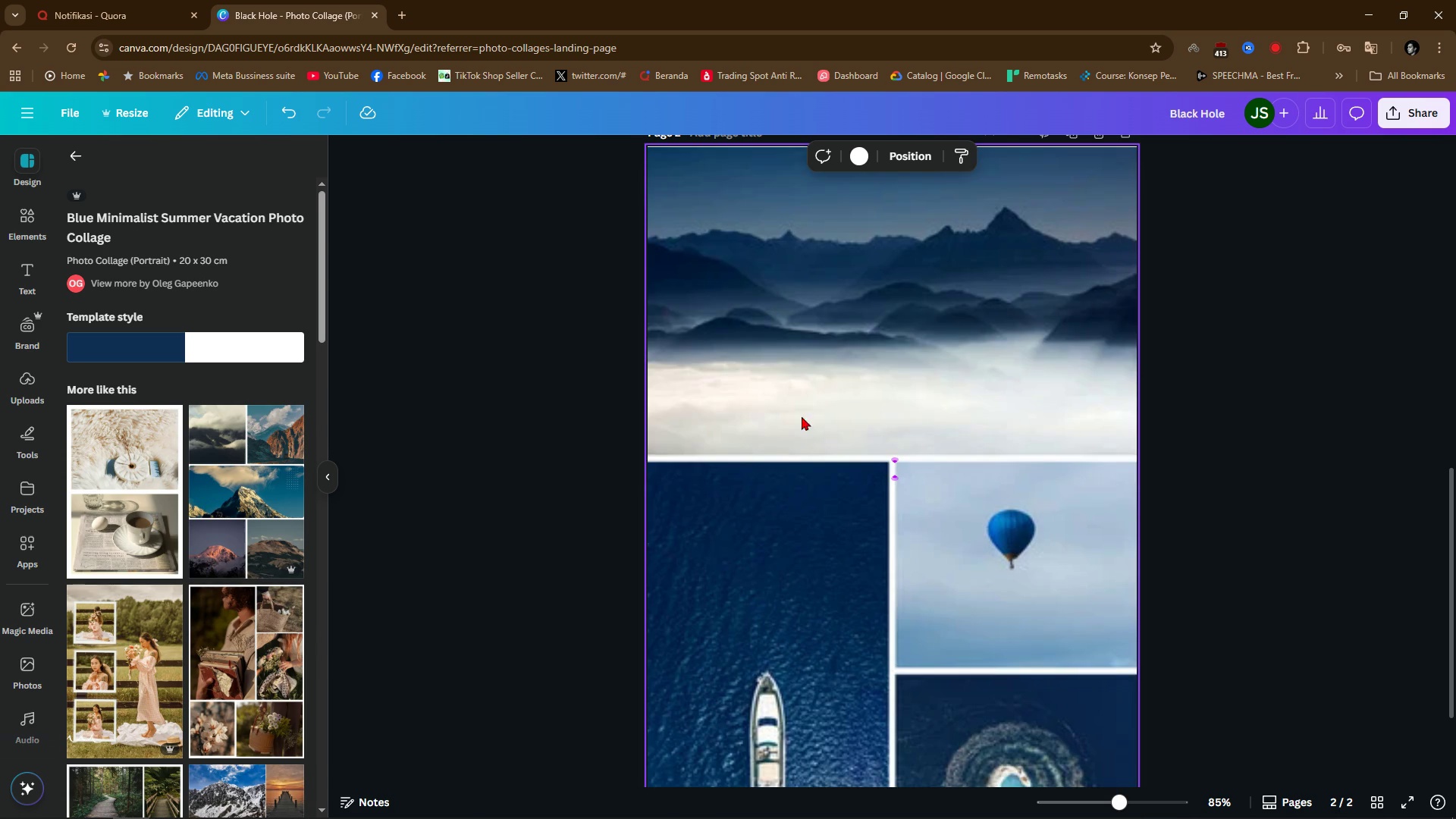 
scroll: coordinate [908, 494], scroll_direction: up, amount: 4.0
 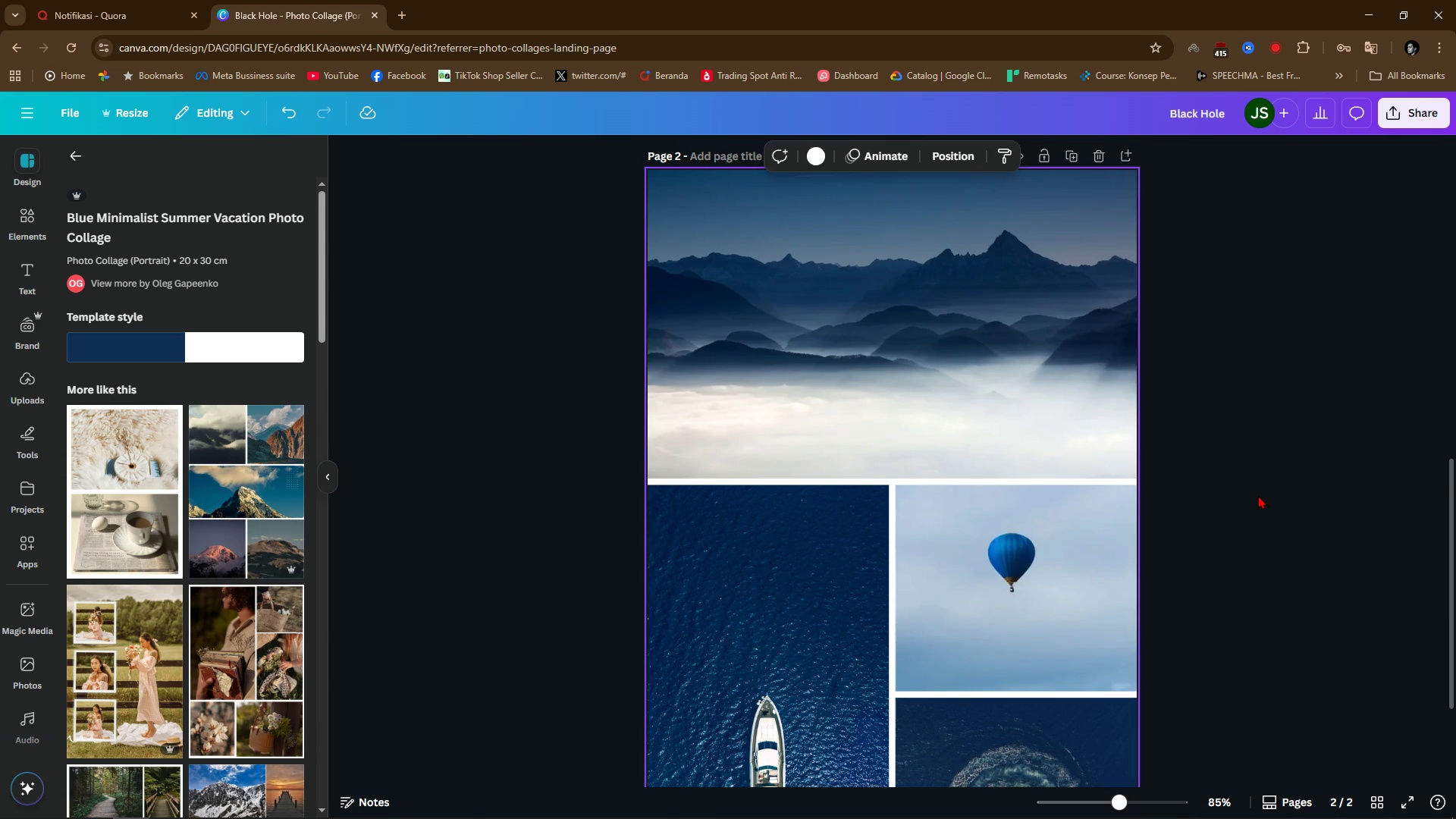 
left_click([1258, 495])
 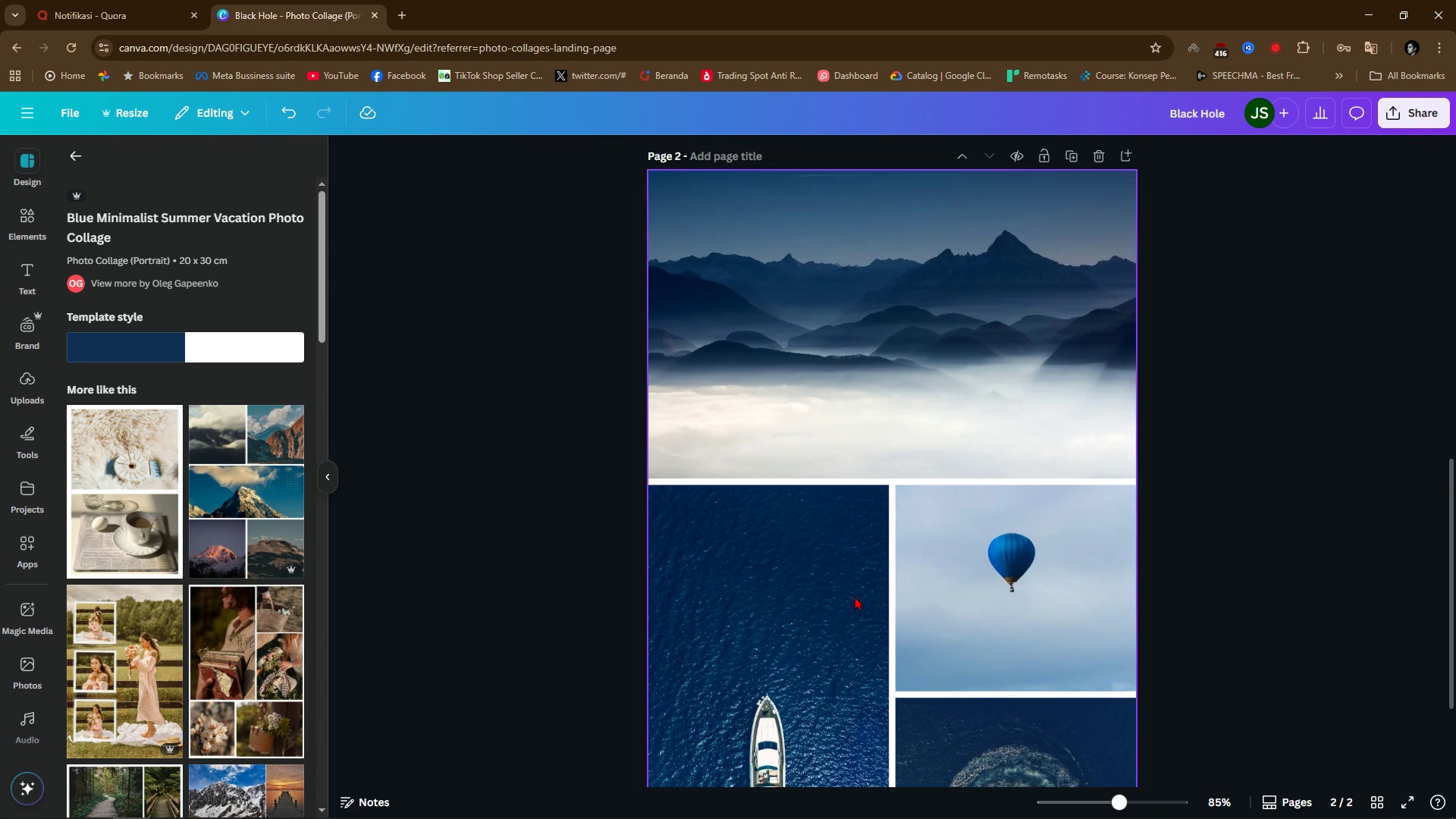 
scroll: coordinate [1269, 561], scroll_direction: down, amount: 5.0
 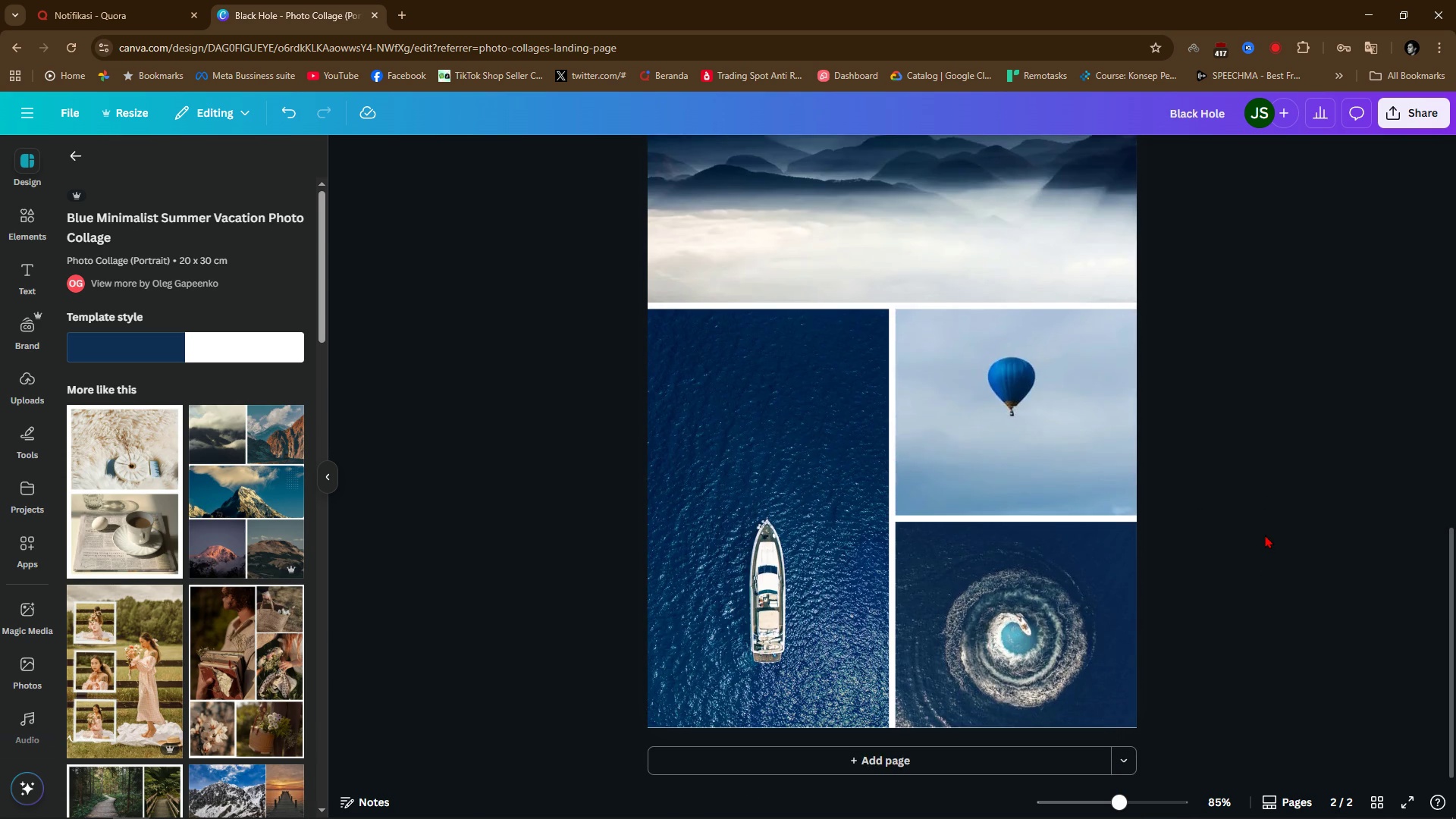 
scroll: coordinate [1265, 535], scroll_direction: up, amount: 16.0
 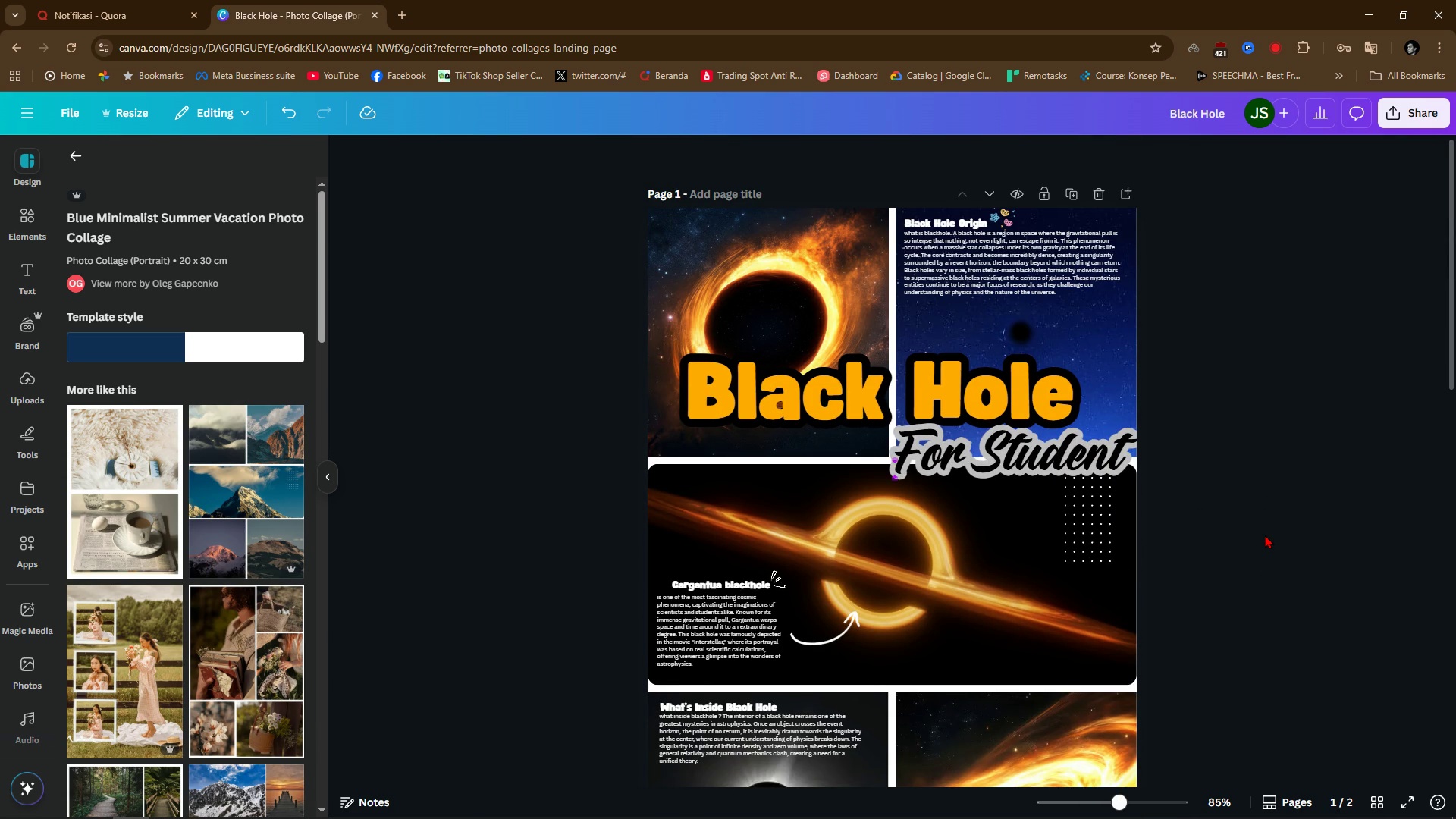 
scroll: coordinate [1265, 535], scroll_direction: down, amount: 14.0
 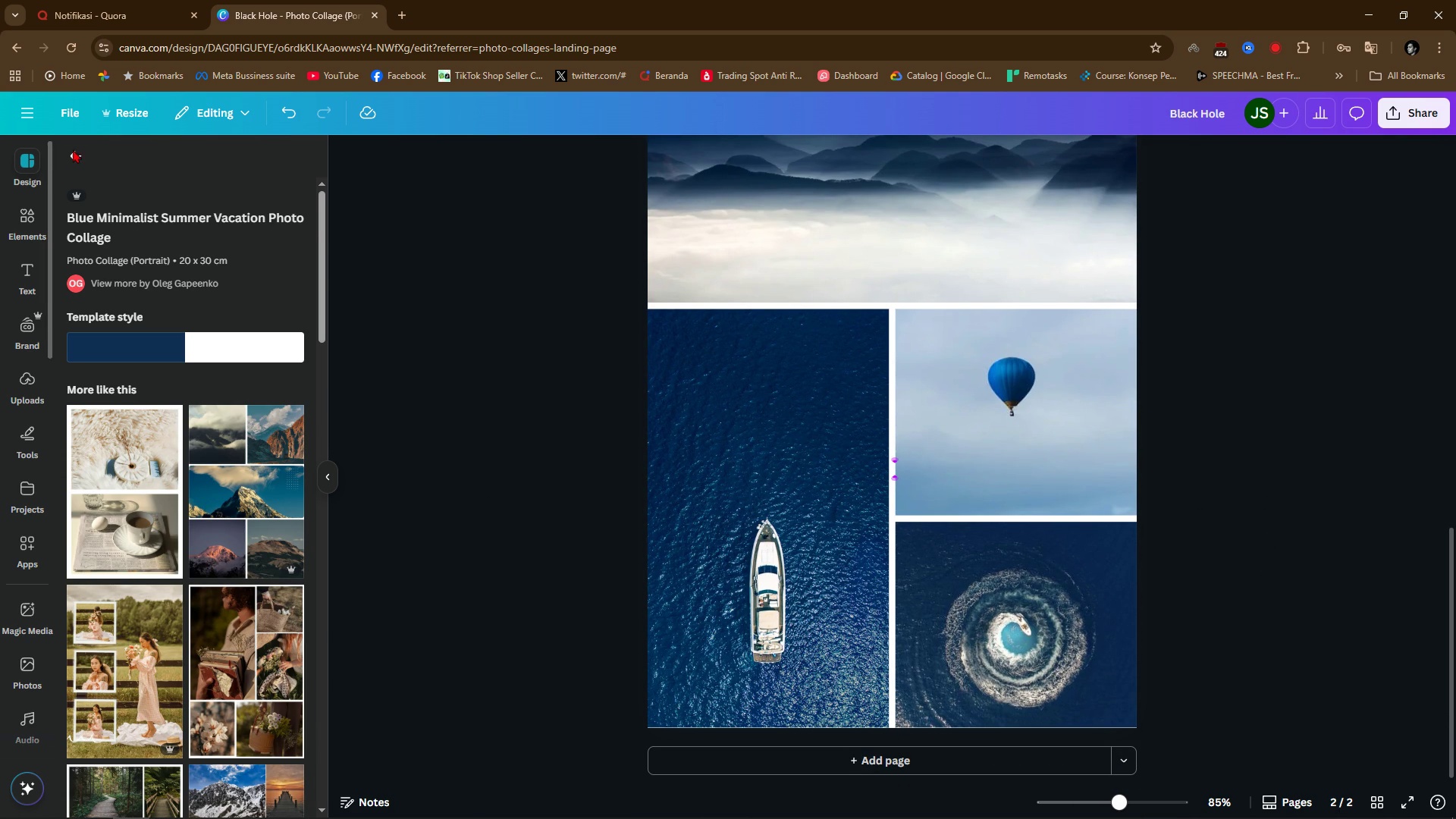 
left_click([80, 155])
 